 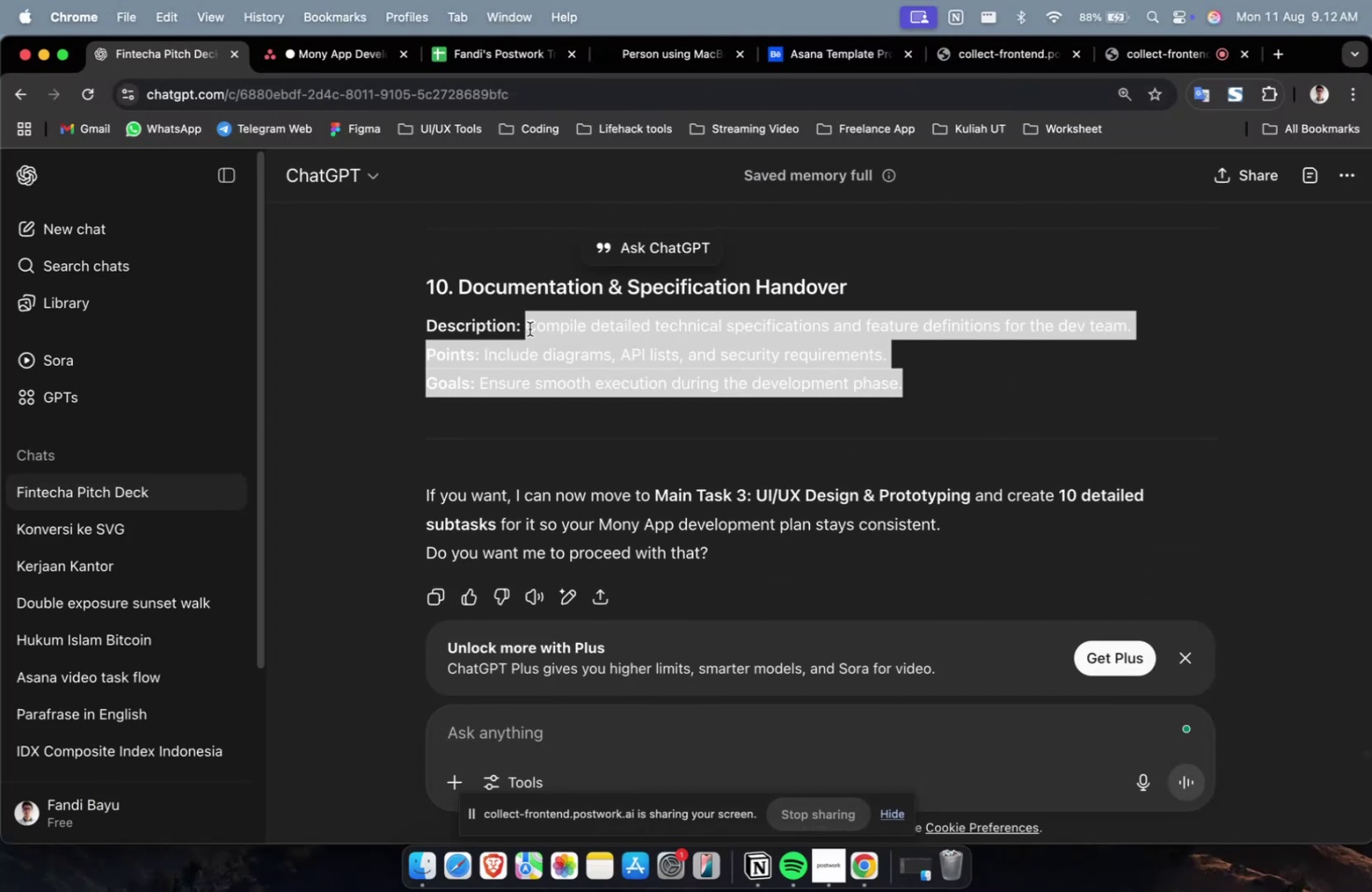 
key(Meta+C)
 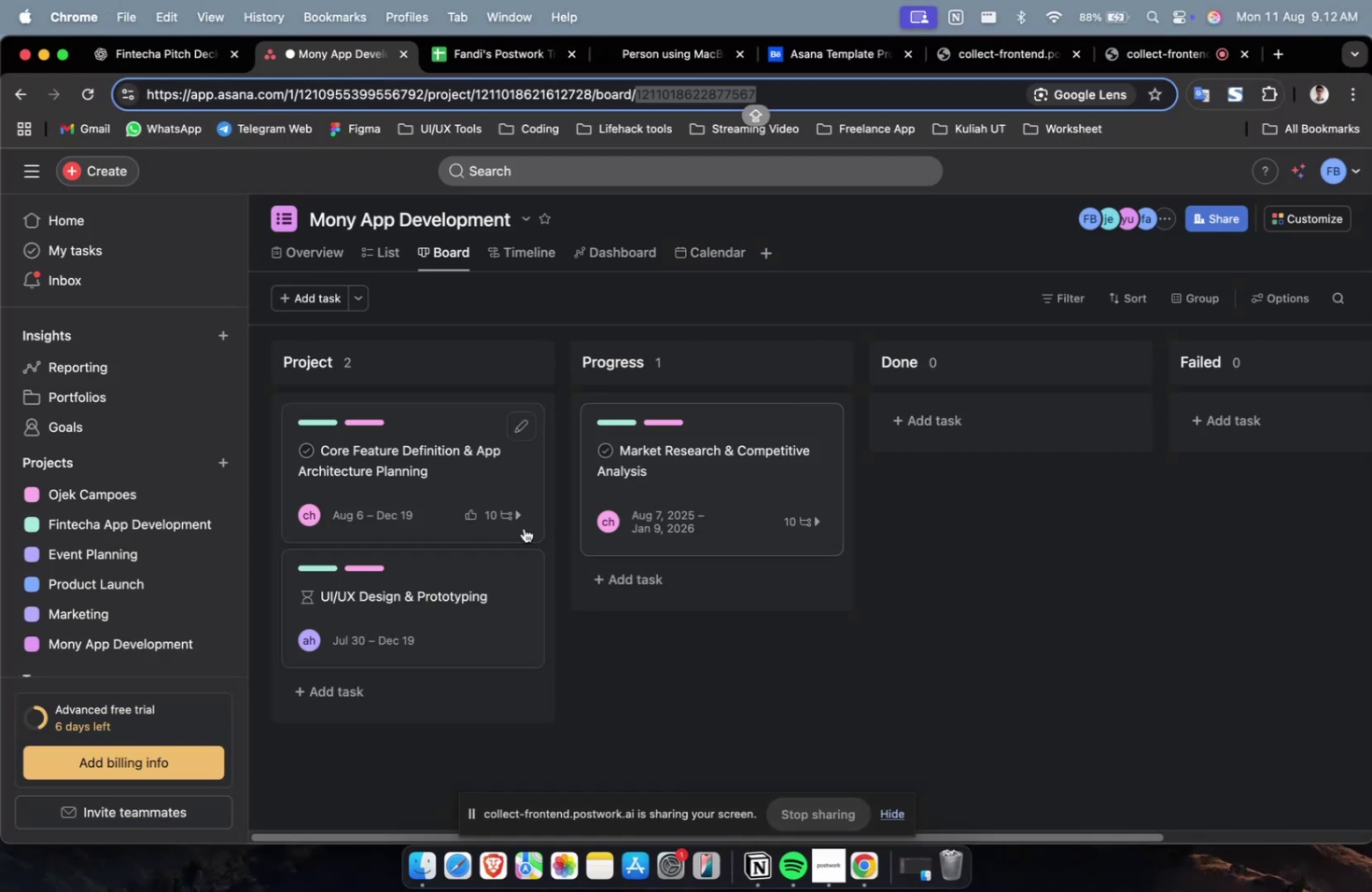 
left_click([410, 457])
 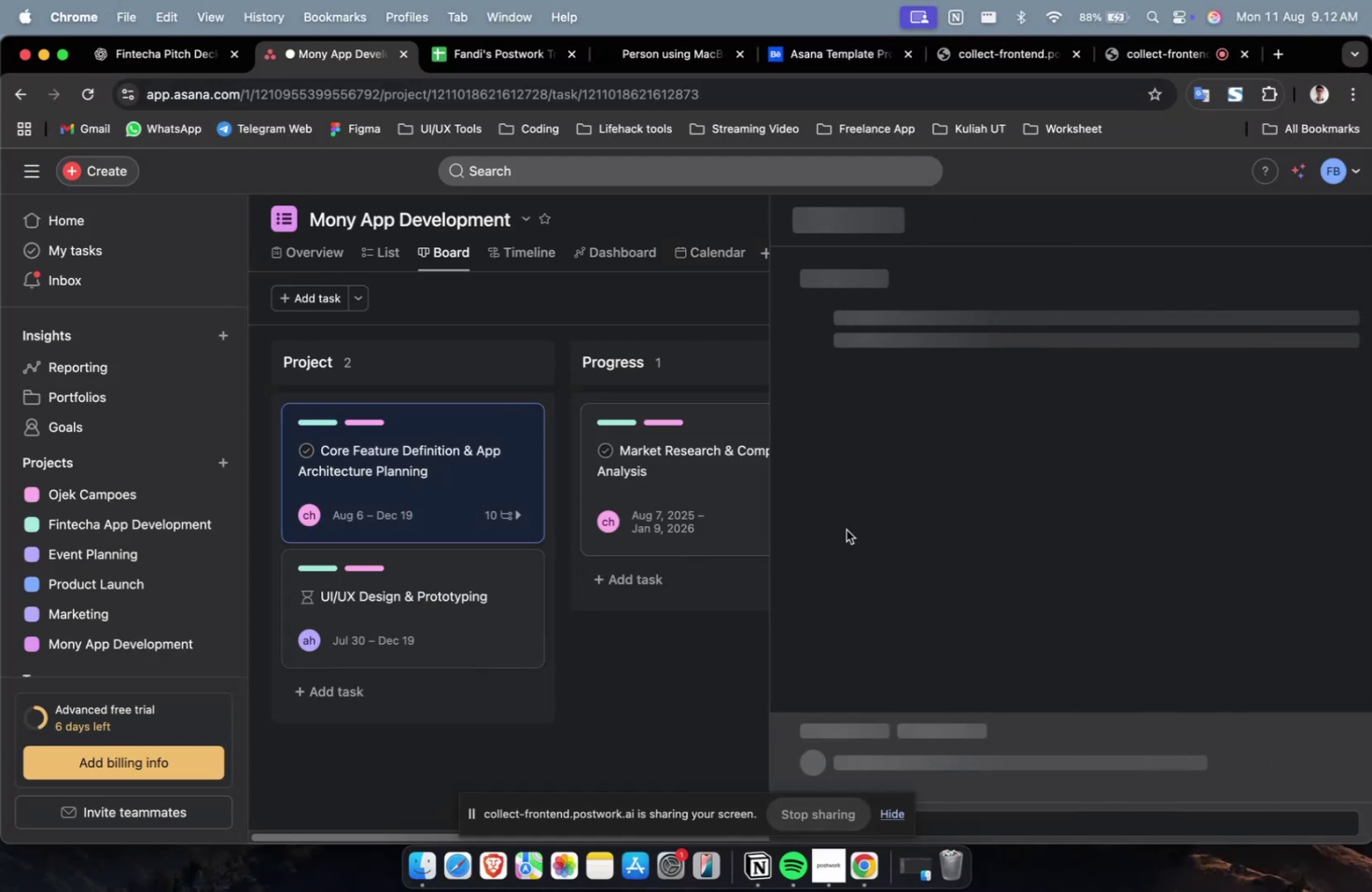 
scroll: coordinate [984, 526], scroll_direction: down, amount: 48.0
 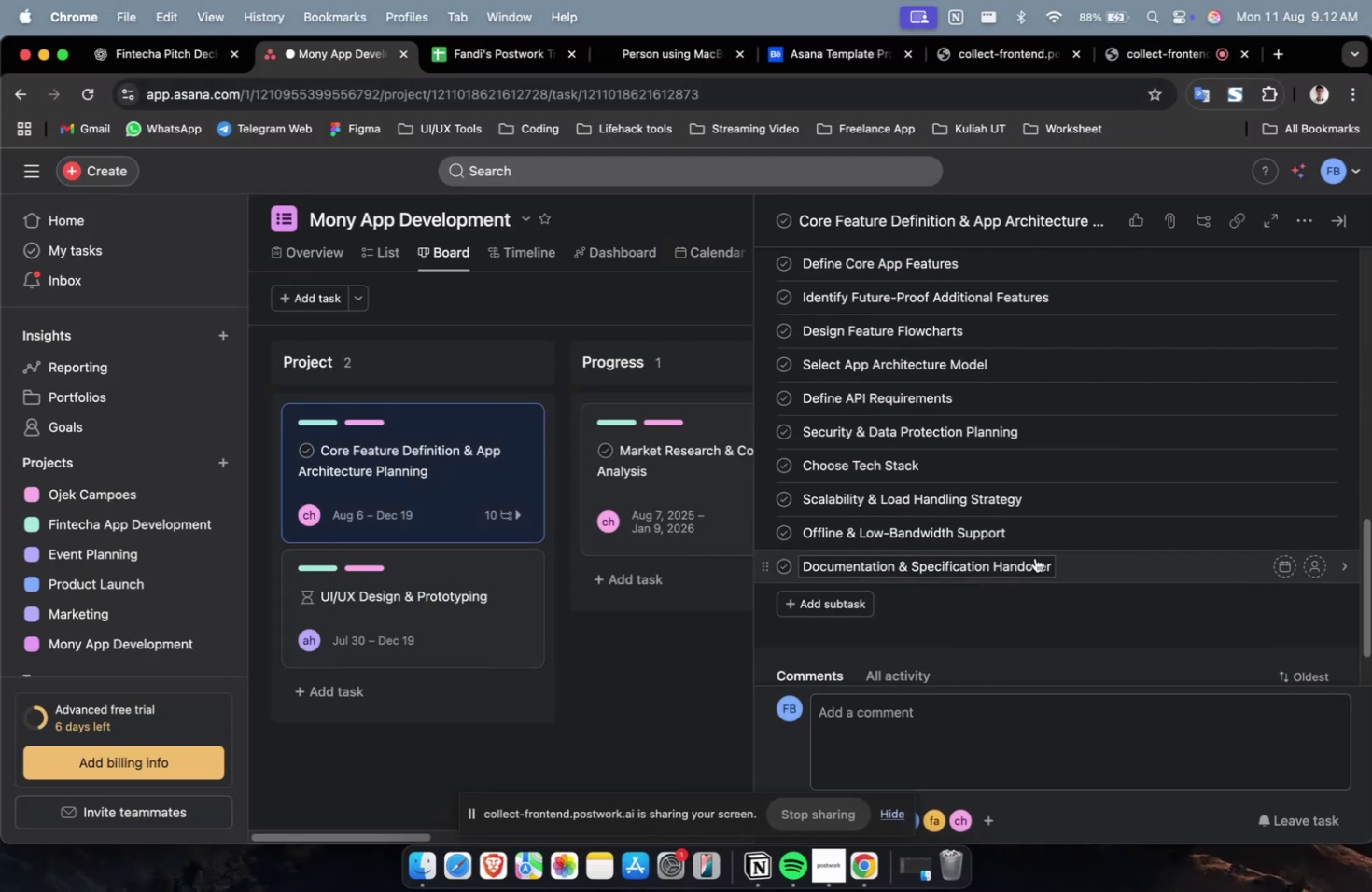 
left_click([1057, 558])
 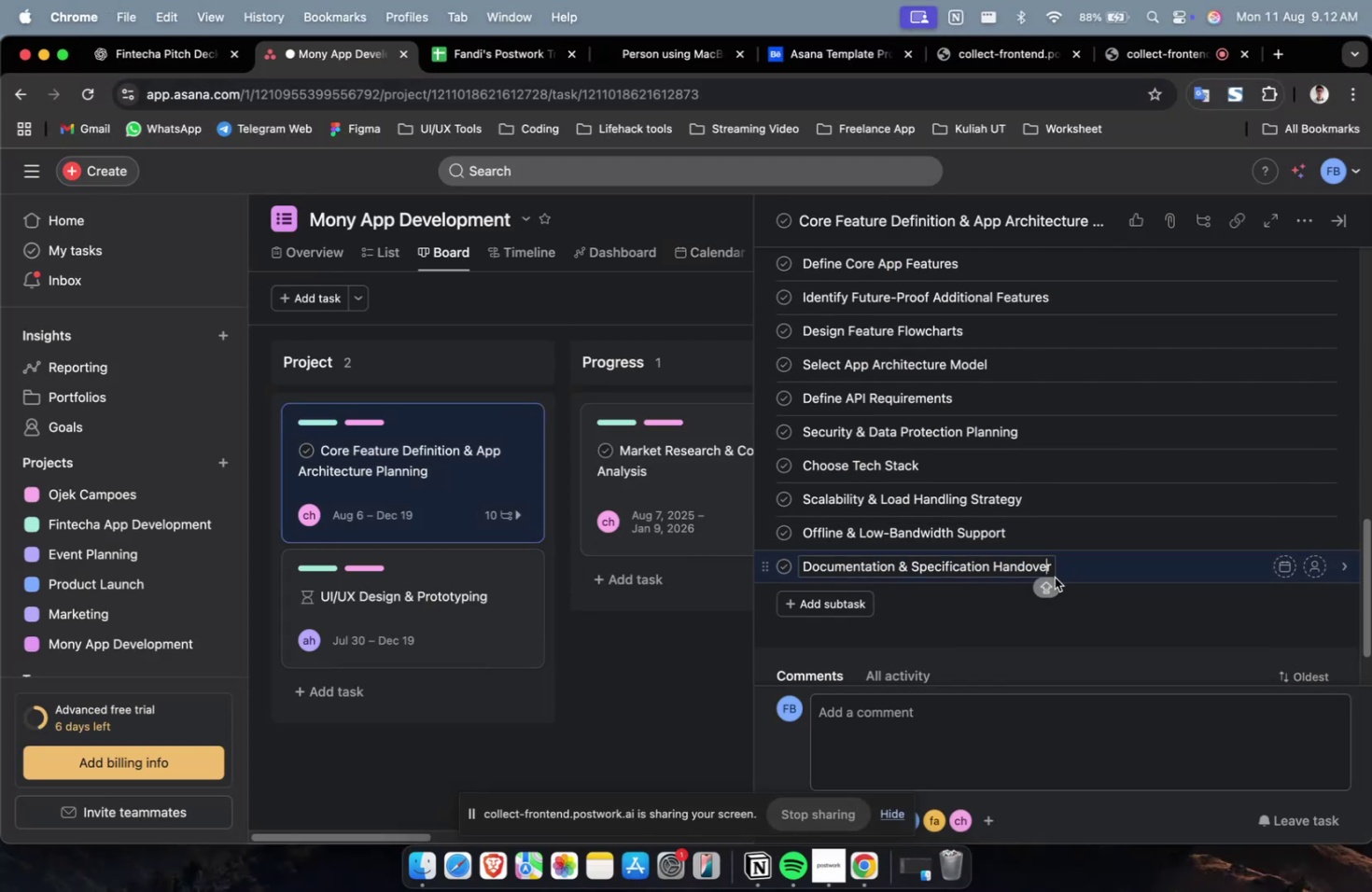 
triple_click([1090, 571])
 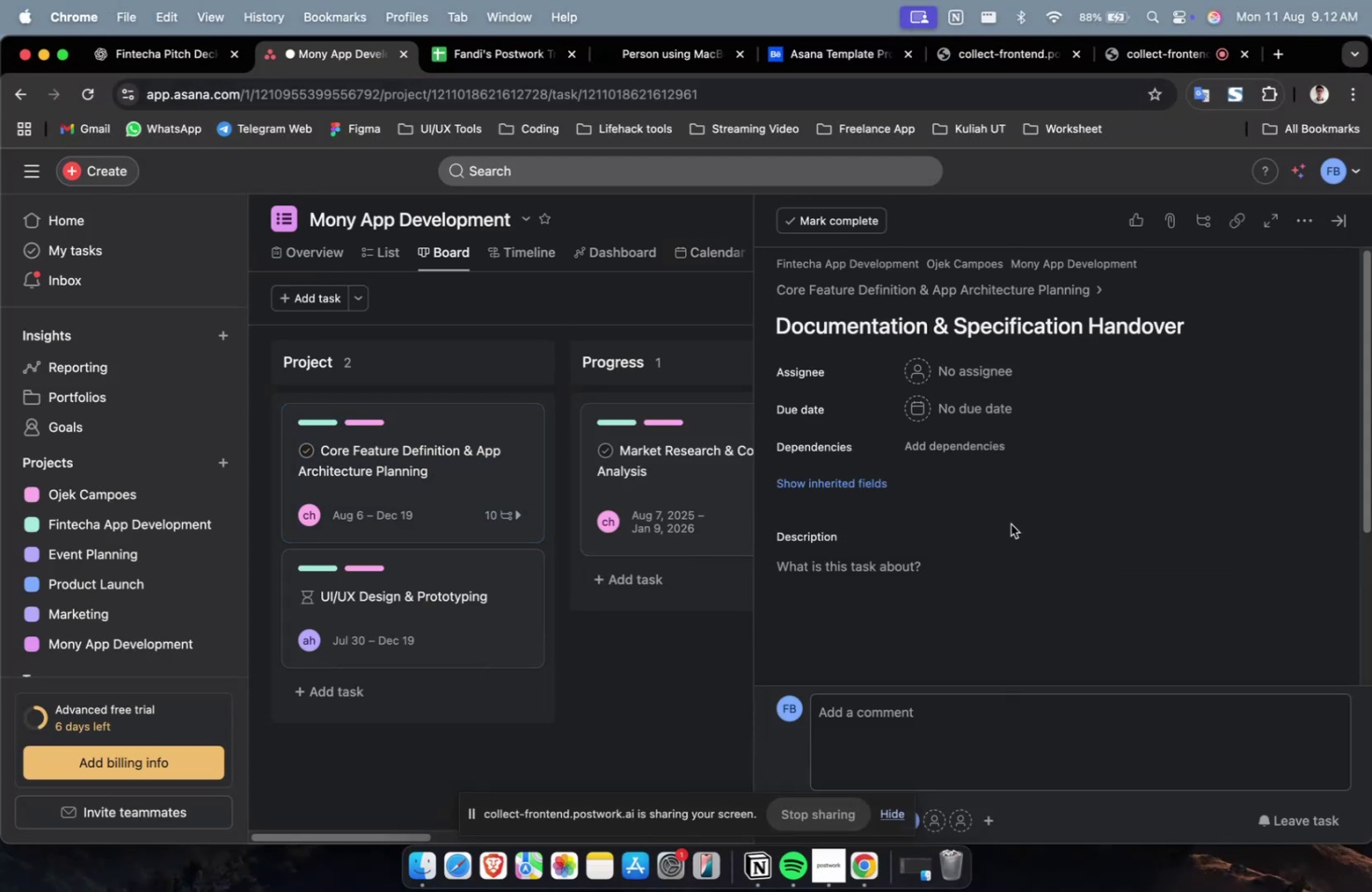 
left_click([986, 579])
 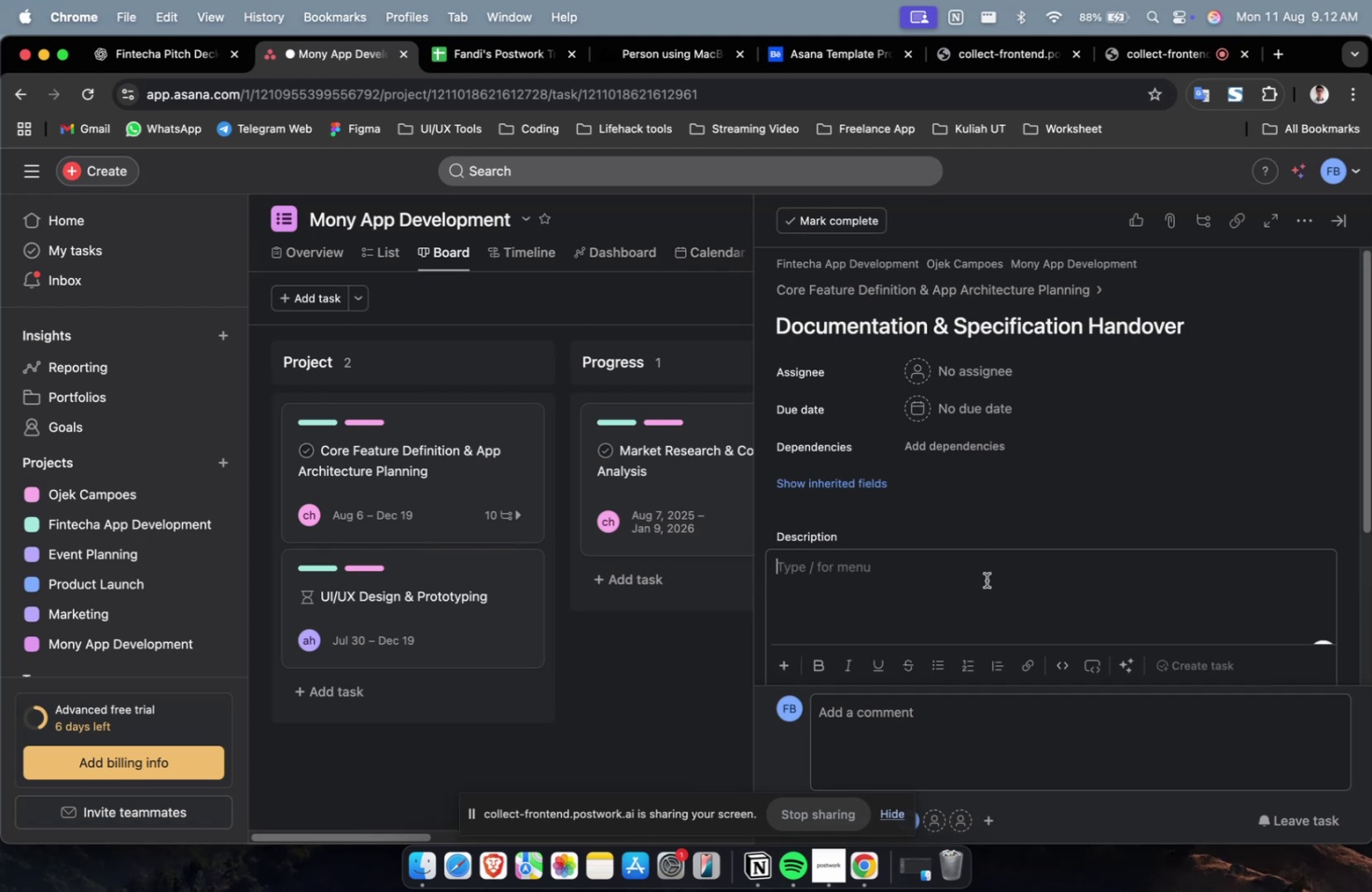 
key(Meta+CommandLeft)
 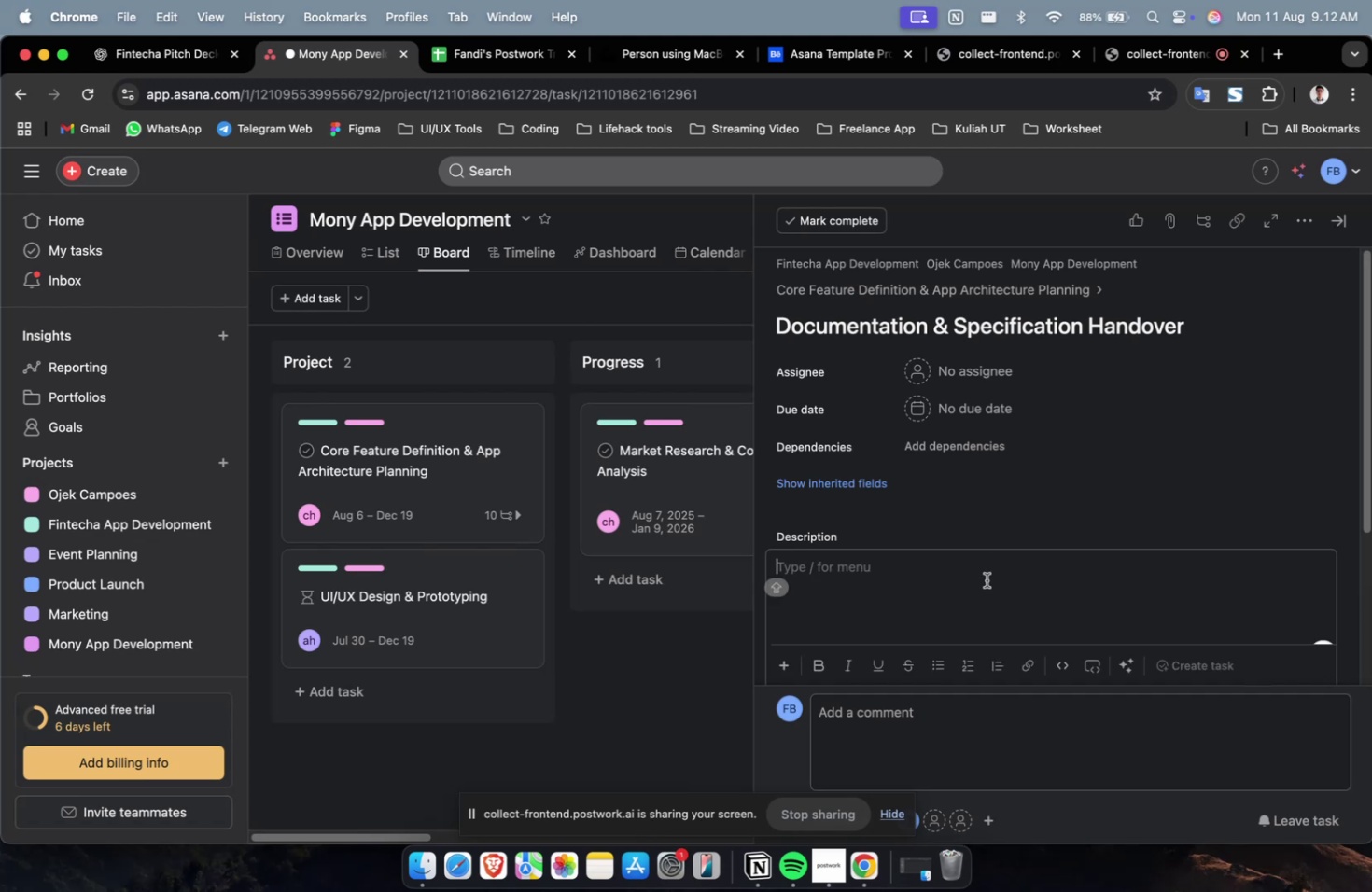 
key(Meta+V)
 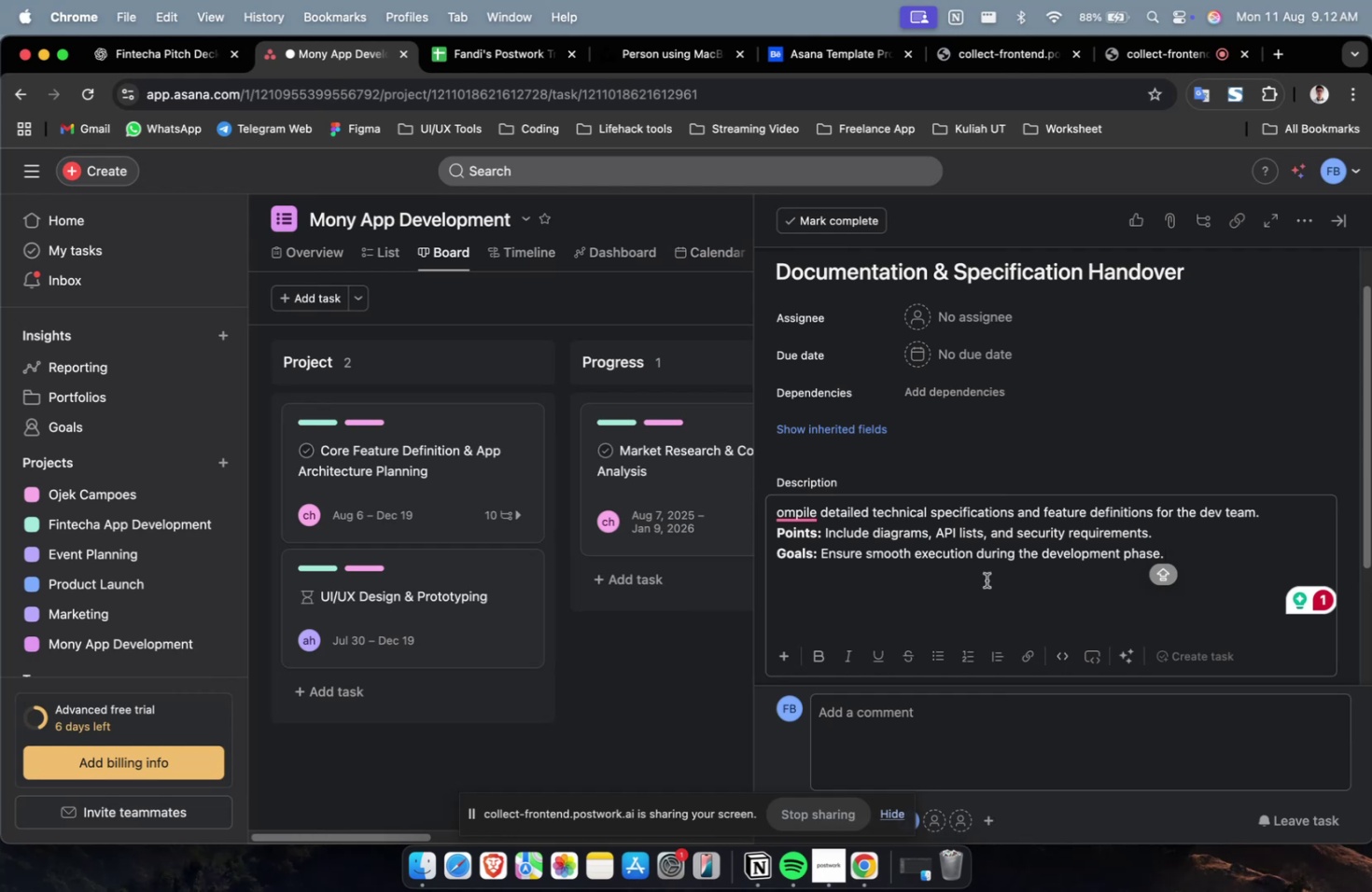 
wait(34.86)
 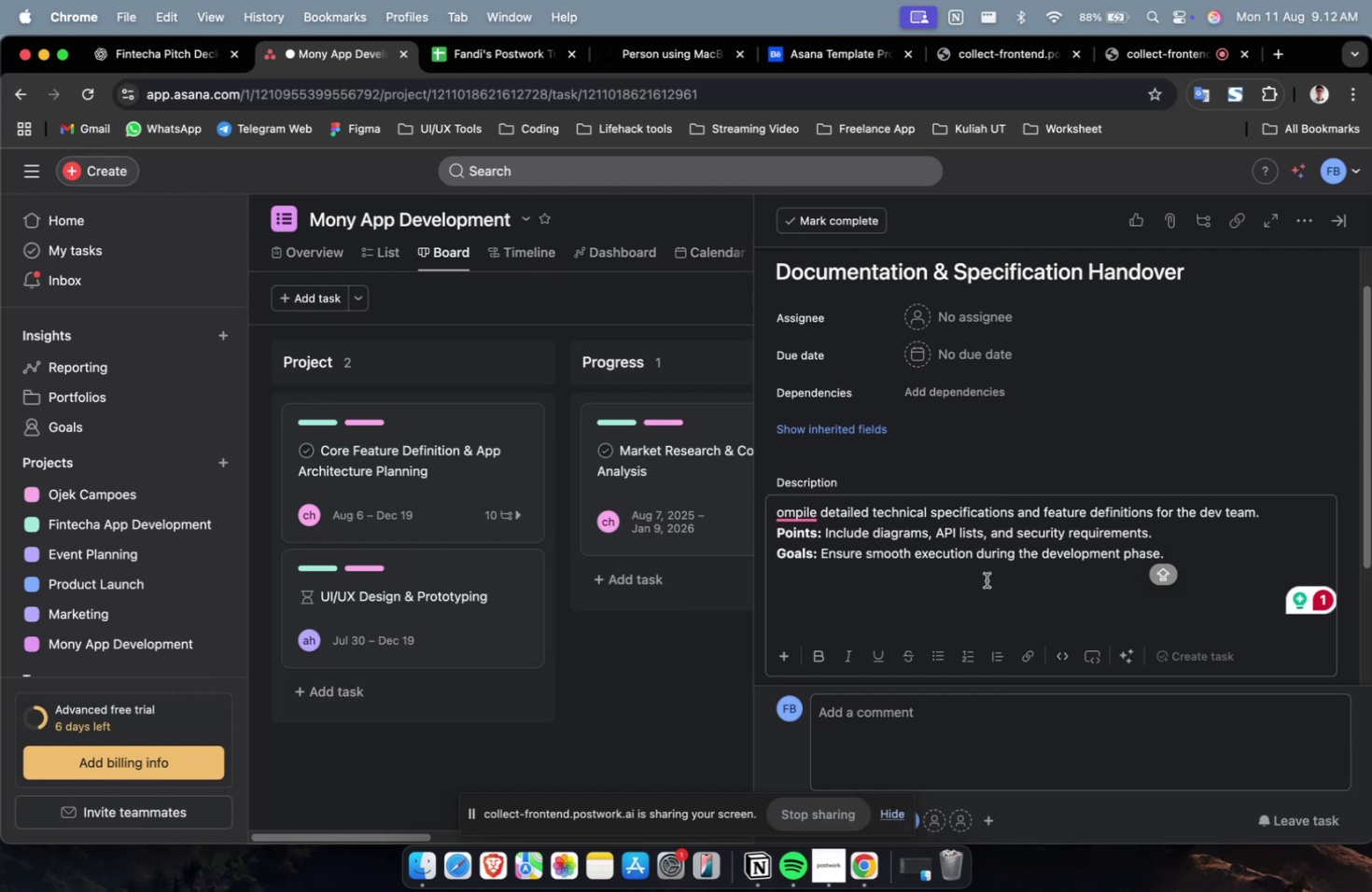 
left_click([1005, 322])
 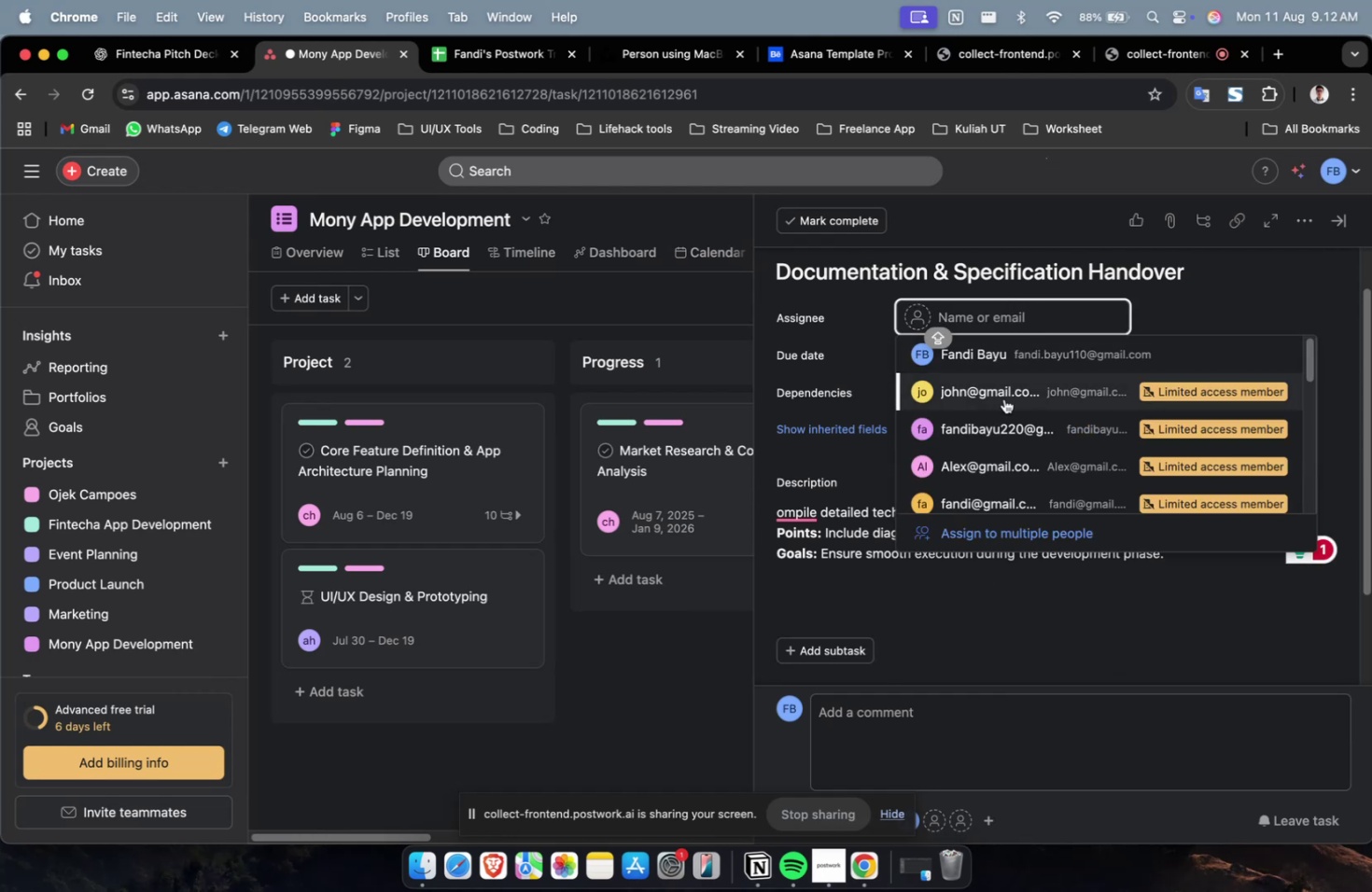 
left_click([1003, 398])
 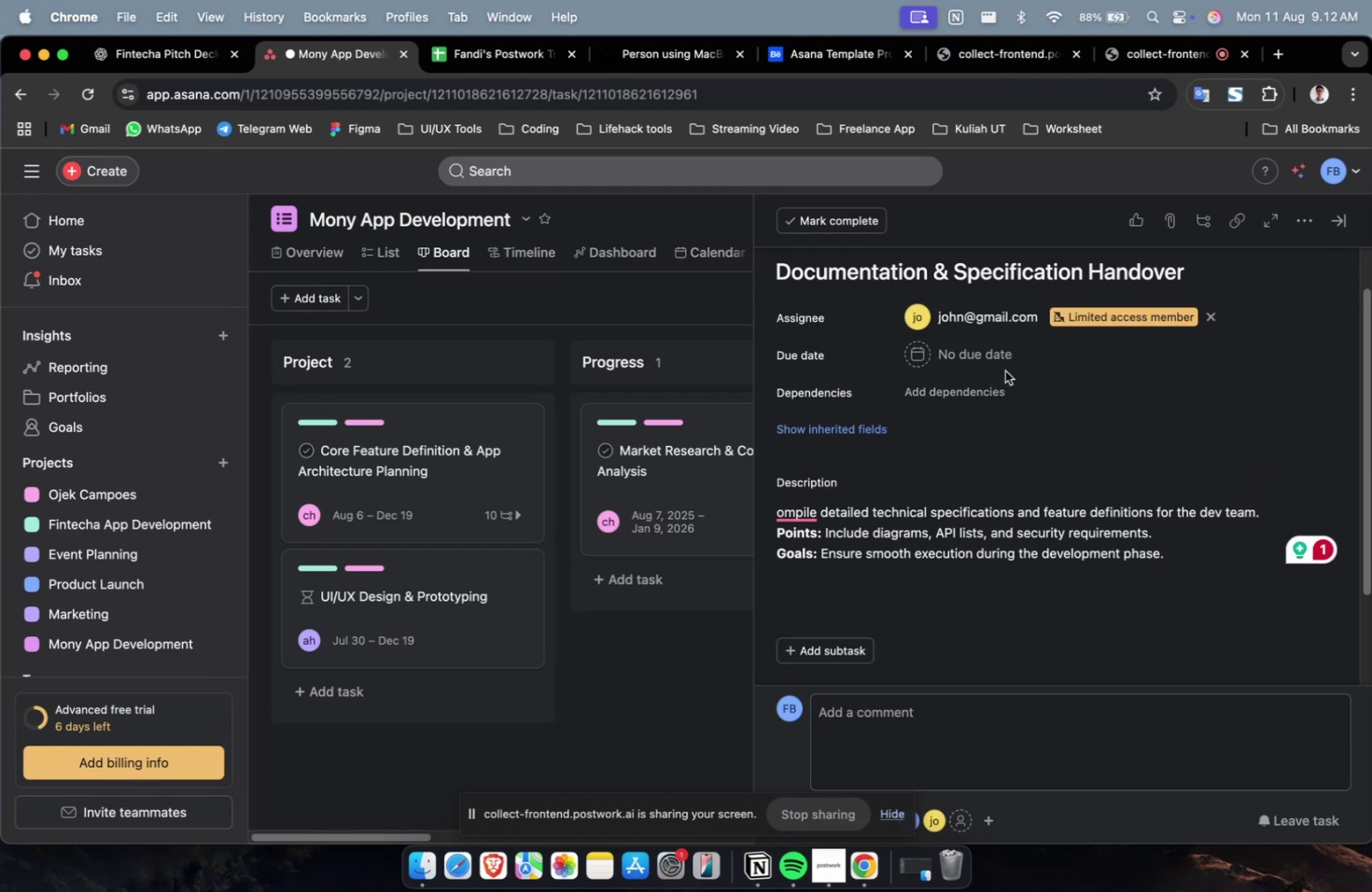 
double_click([1004, 365])
 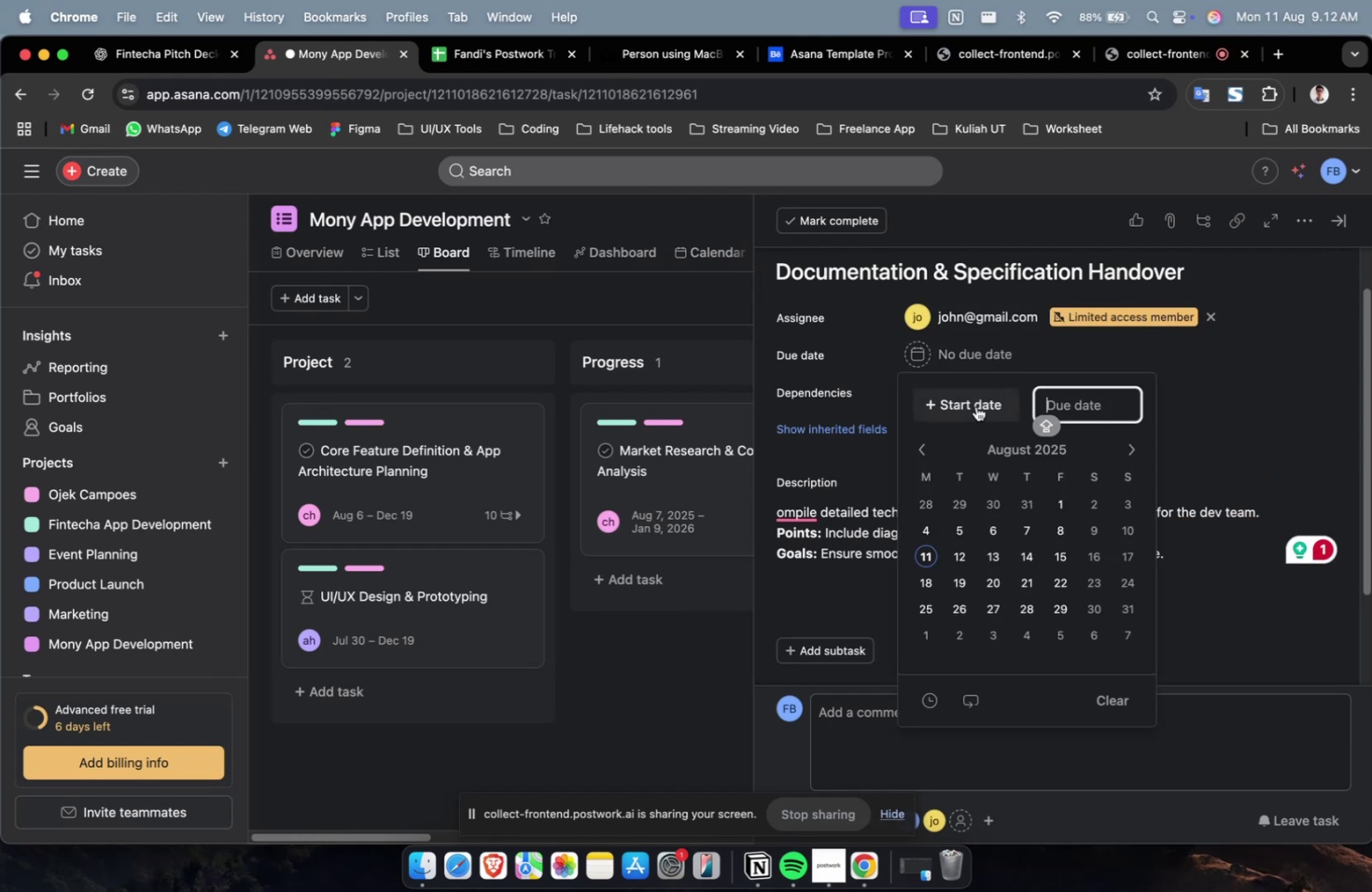 
triple_click([975, 406])
 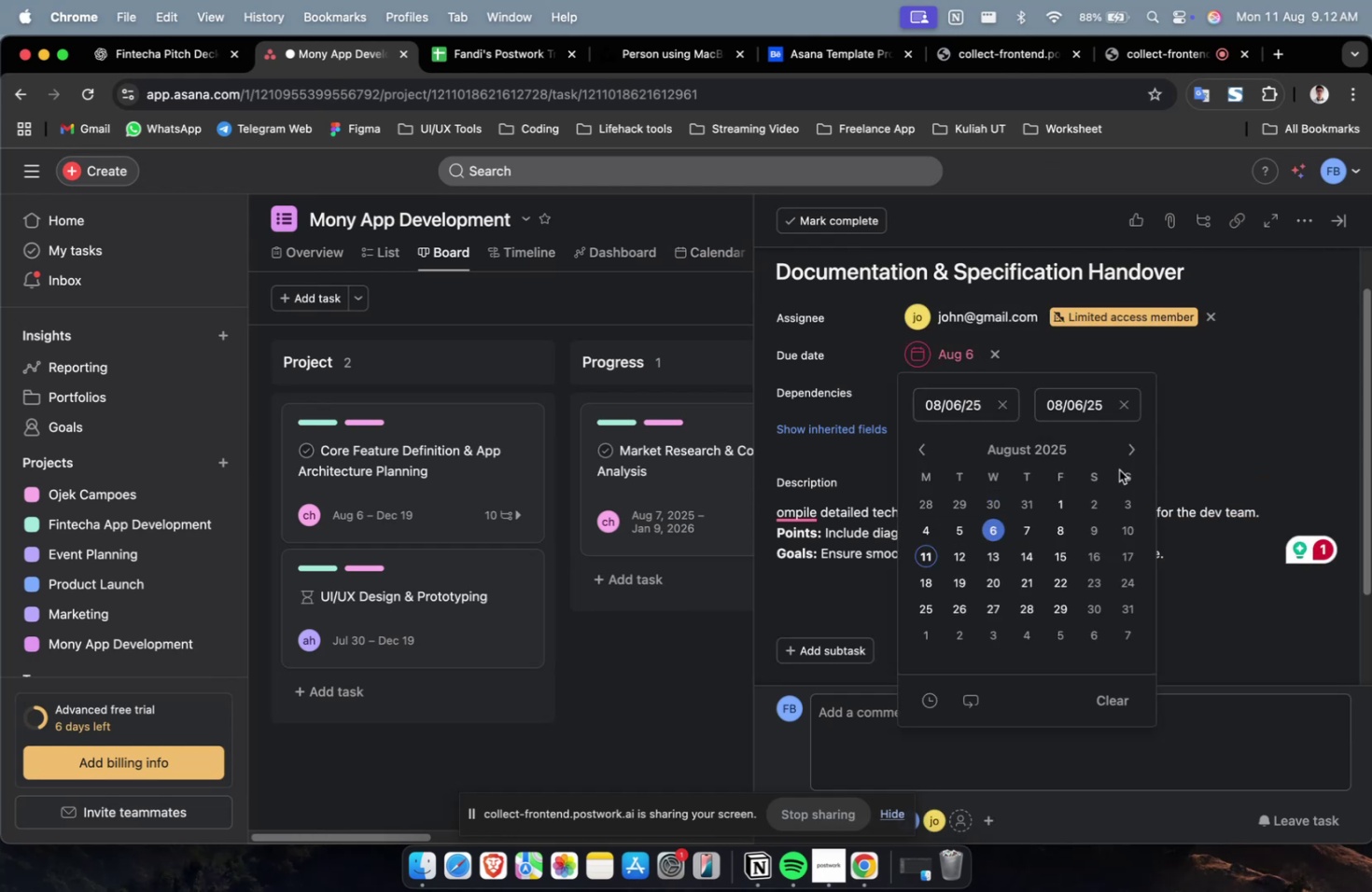 
double_click([1127, 453])
 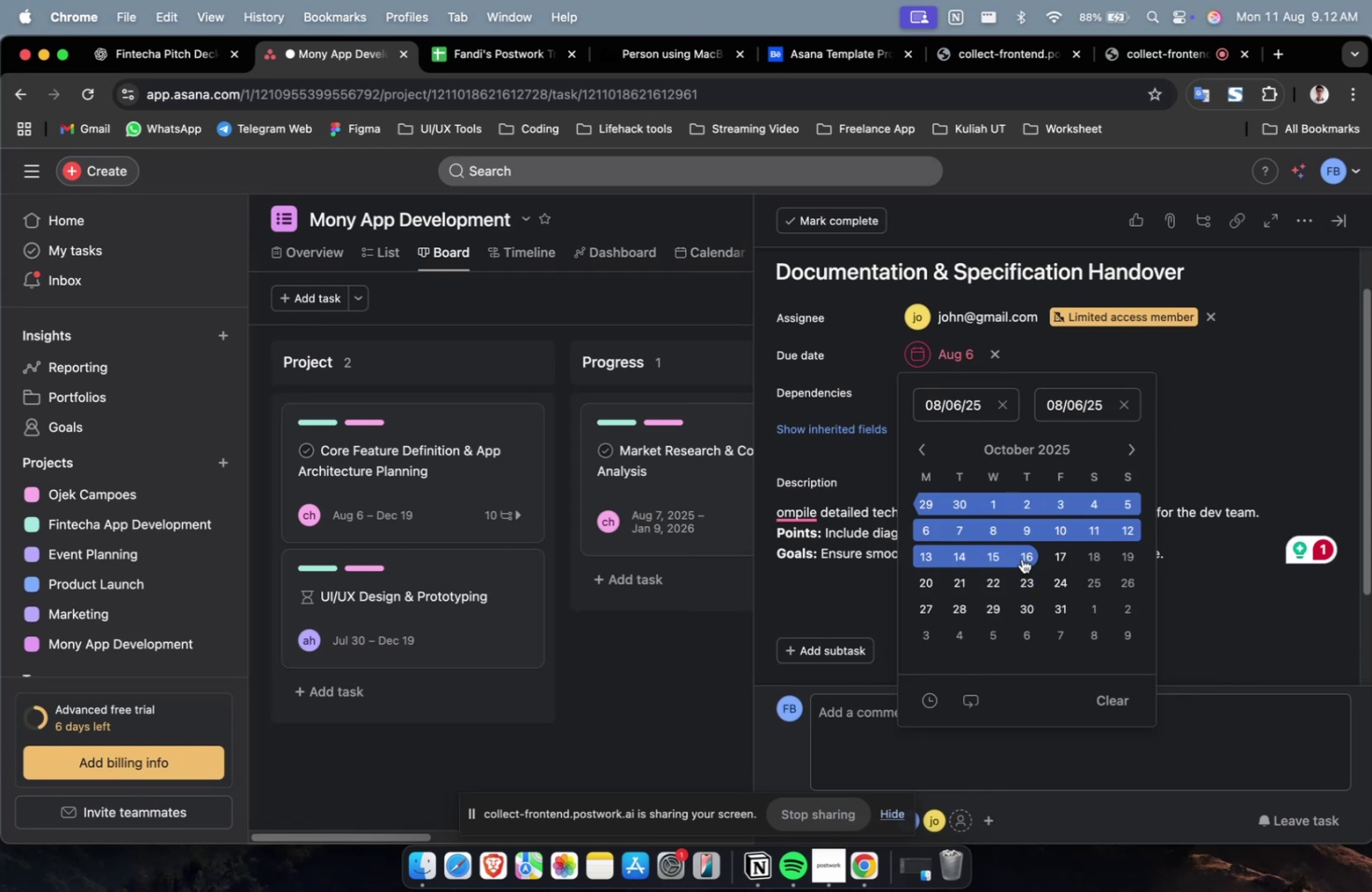 
left_click([1026, 555])
 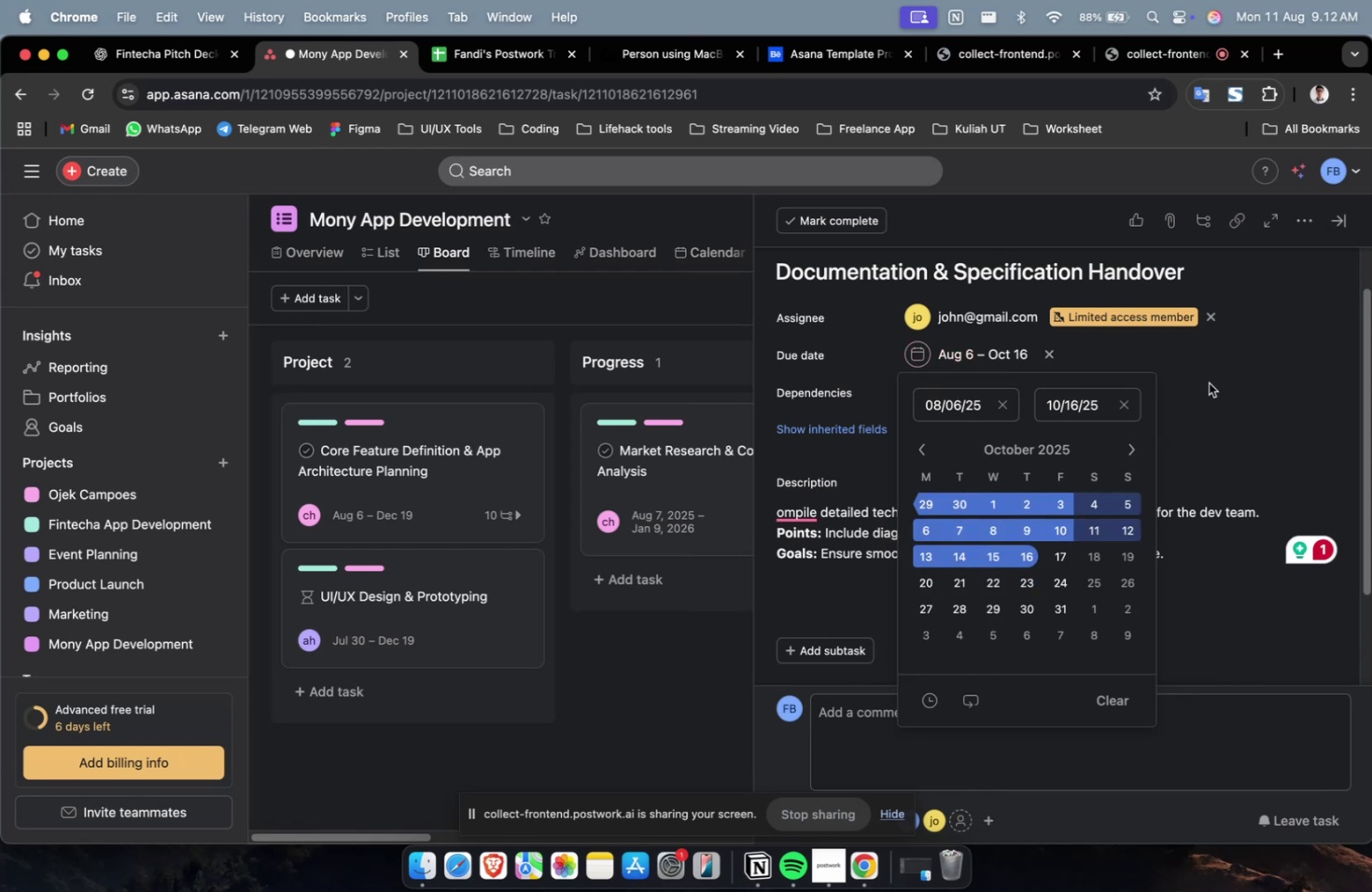 
double_click([1209, 381])
 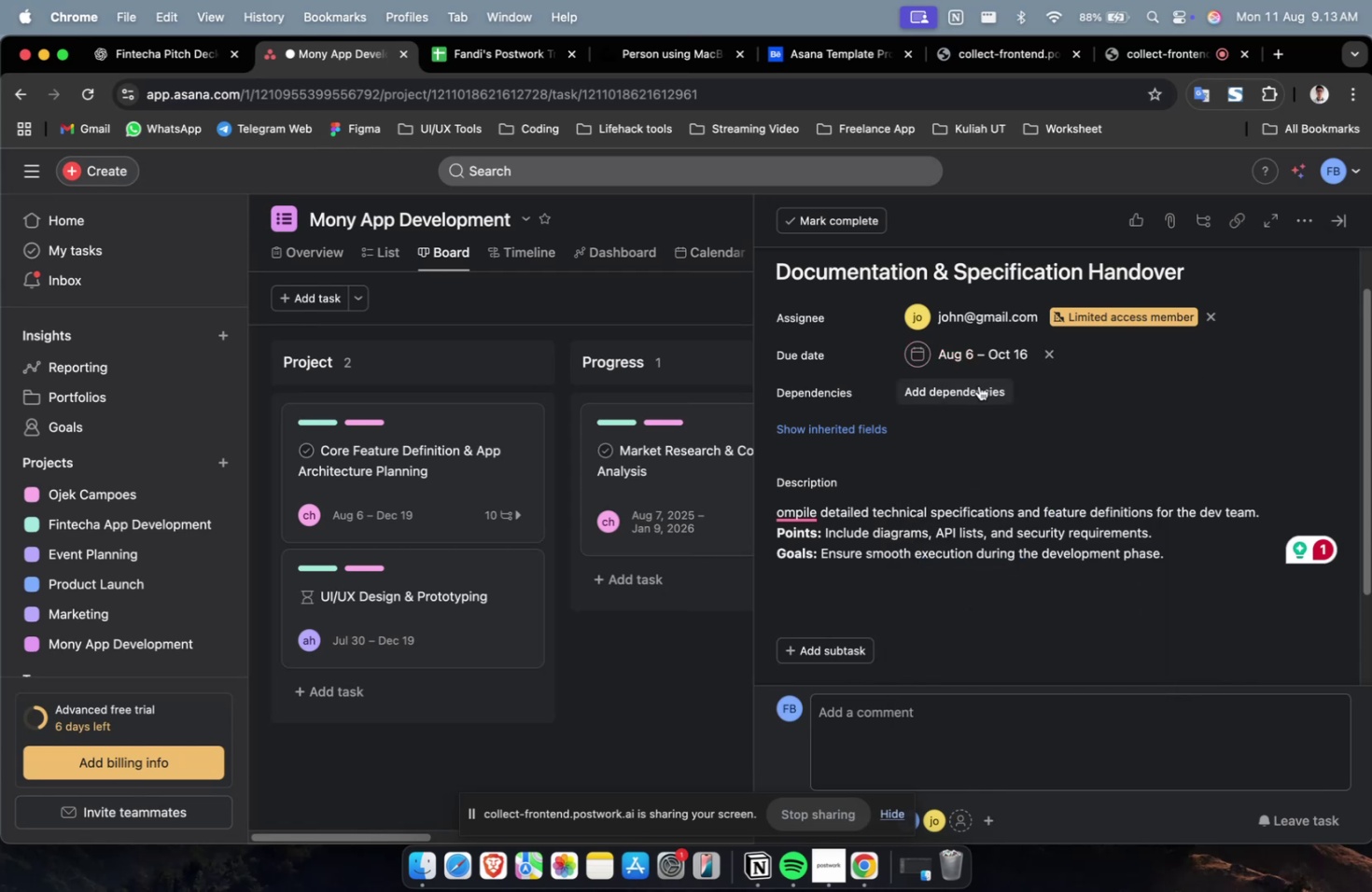 
triple_click([973, 386])
 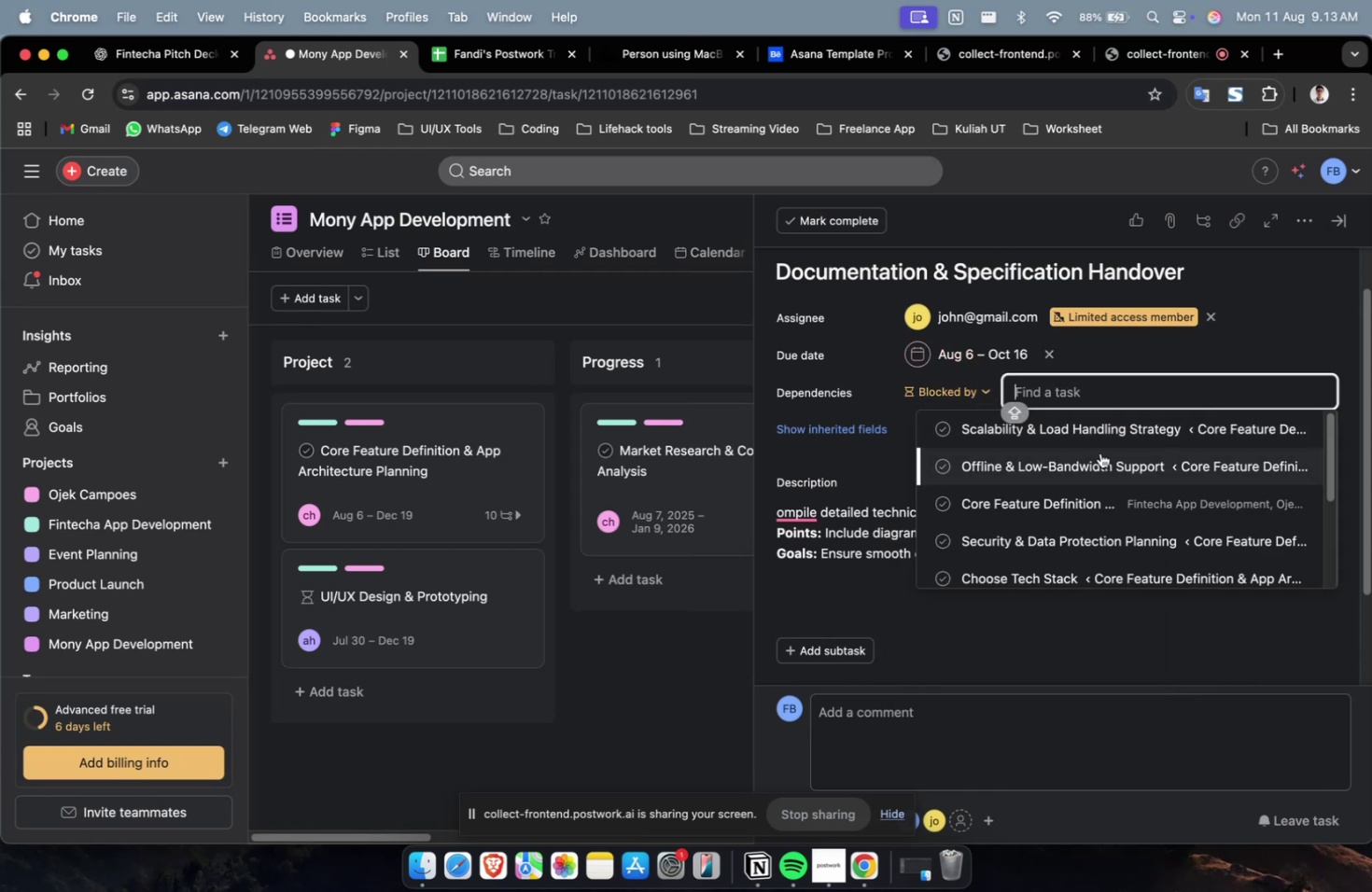 
left_click([1099, 466])
 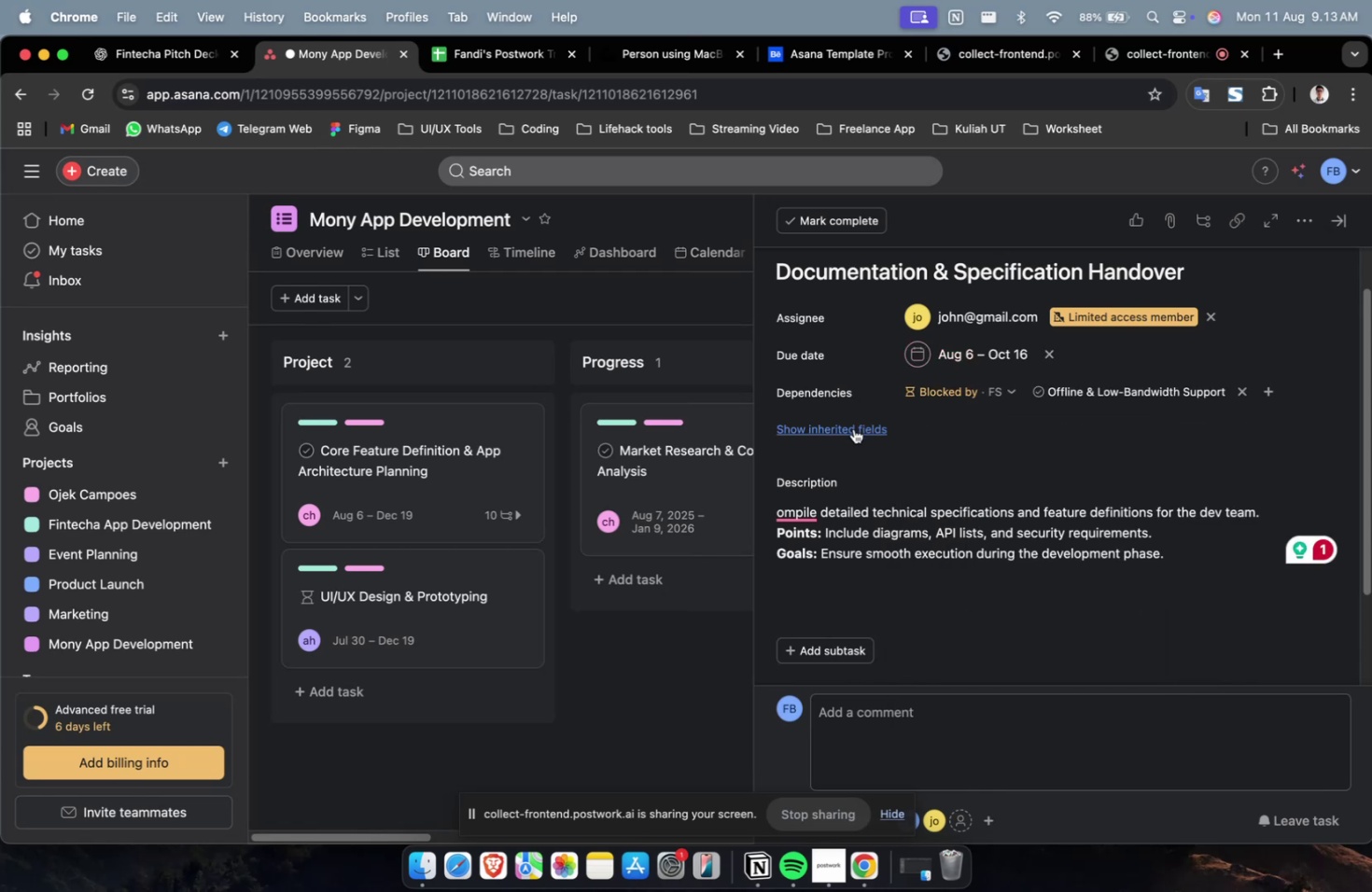 
left_click([852, 429])
 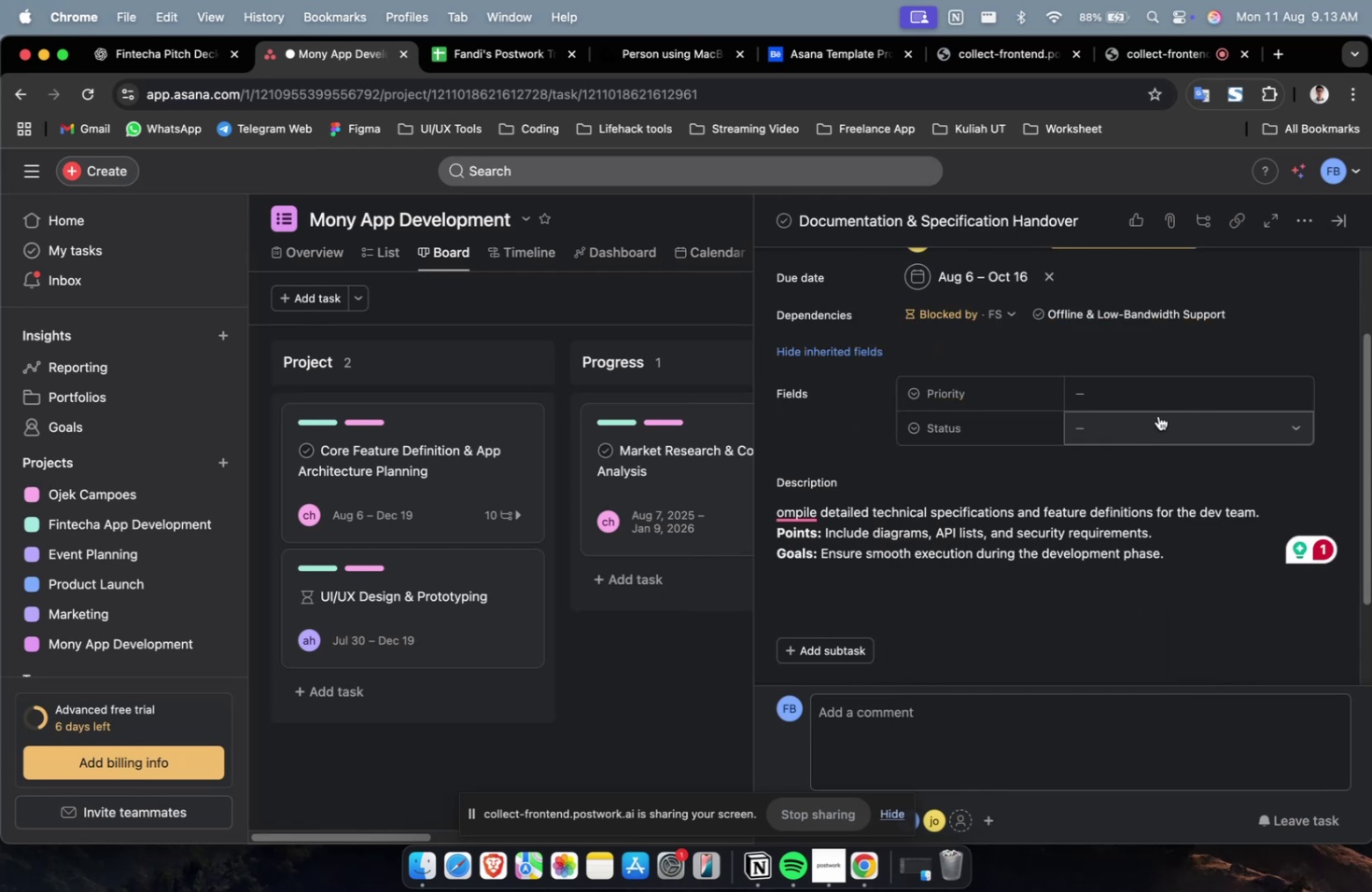 
left_click([1169, 397])
 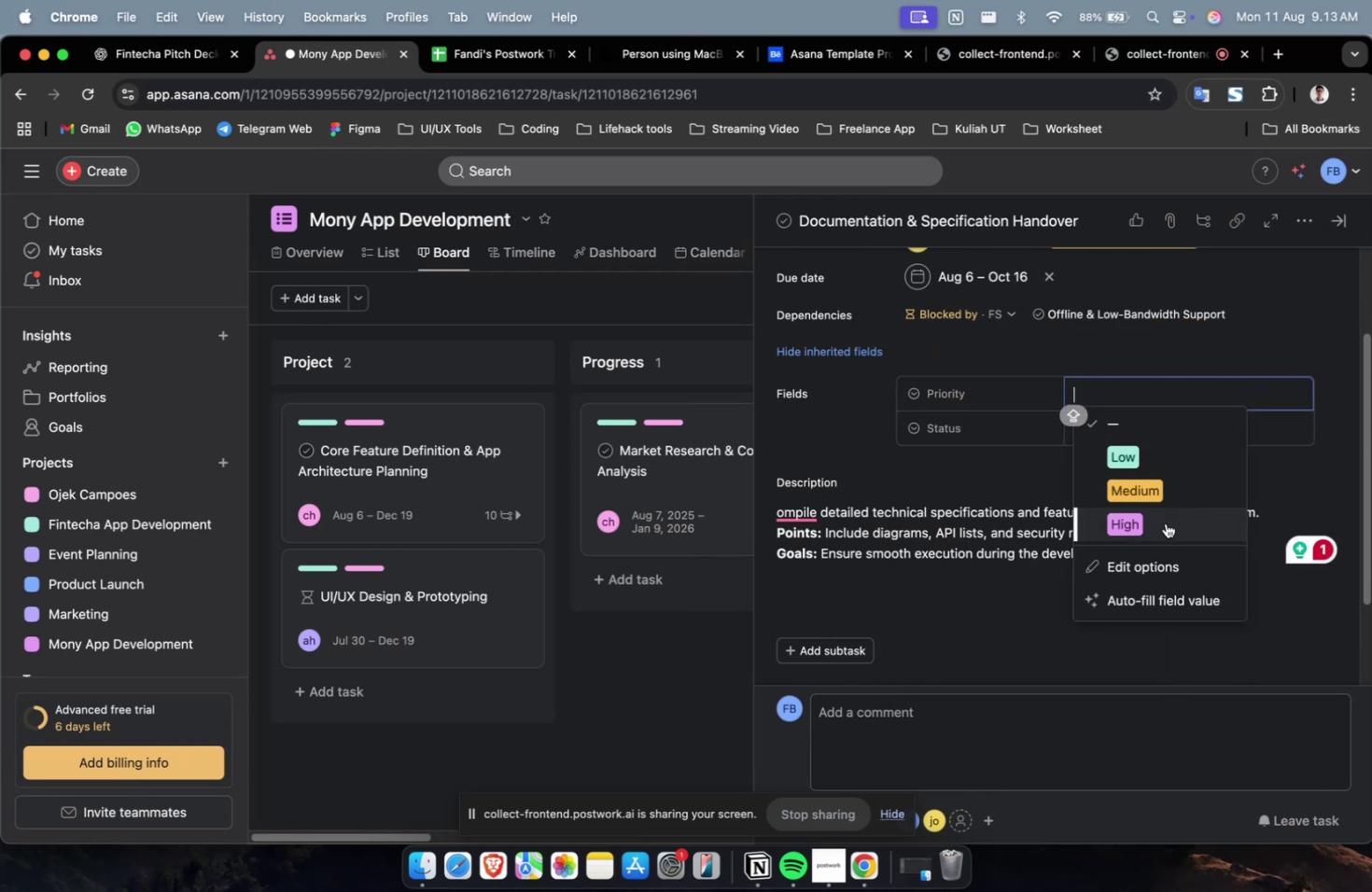 
left_click([1153, 530])
 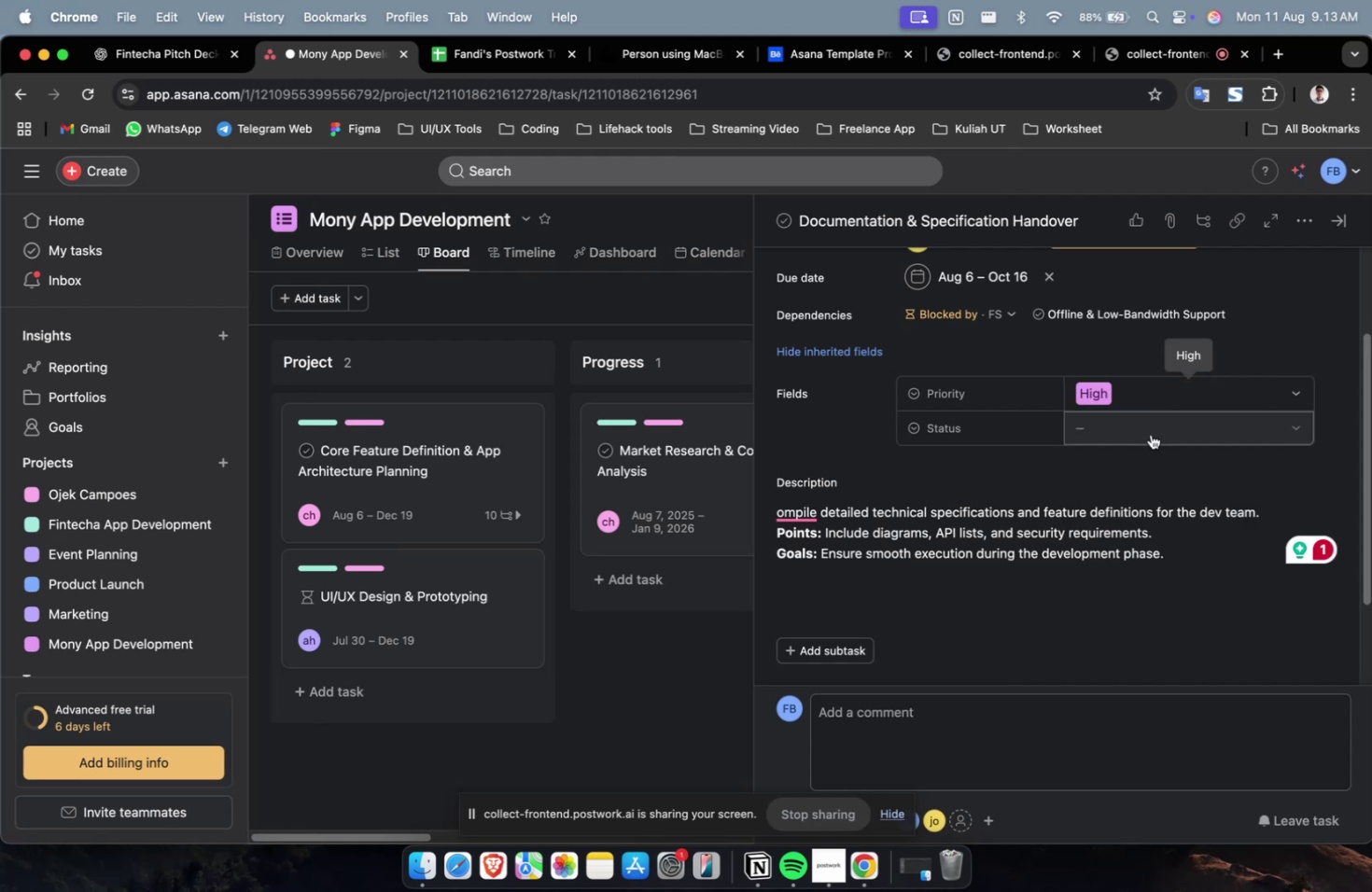 
double_click([1151, 432])
 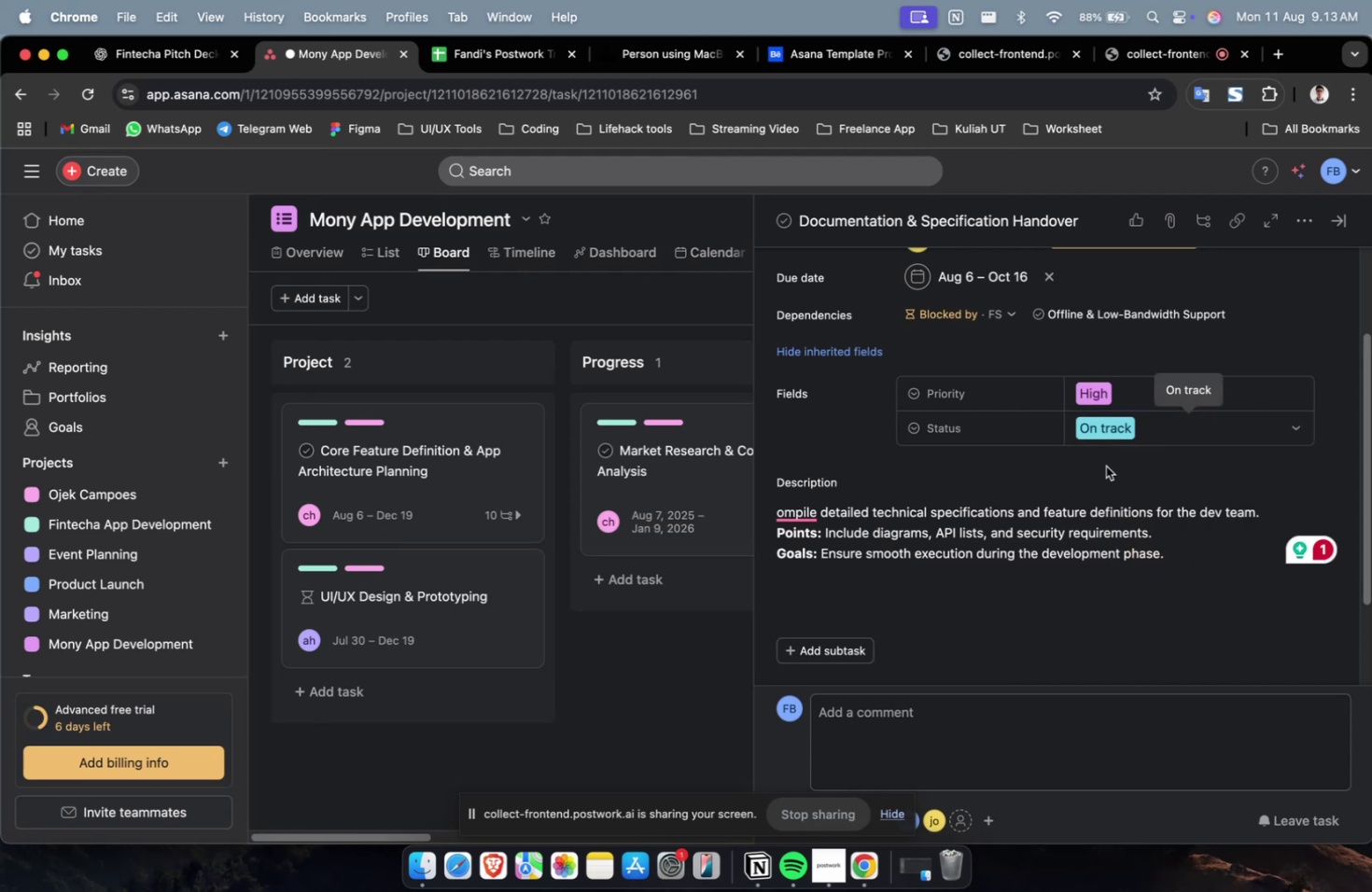 
scroll: coordinate [1070, 455], scroll_direction: down, amount: 14.0
 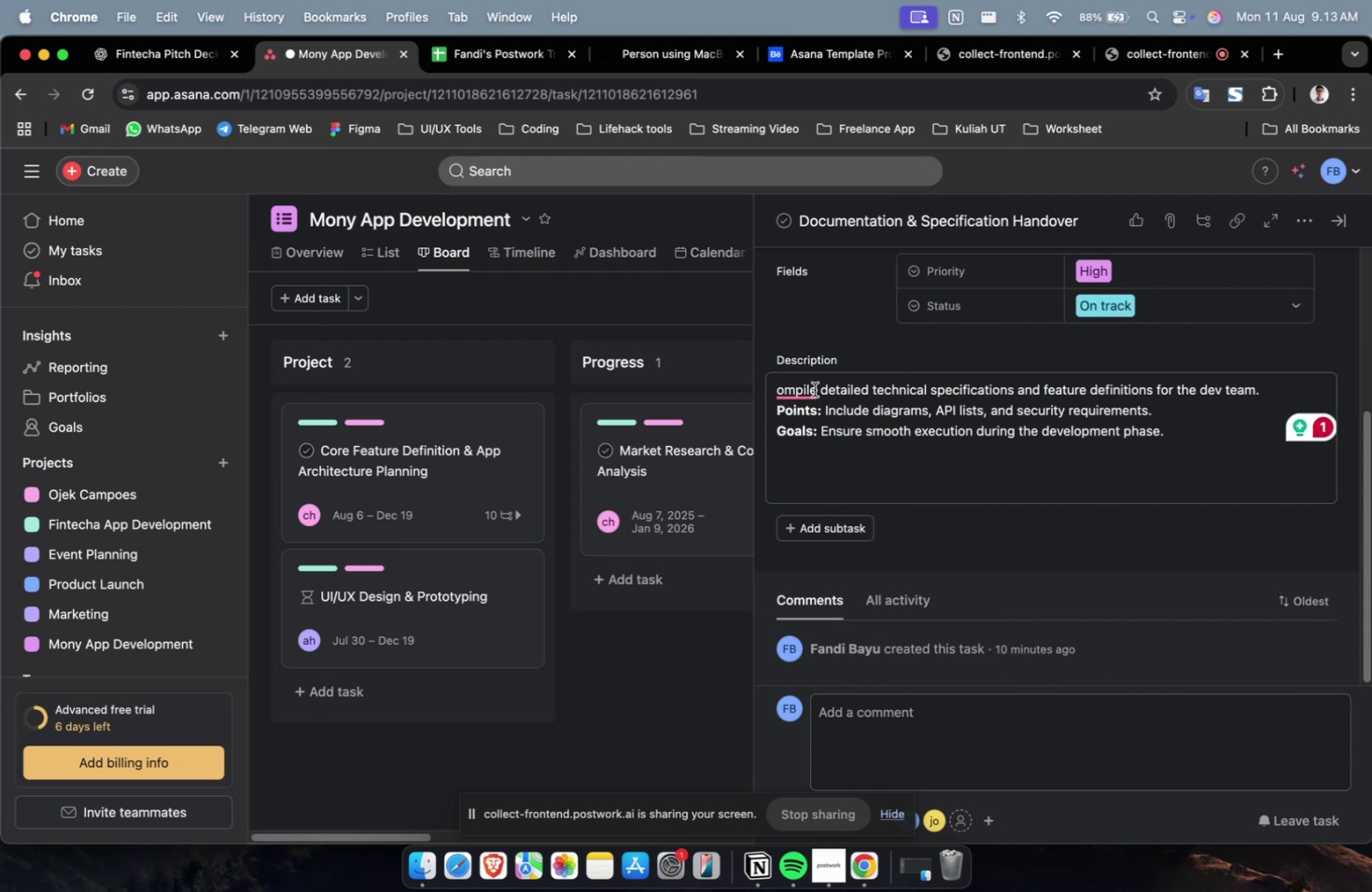 
left_click([777, 389])
 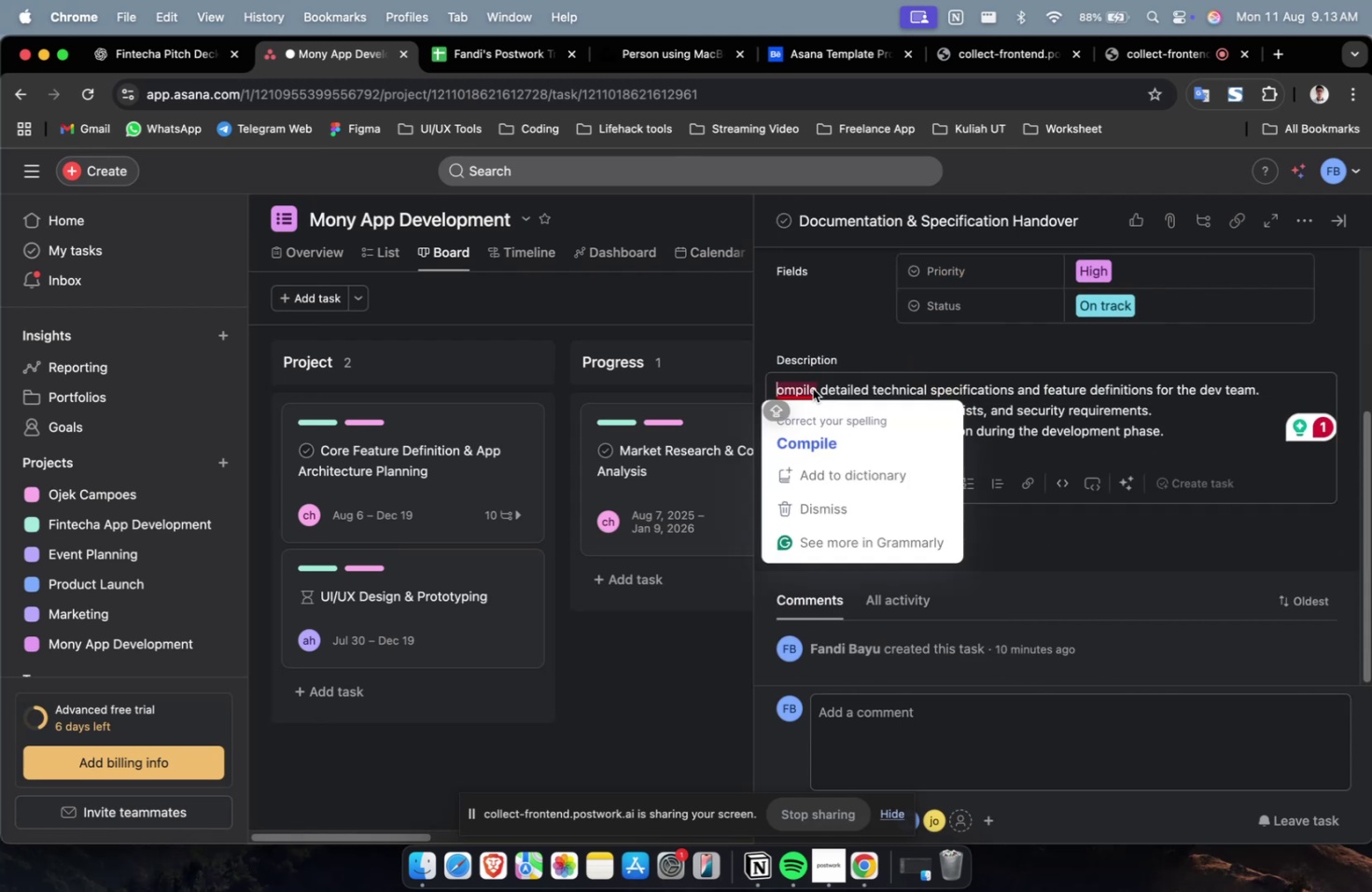 
key(CapsLock)
 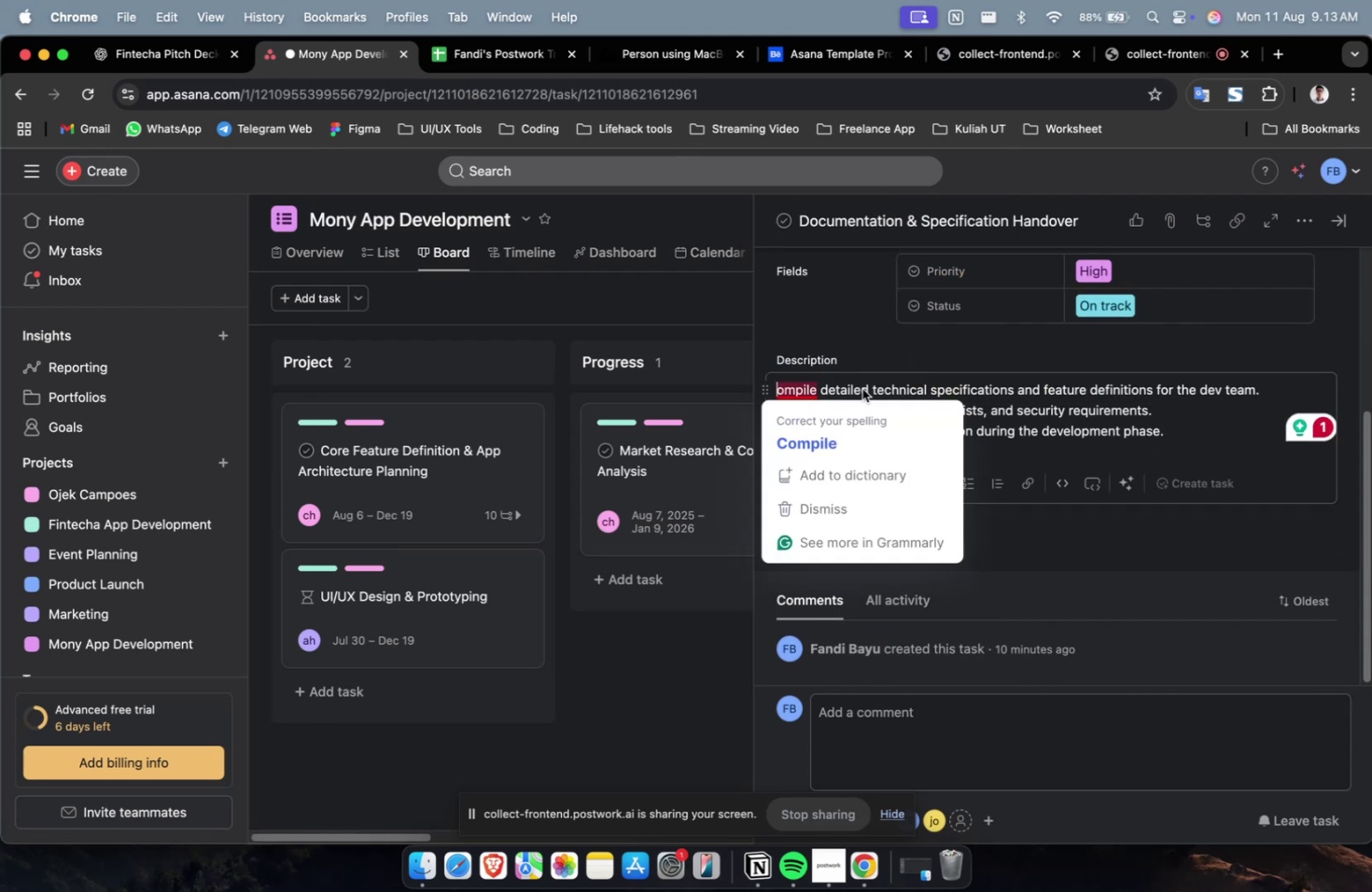 
key(C)
 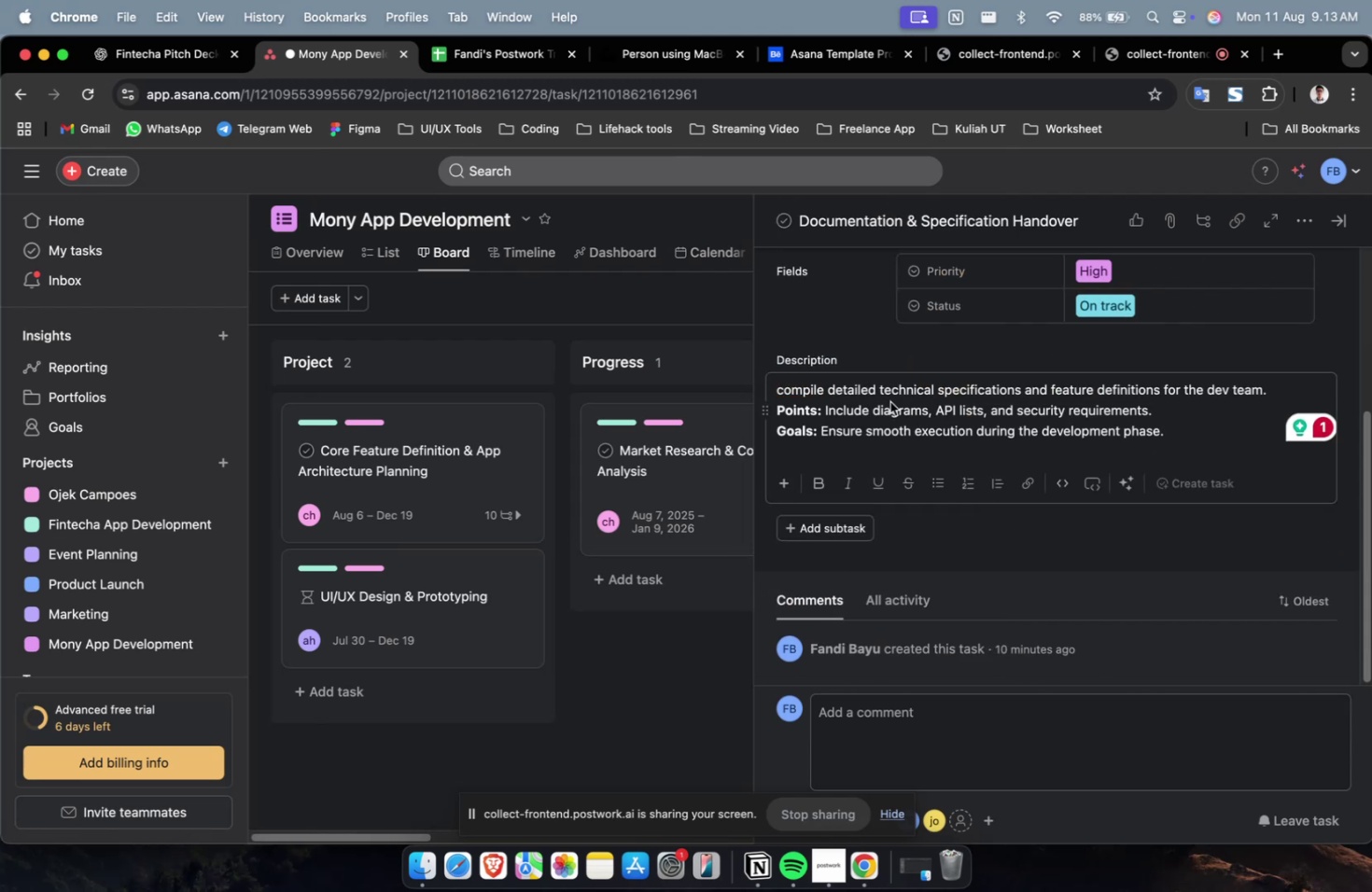 
key(Backspace)
 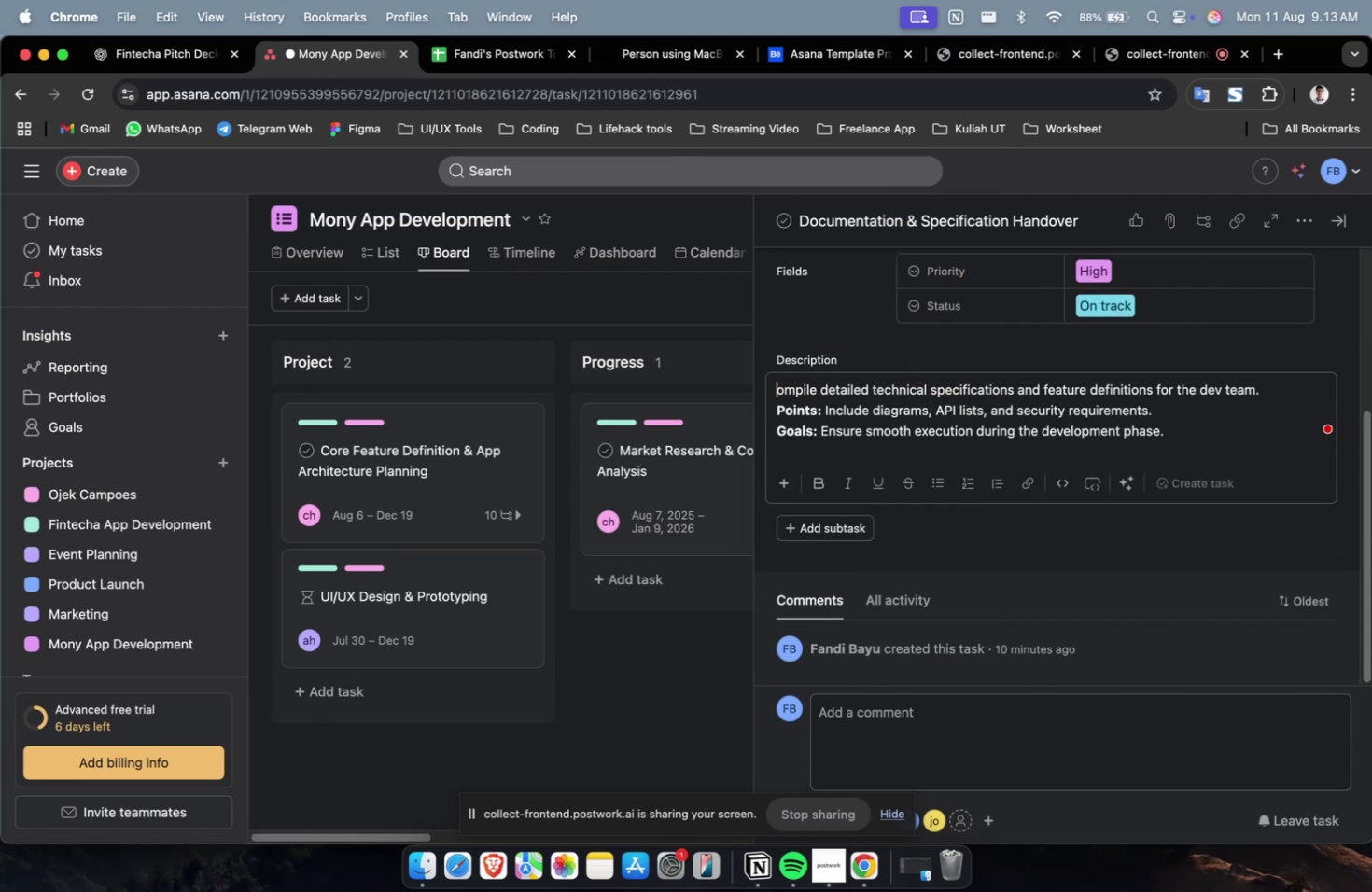 
key(CapsLock)
 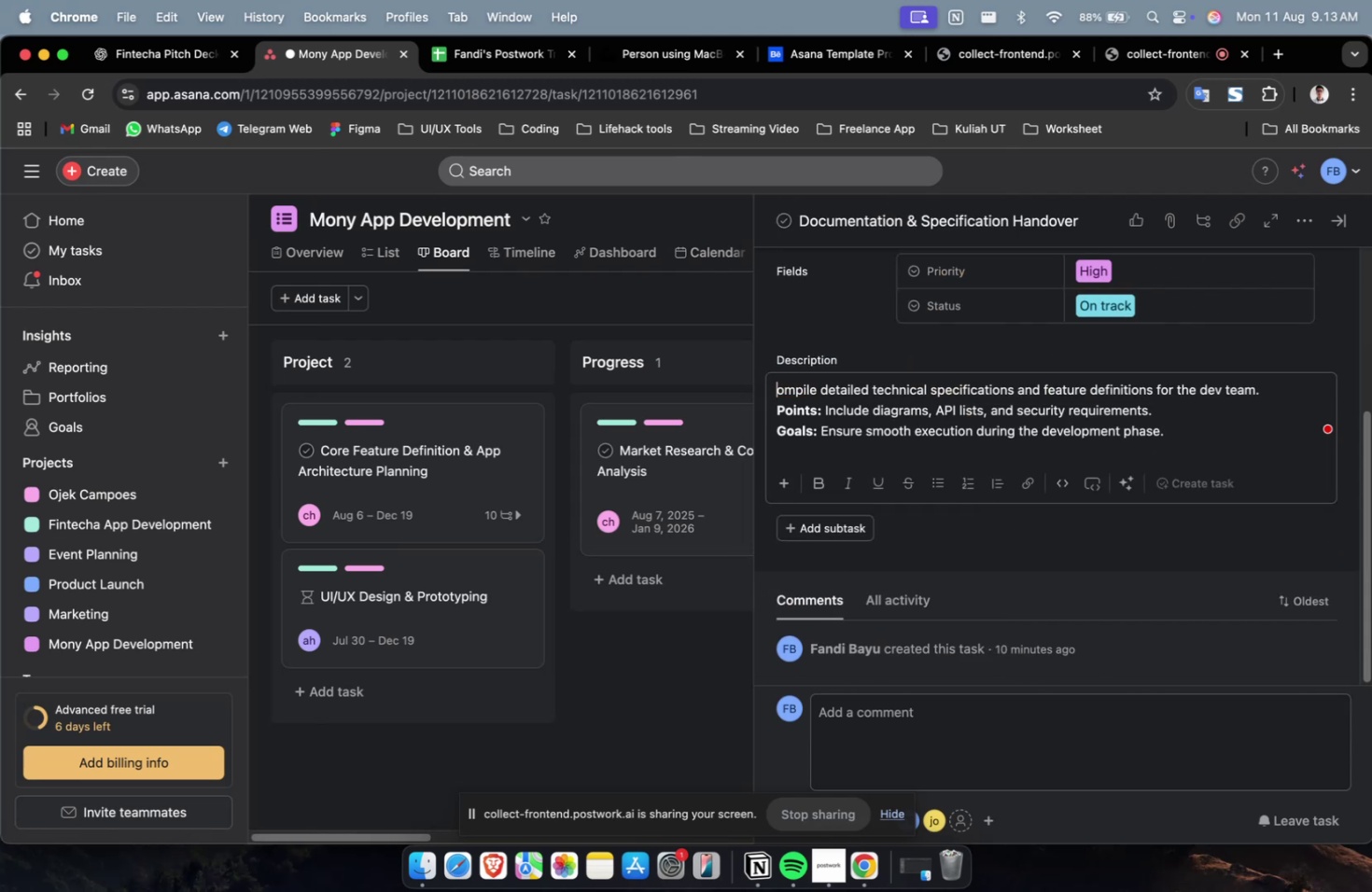 
key(C)
 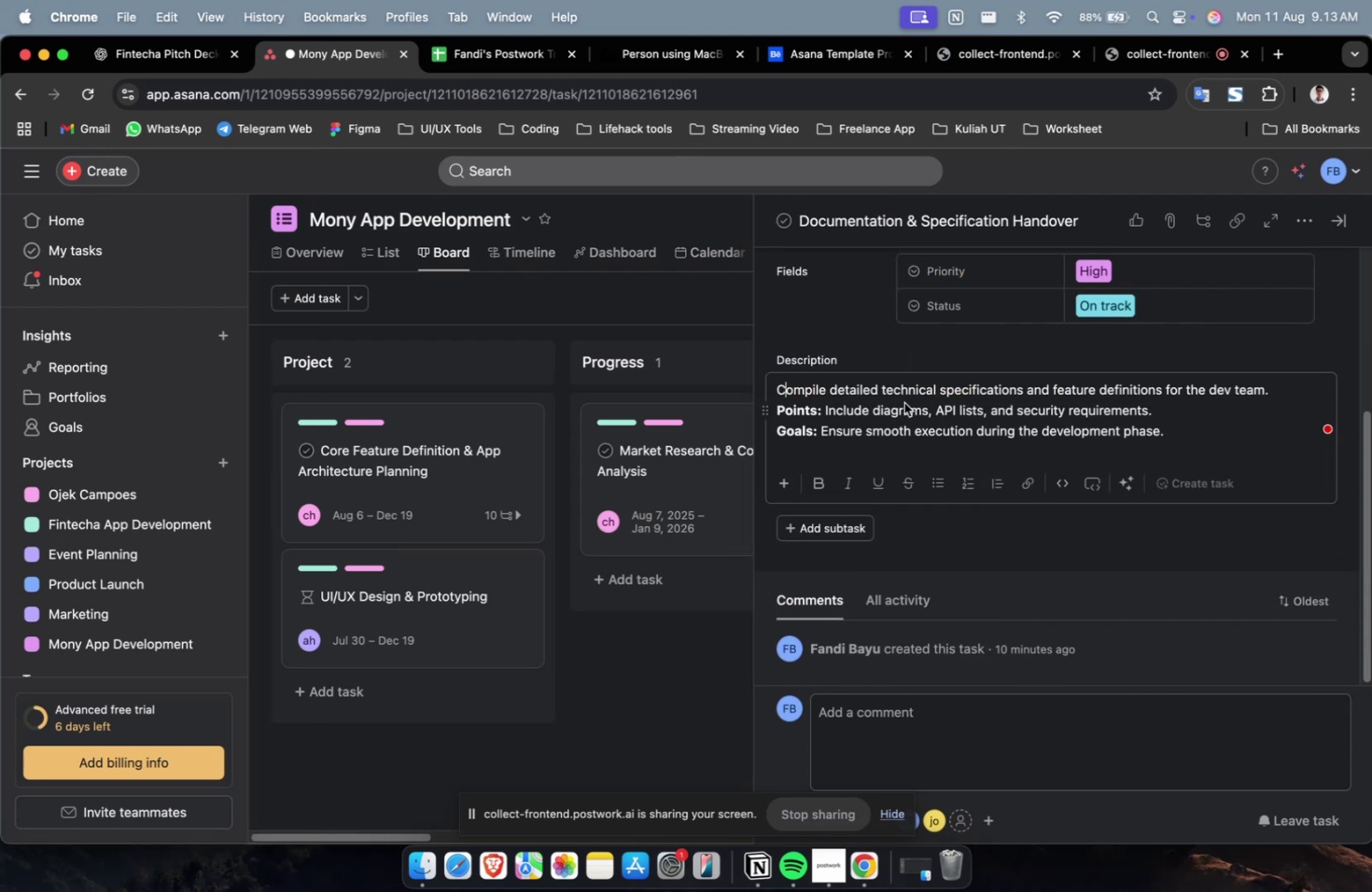 
key(CapsLock)
 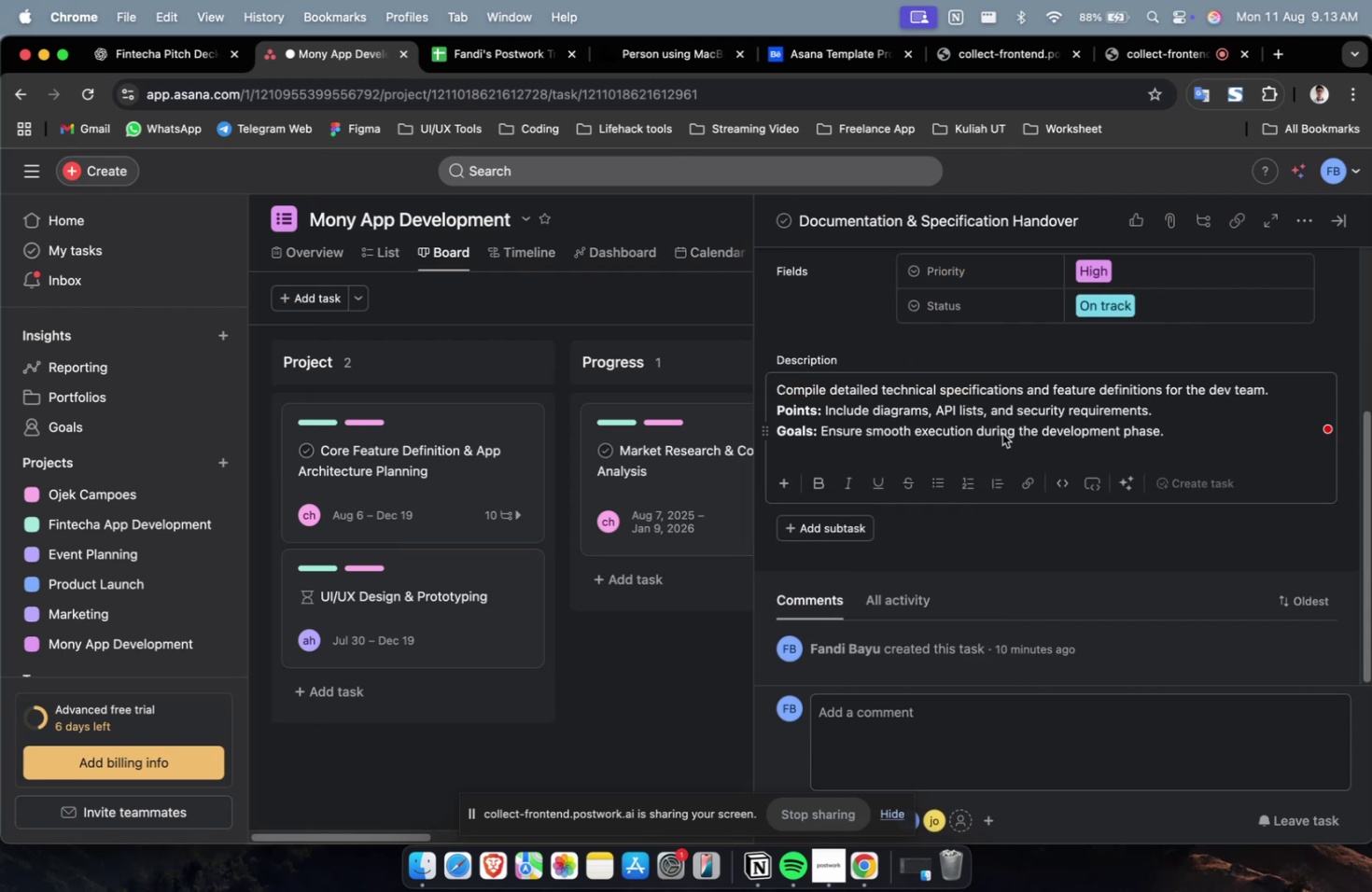 
scroll: coordinate [1001, 433], scroll_direction: up, amount: 9.0
 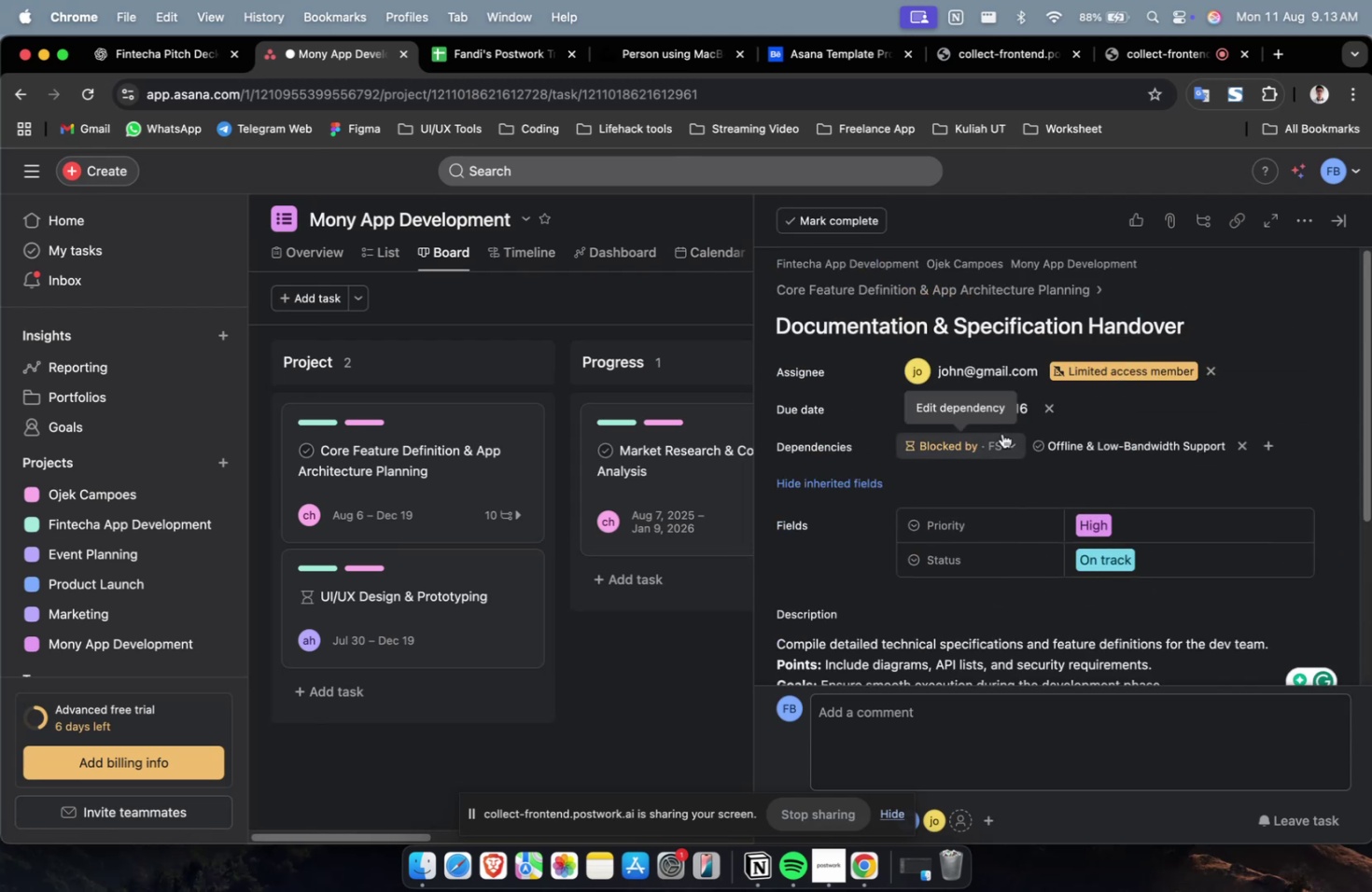 
scroll: coordinate [1001, 433], scroll_direction: down, amount: 38.0
 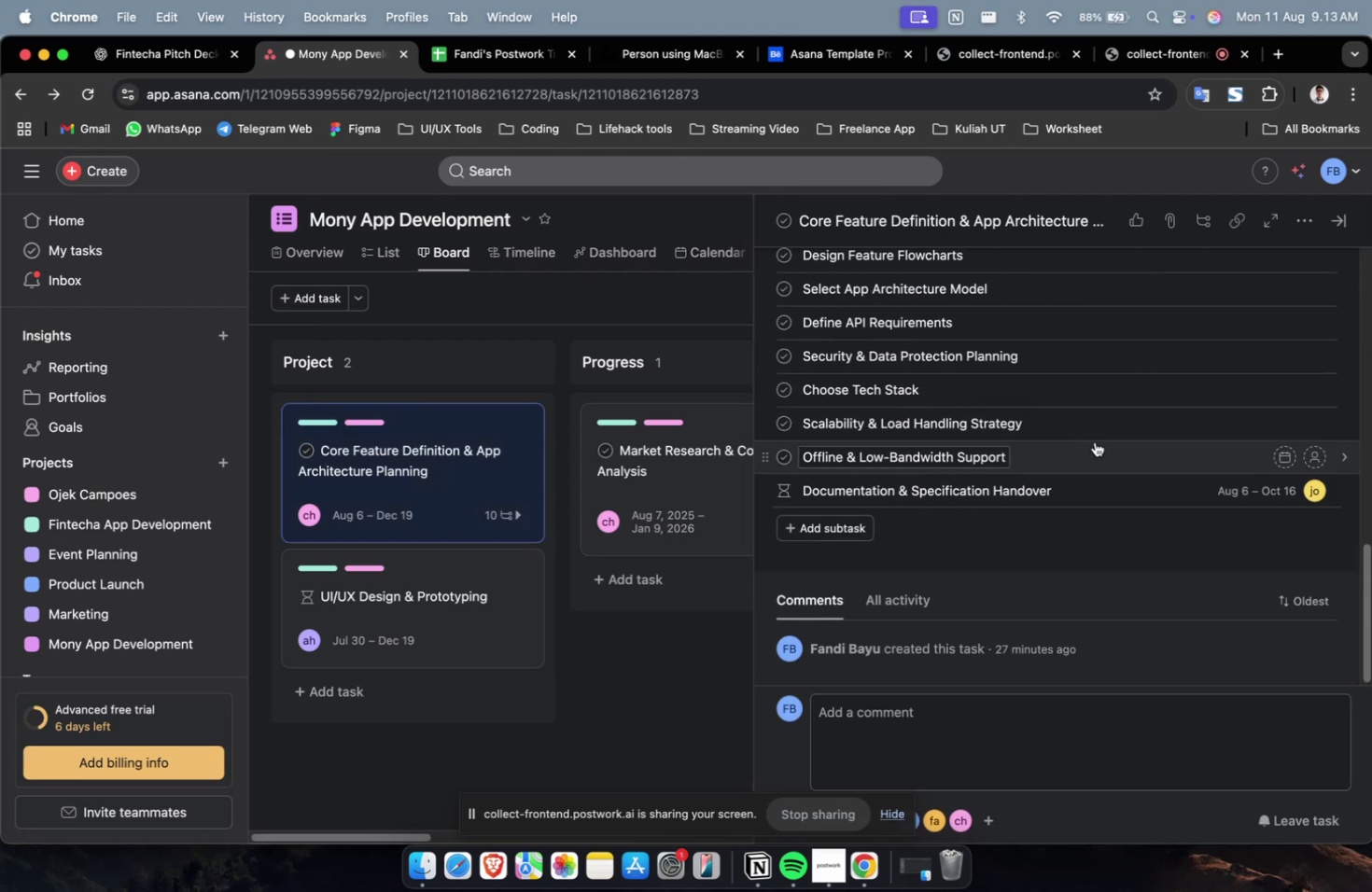 
left_click([1094, 441])
 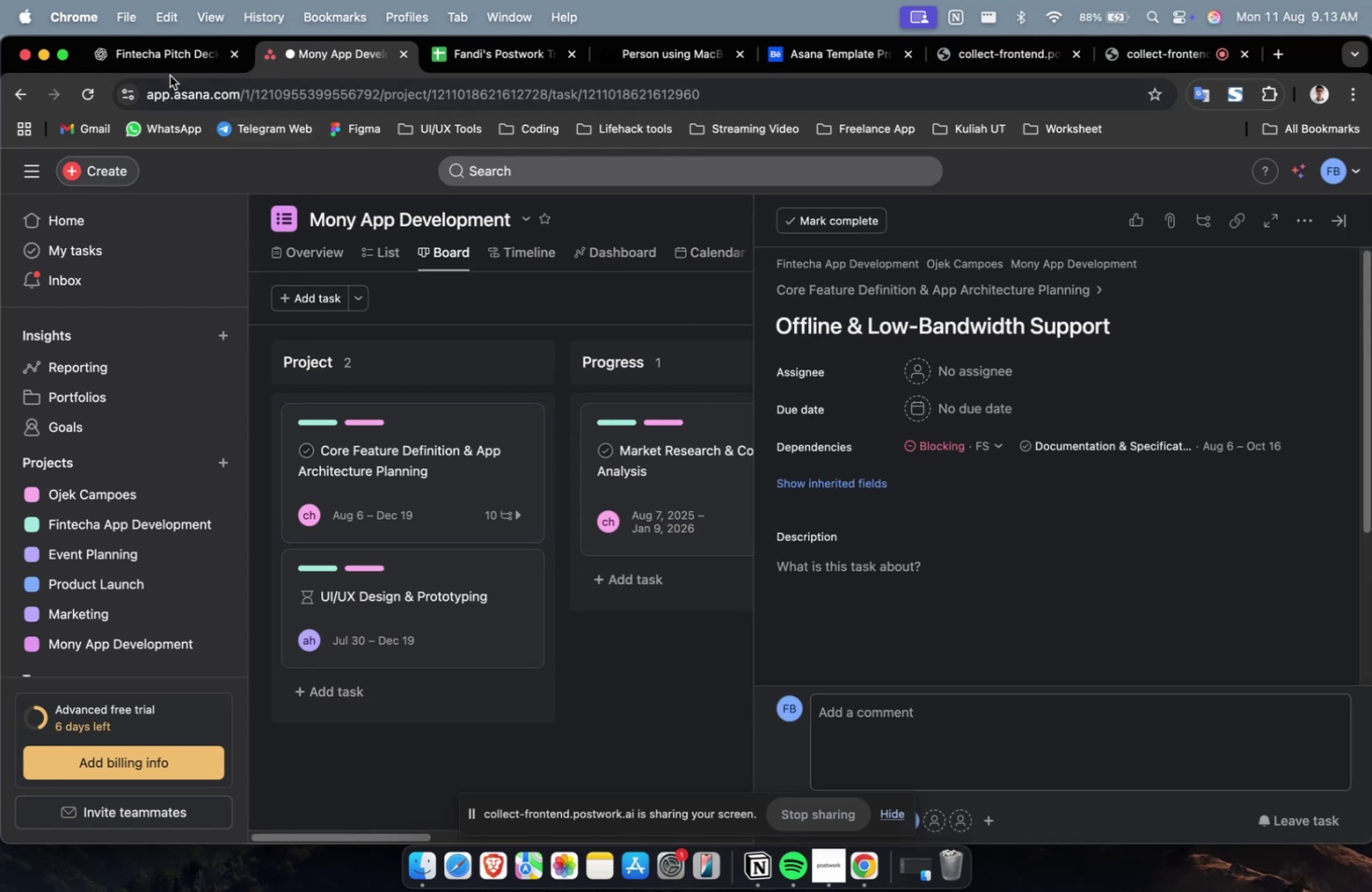 
left_click([169, 69])
 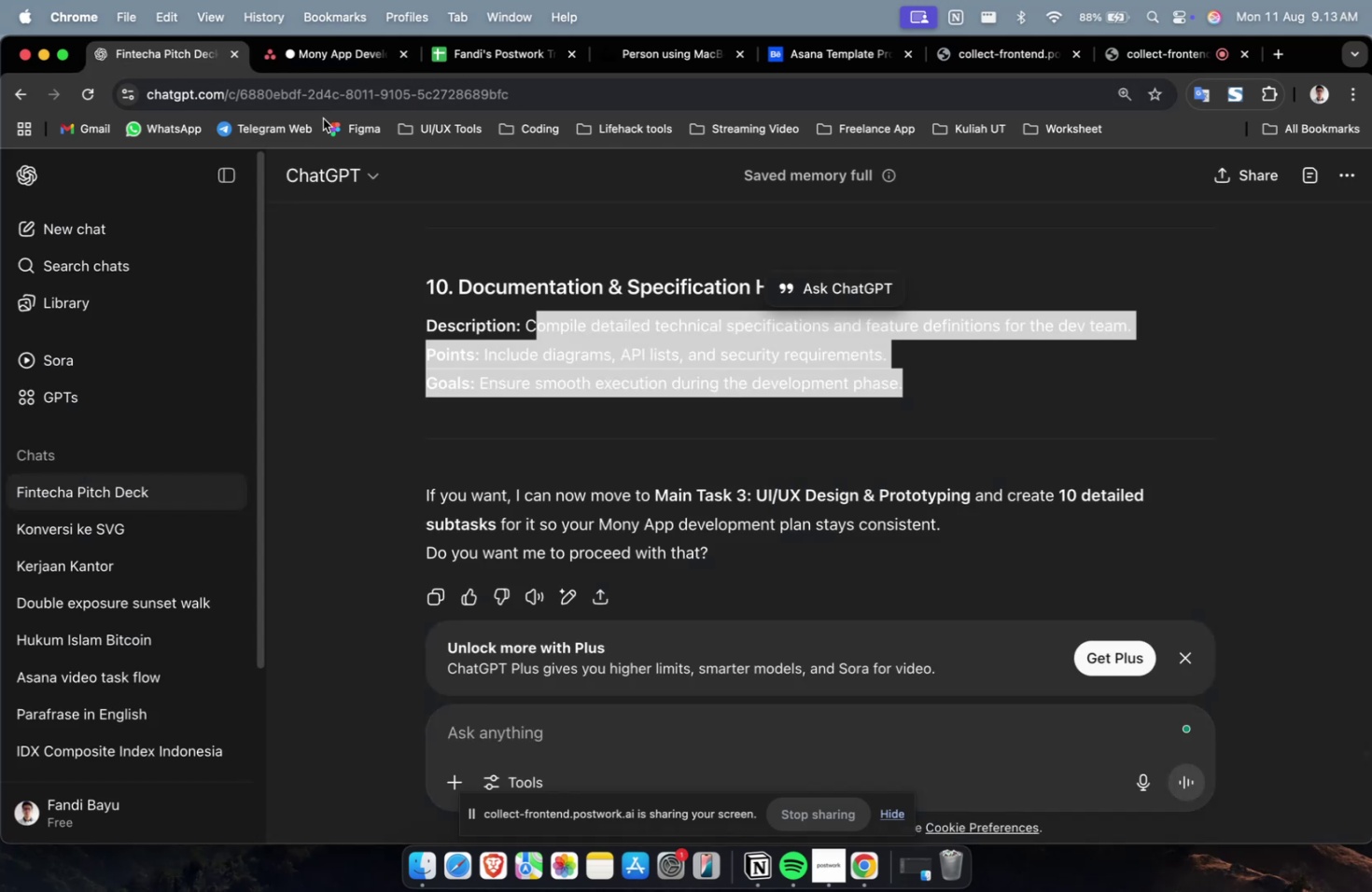 
scroll: coordinate [501, 209], scroll_direction: up, amount: 9.0
 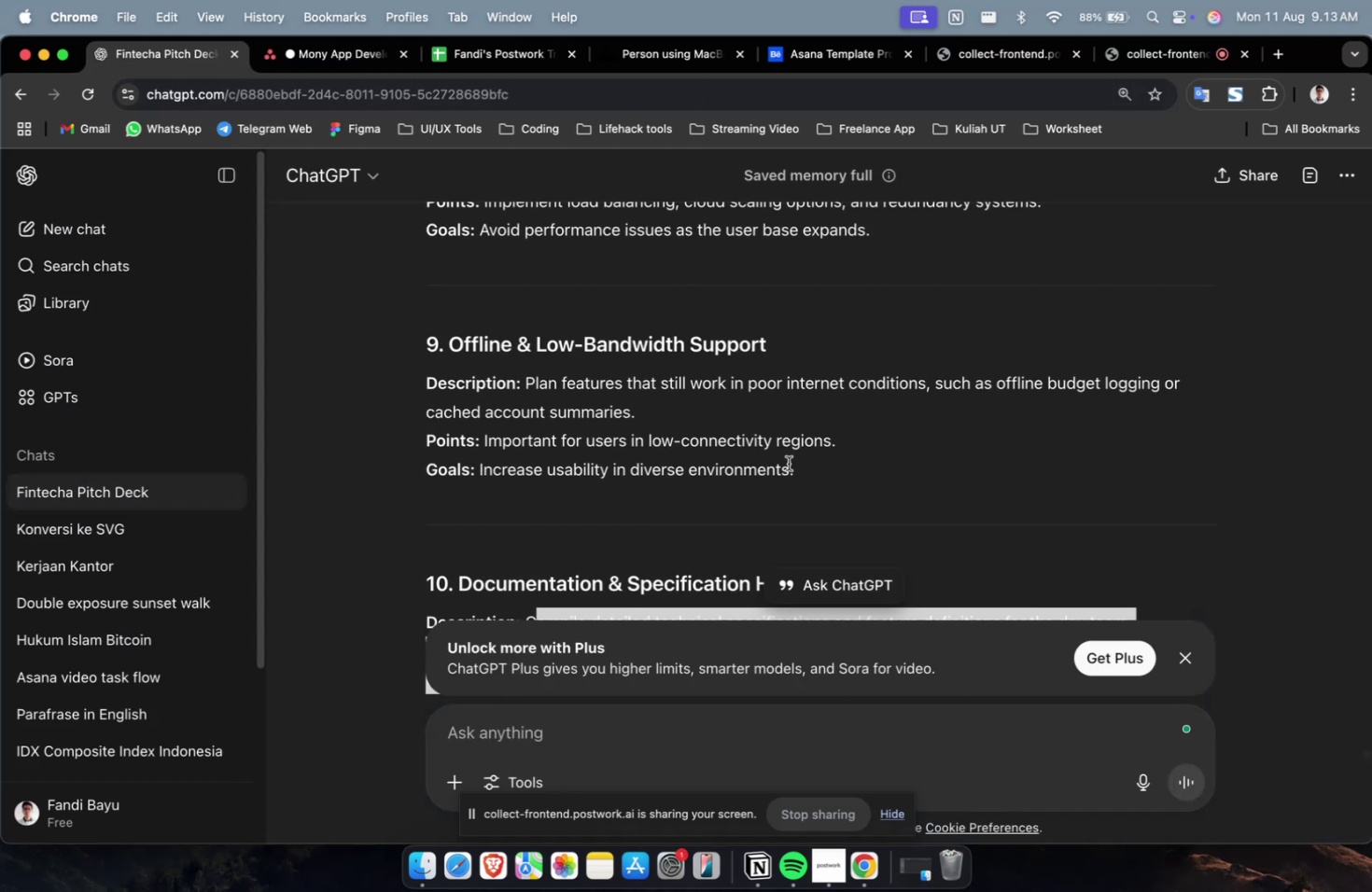 
left_click_drag(start_coordinate=[800, 476], to_coordinate=[523, 390])
 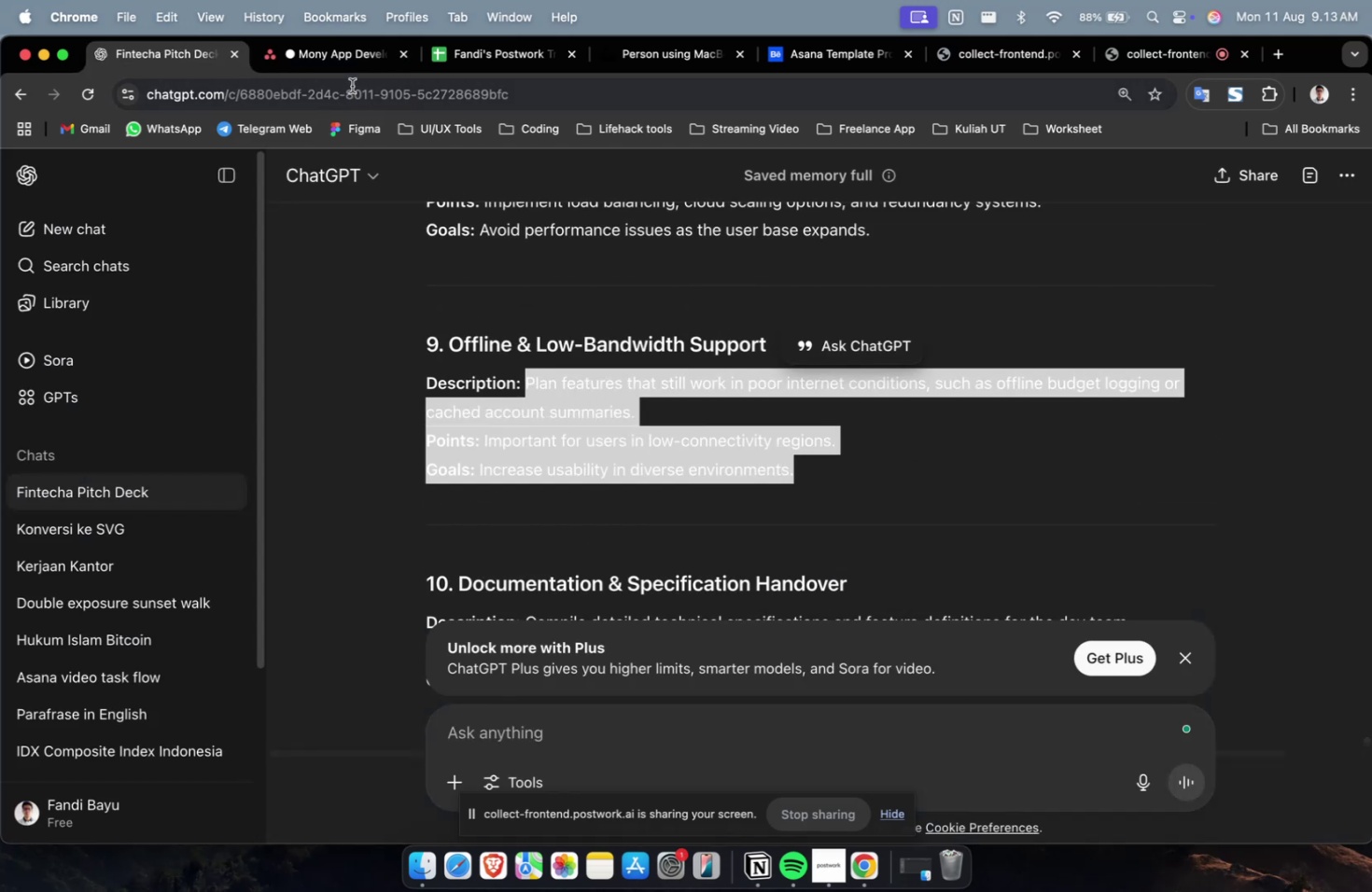 
key(Meta+C)
 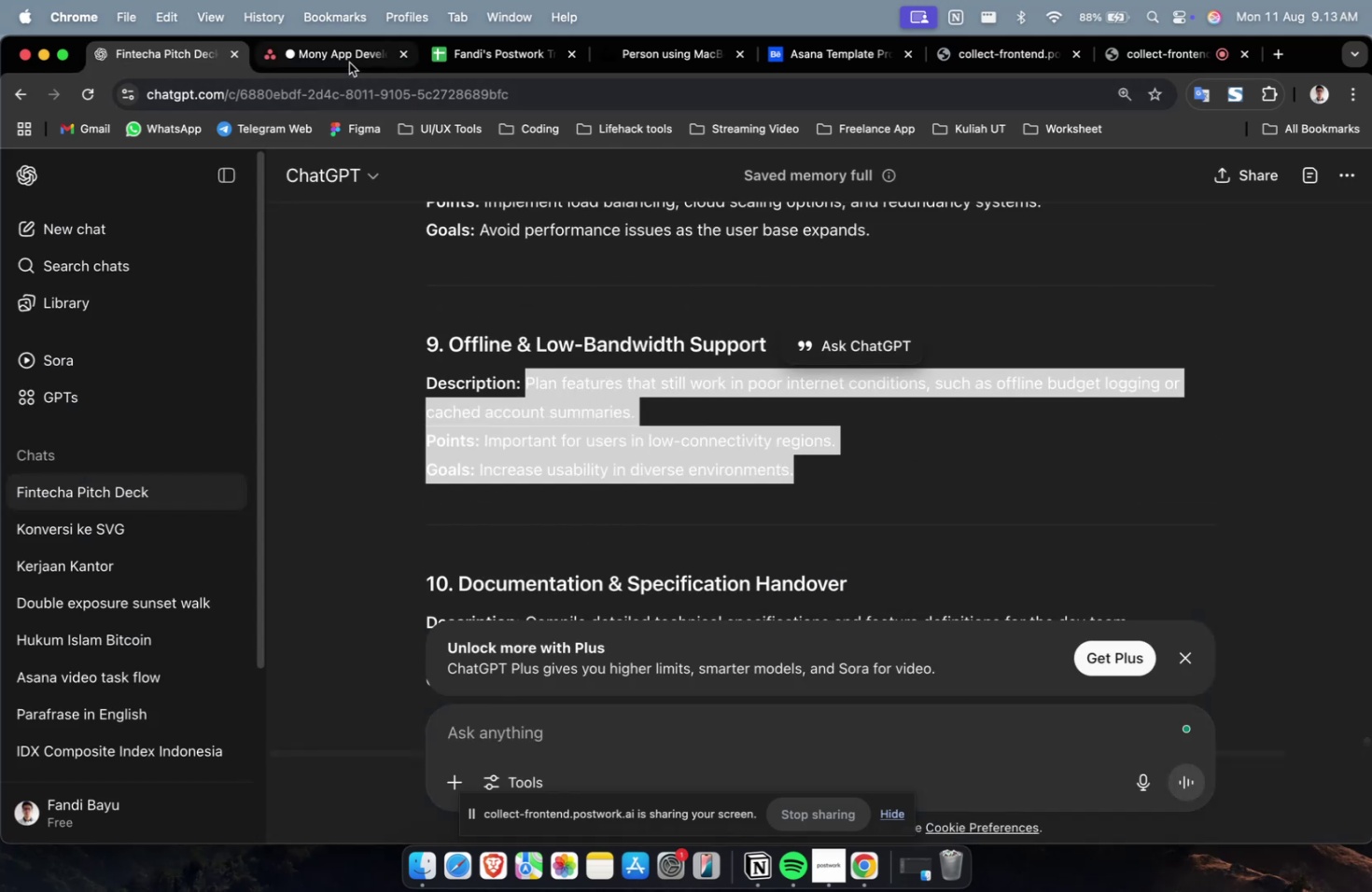 
left_click([349, 58])
 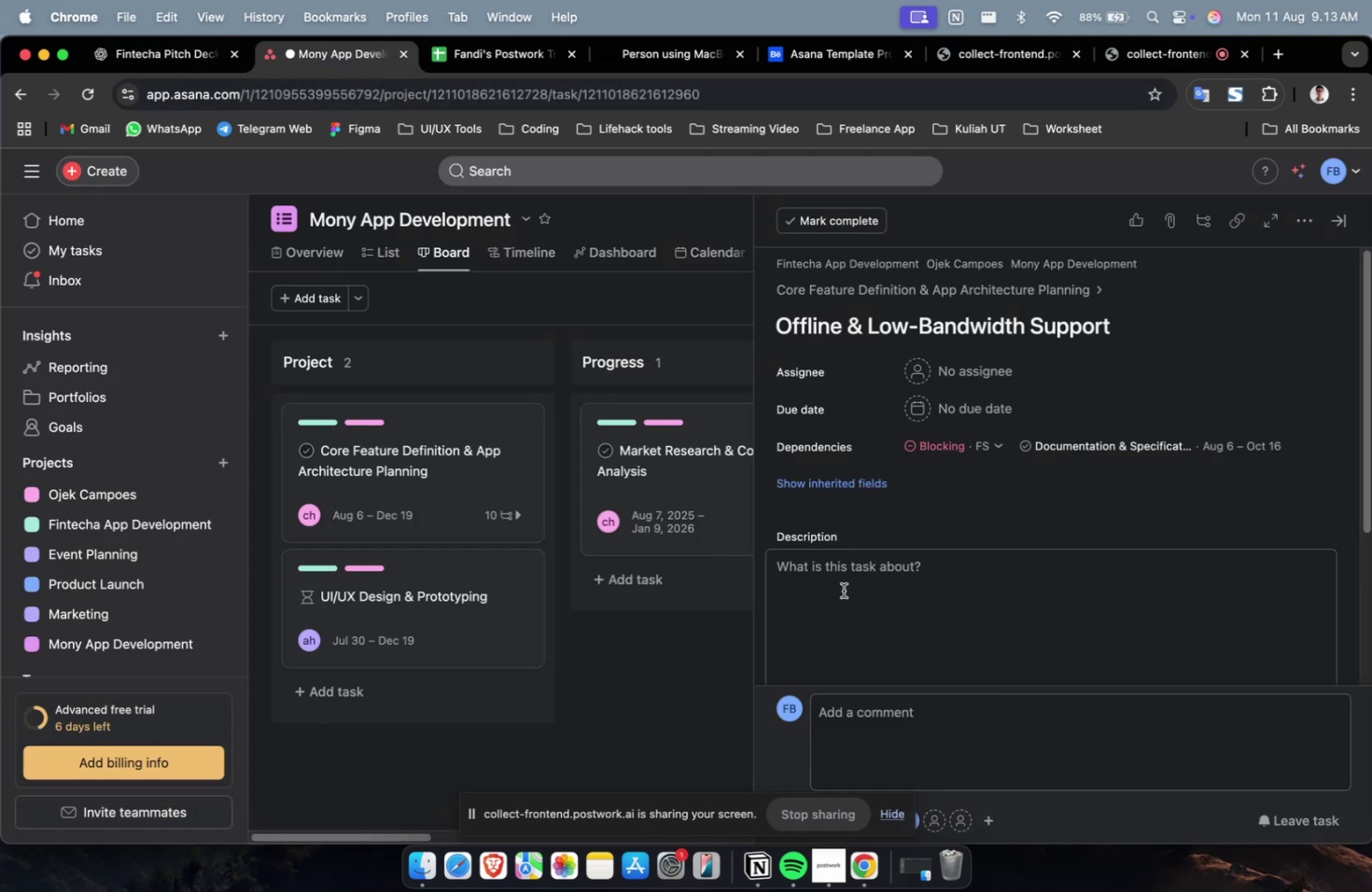 
double_click([848, 601])
 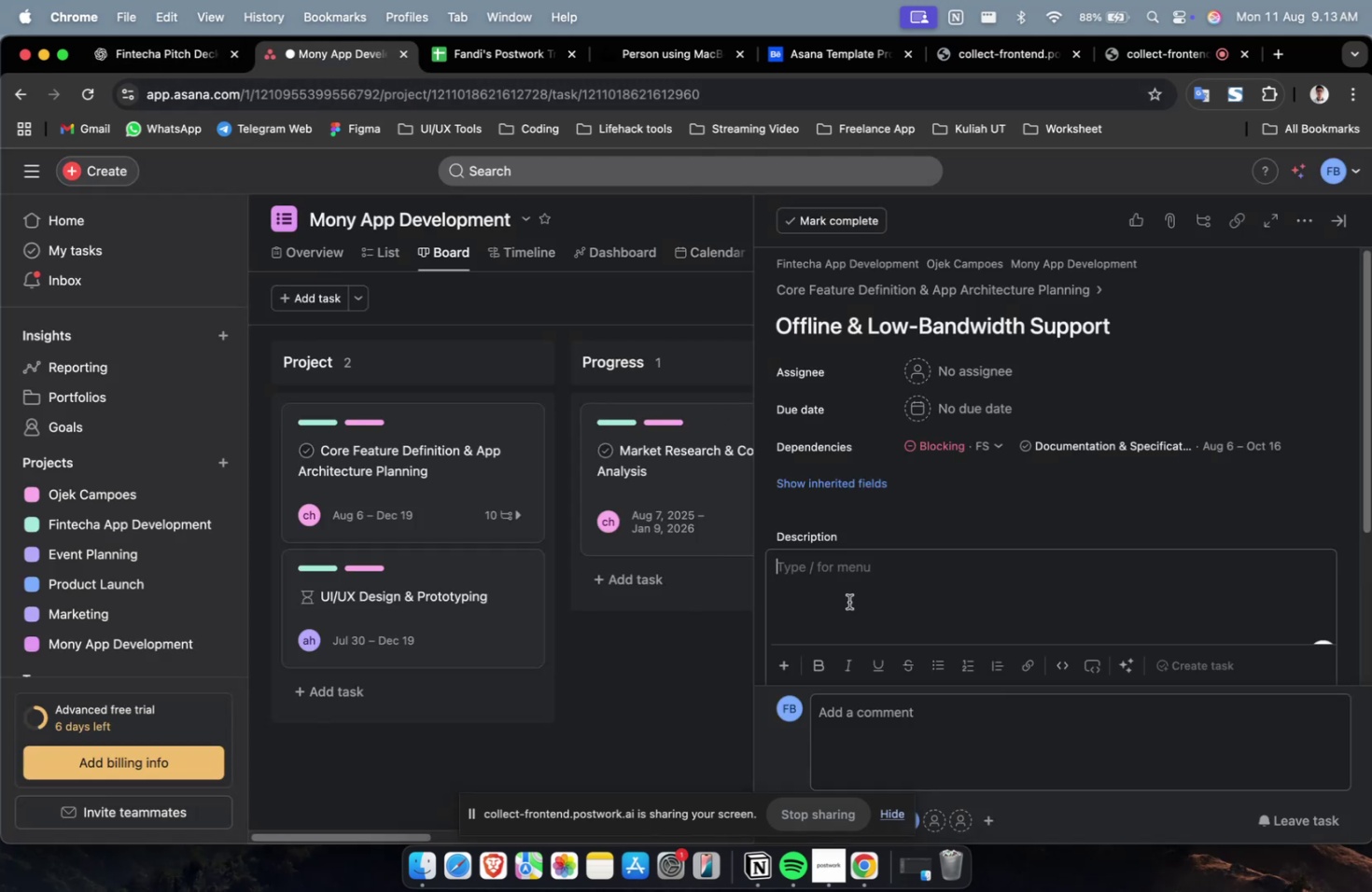 
key(Meta+CommandLeft)
 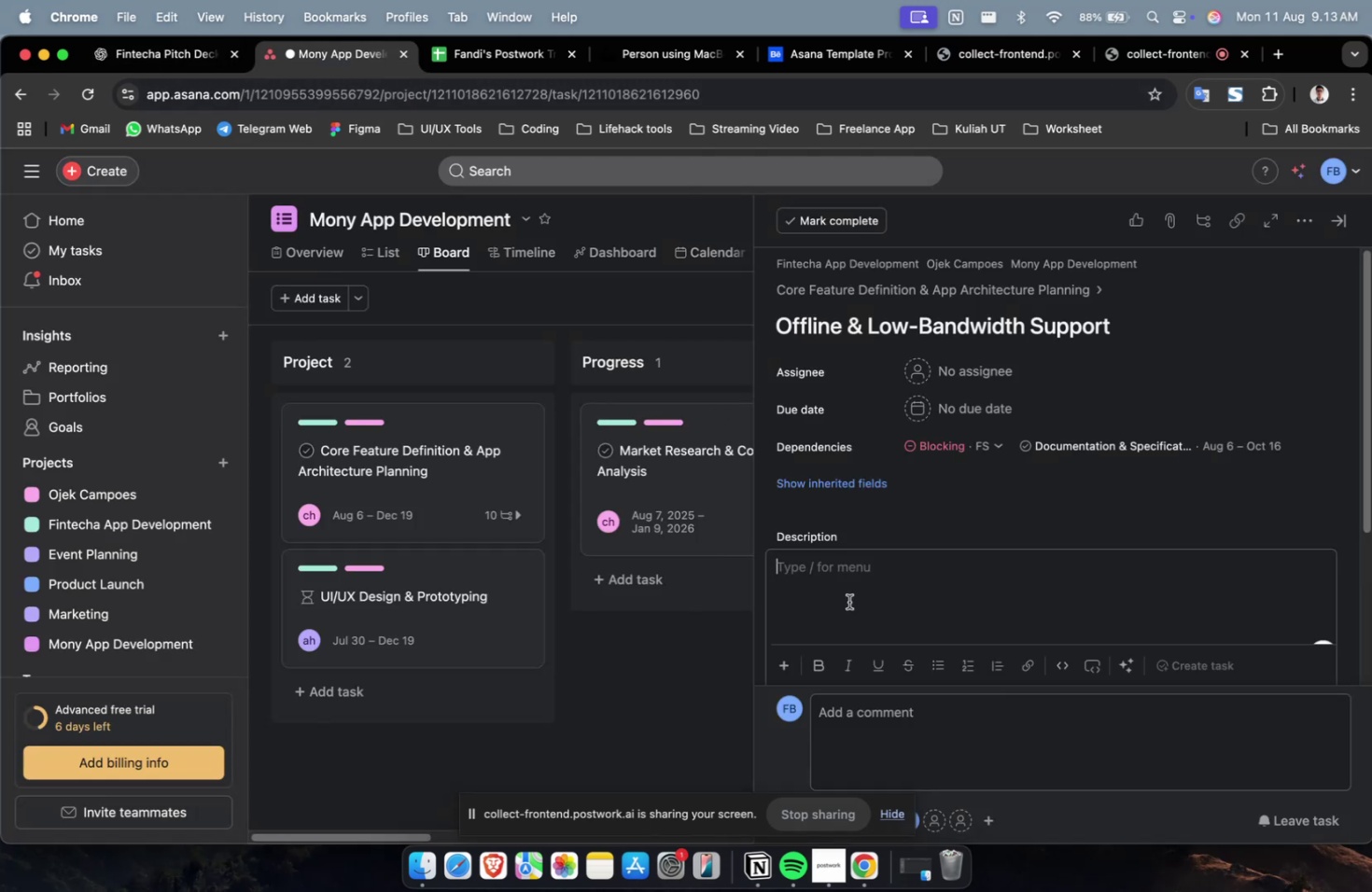 
key(Meta+V)
 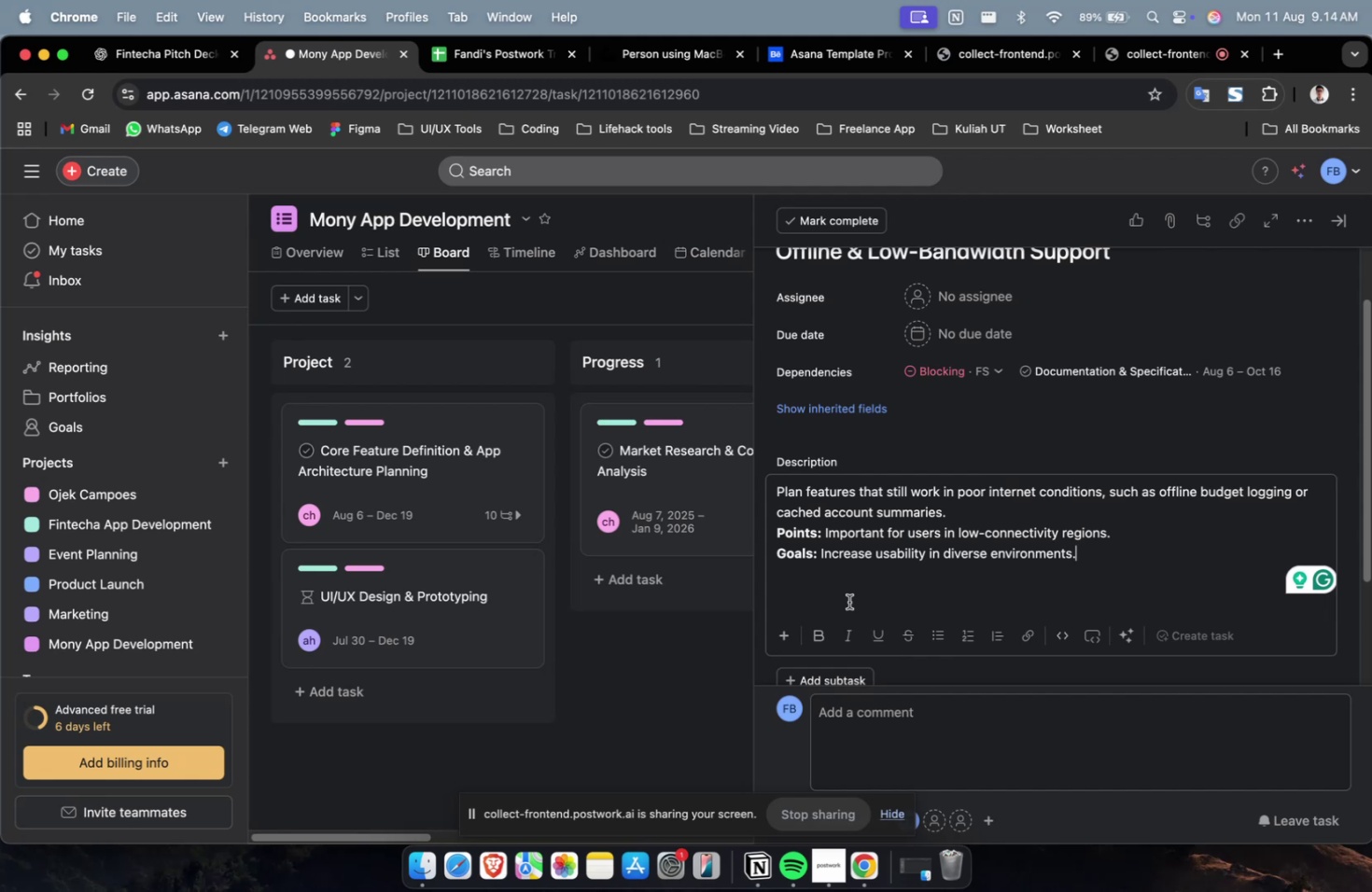 
wait(78.39)
 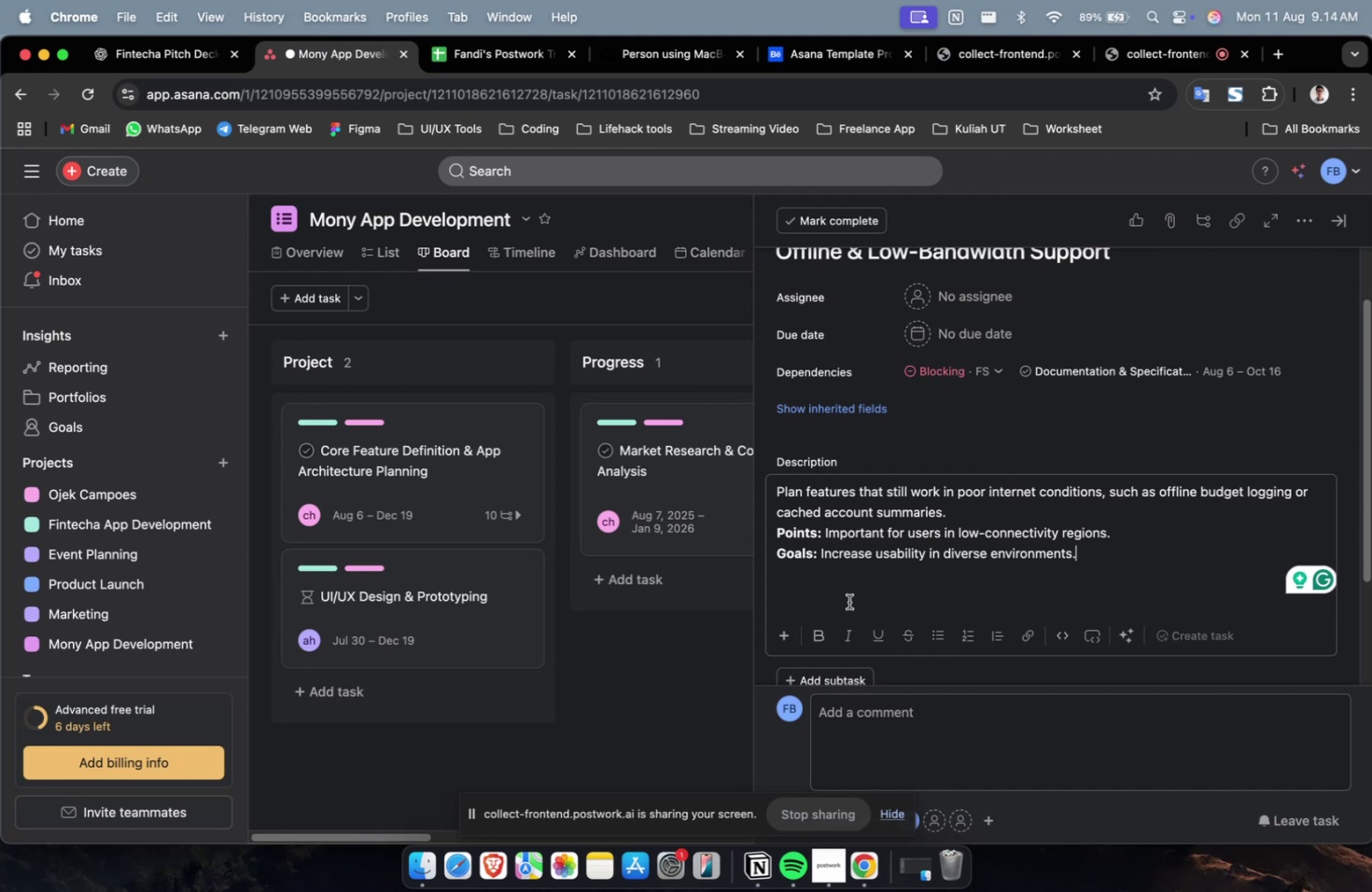 
scroll: coordinate [1005, 579], scroll_direction: down, amount: 1.0
 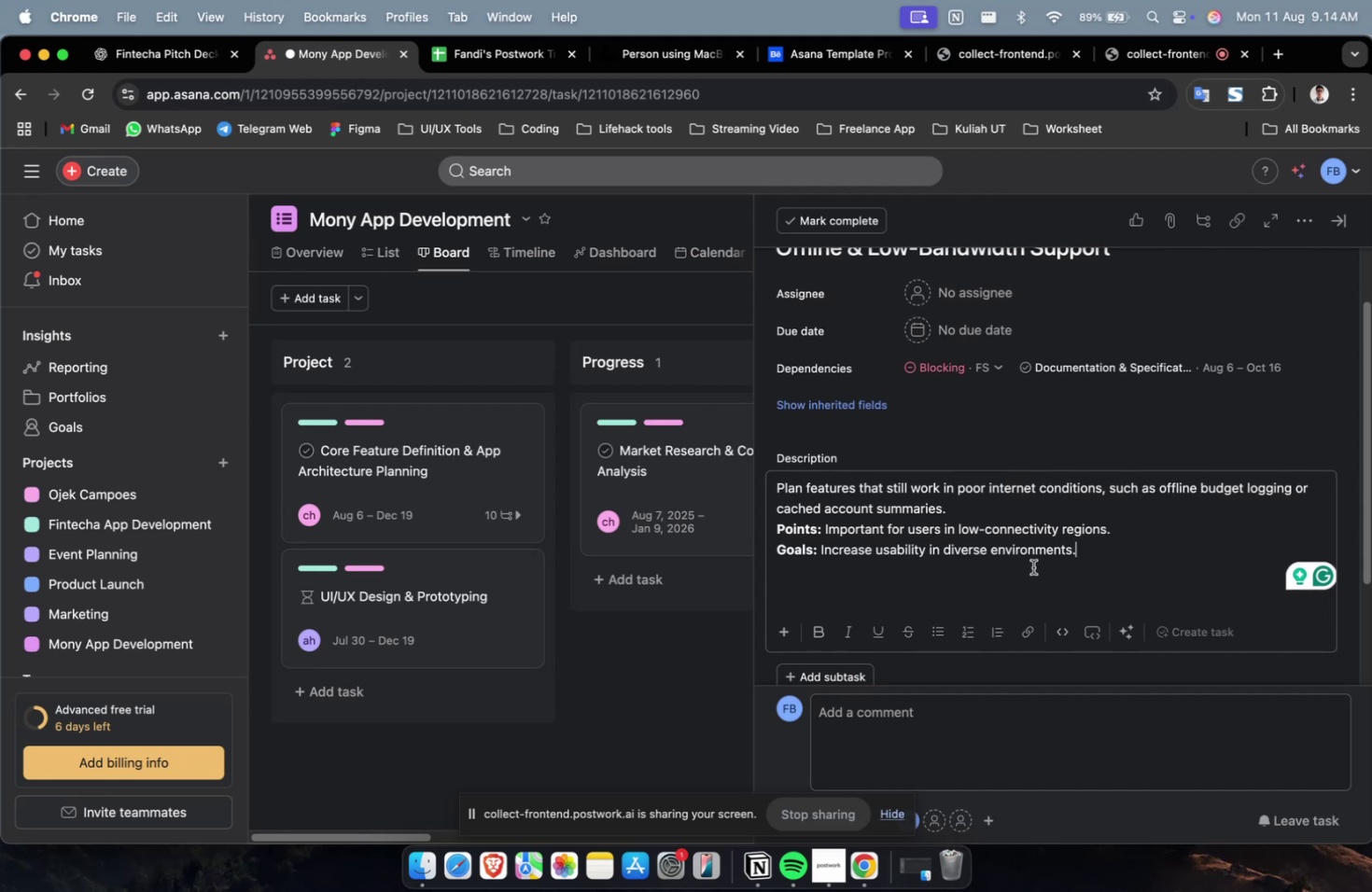 
scroll: coordinate [1032, 566], scroll_direction: up, amount: 1.0
 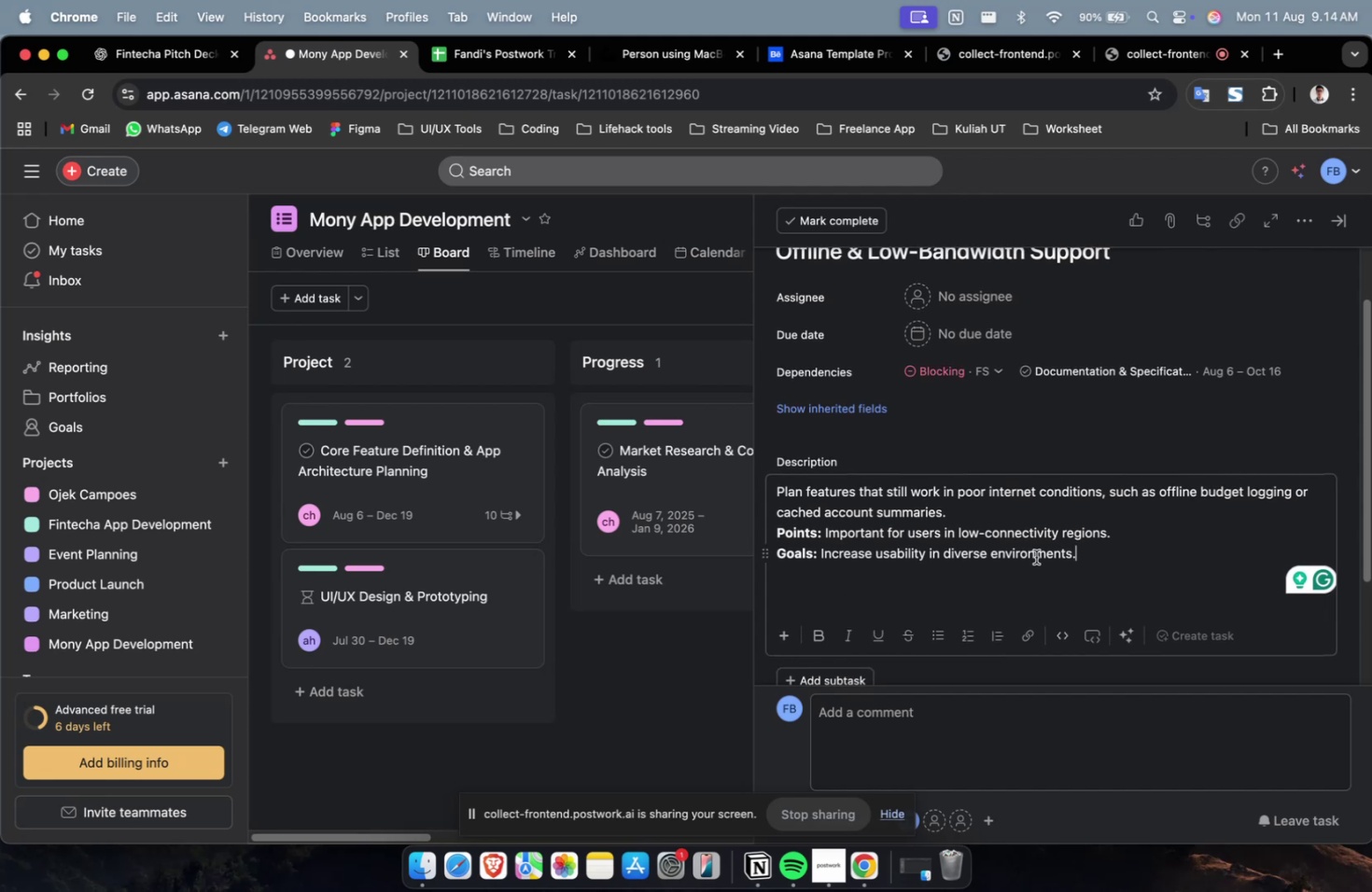 
wait(5.2)
 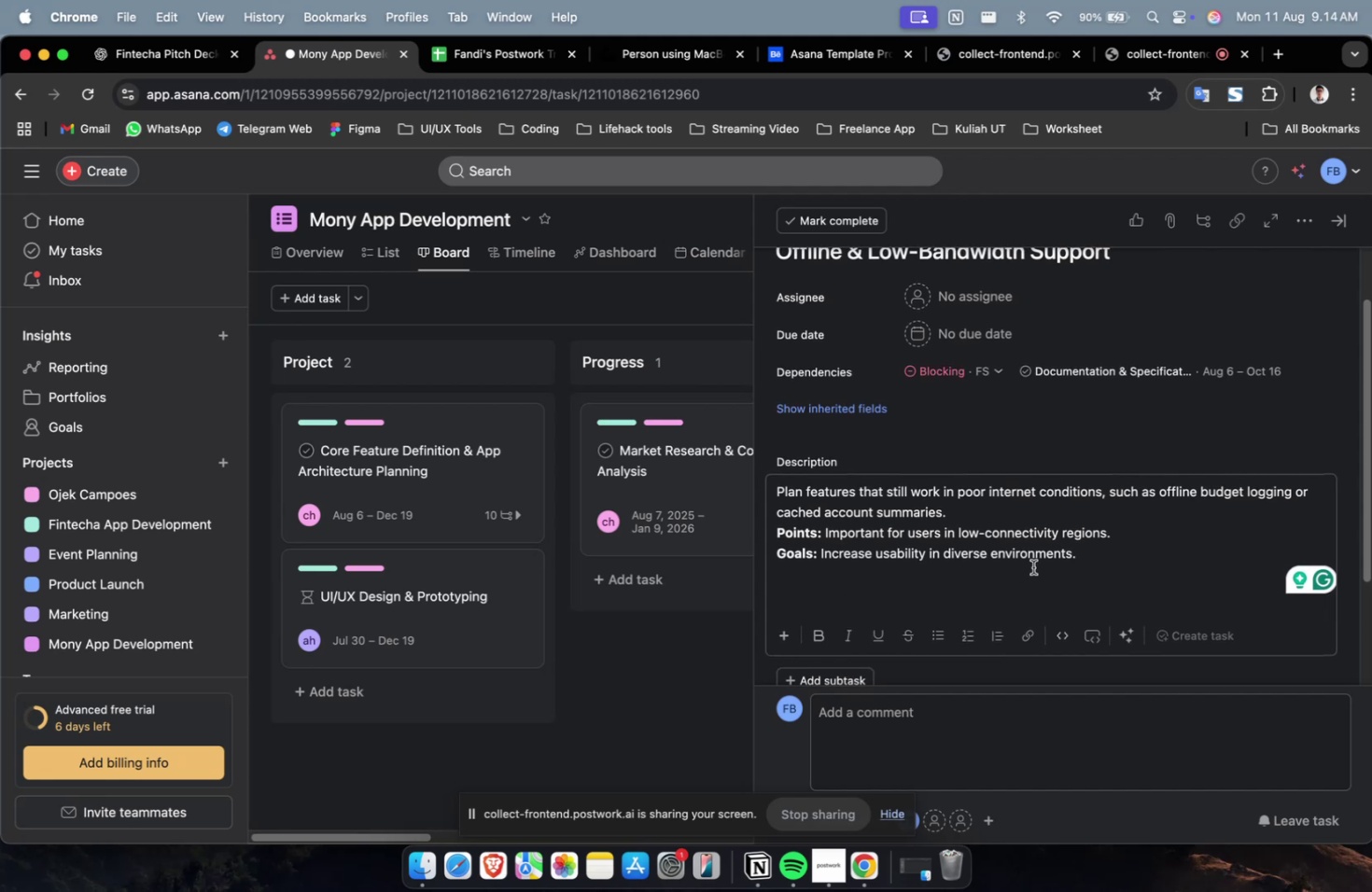 
scroll: coordinate [1038, 544], scroll_direction: up, amount: 2.0
 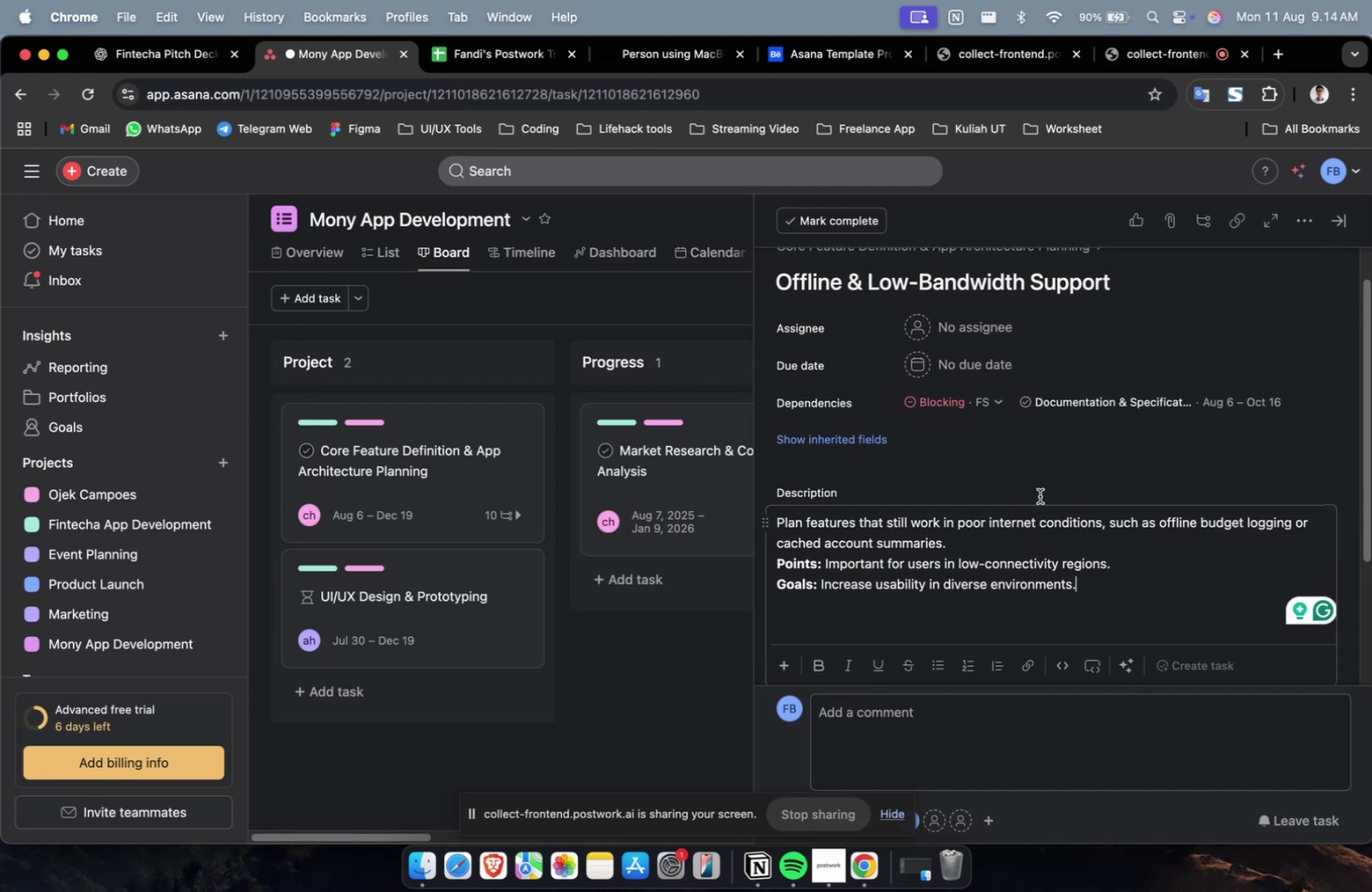 
left_click([985, 324])
 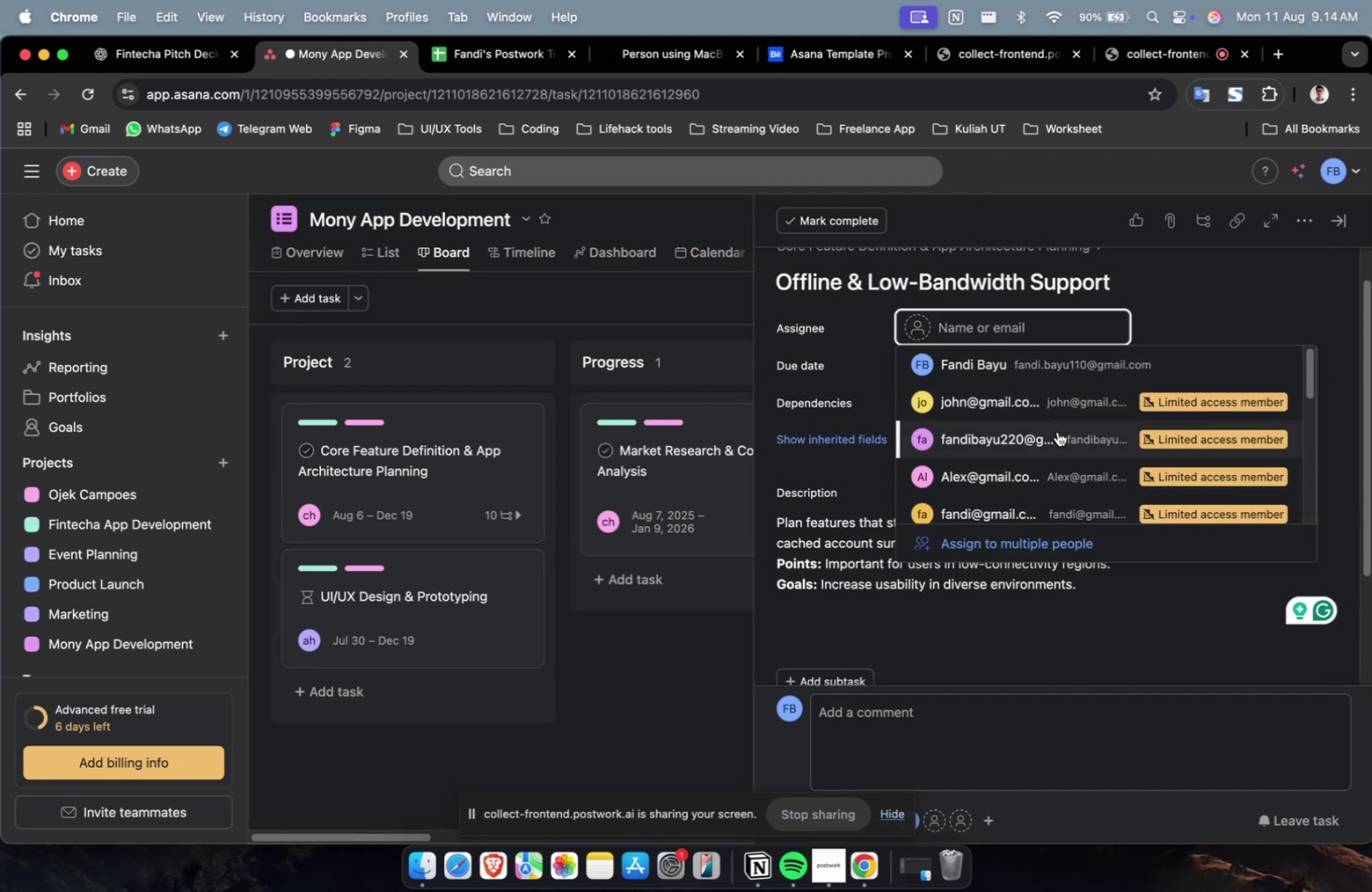 
left_click([1057, 431])
 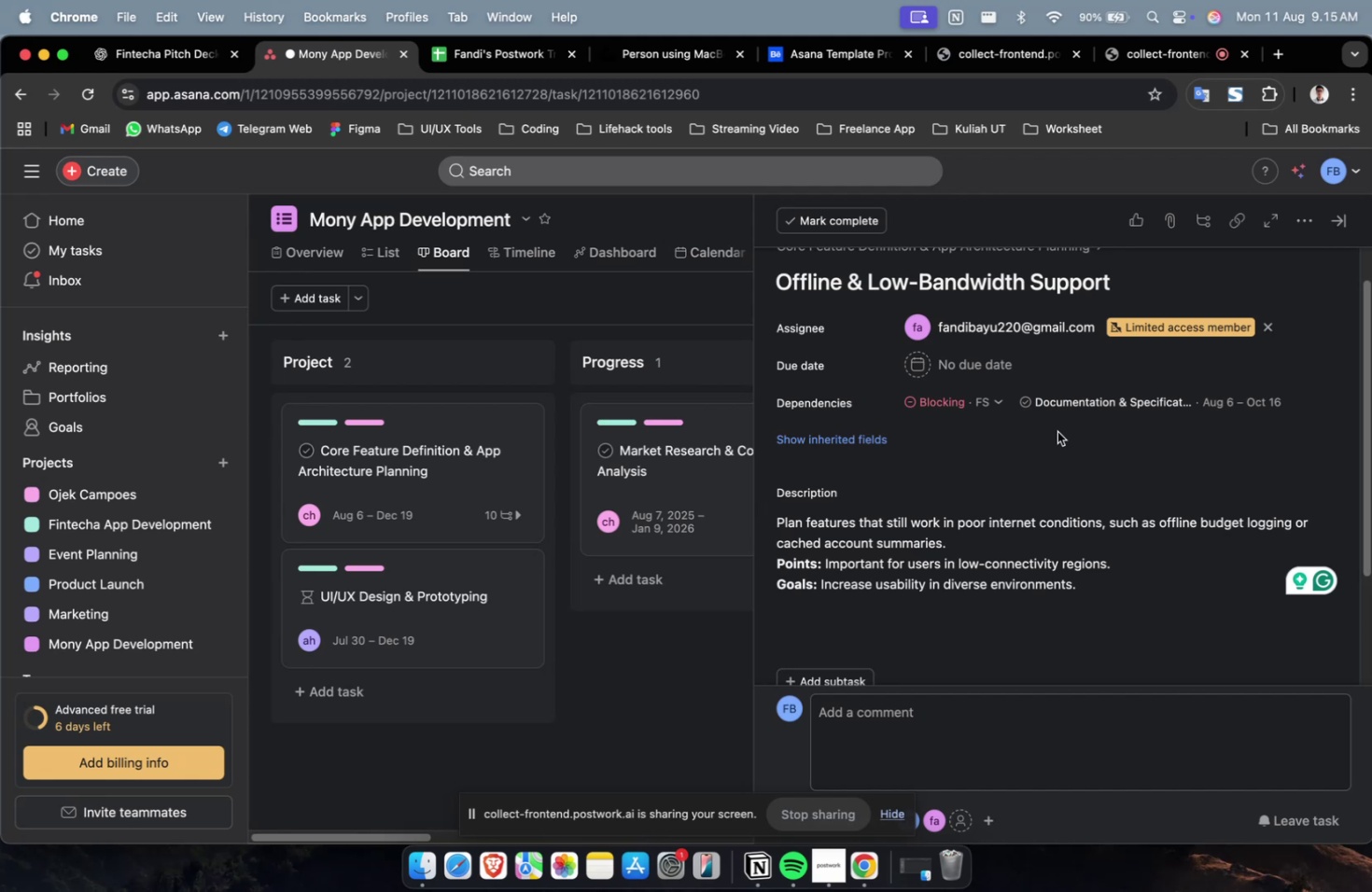 
wait(14.89)
 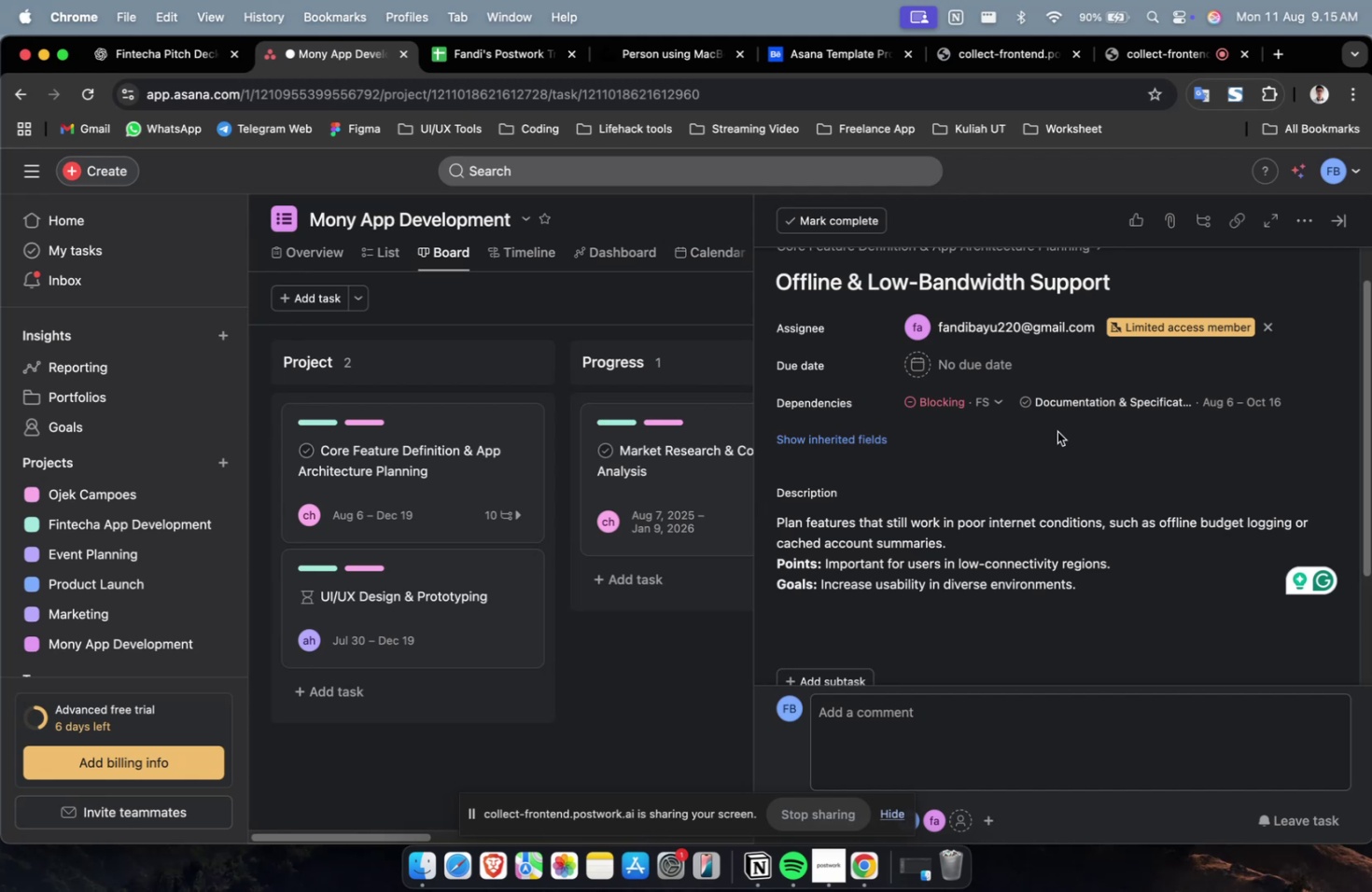 
left_click([988, 355])
 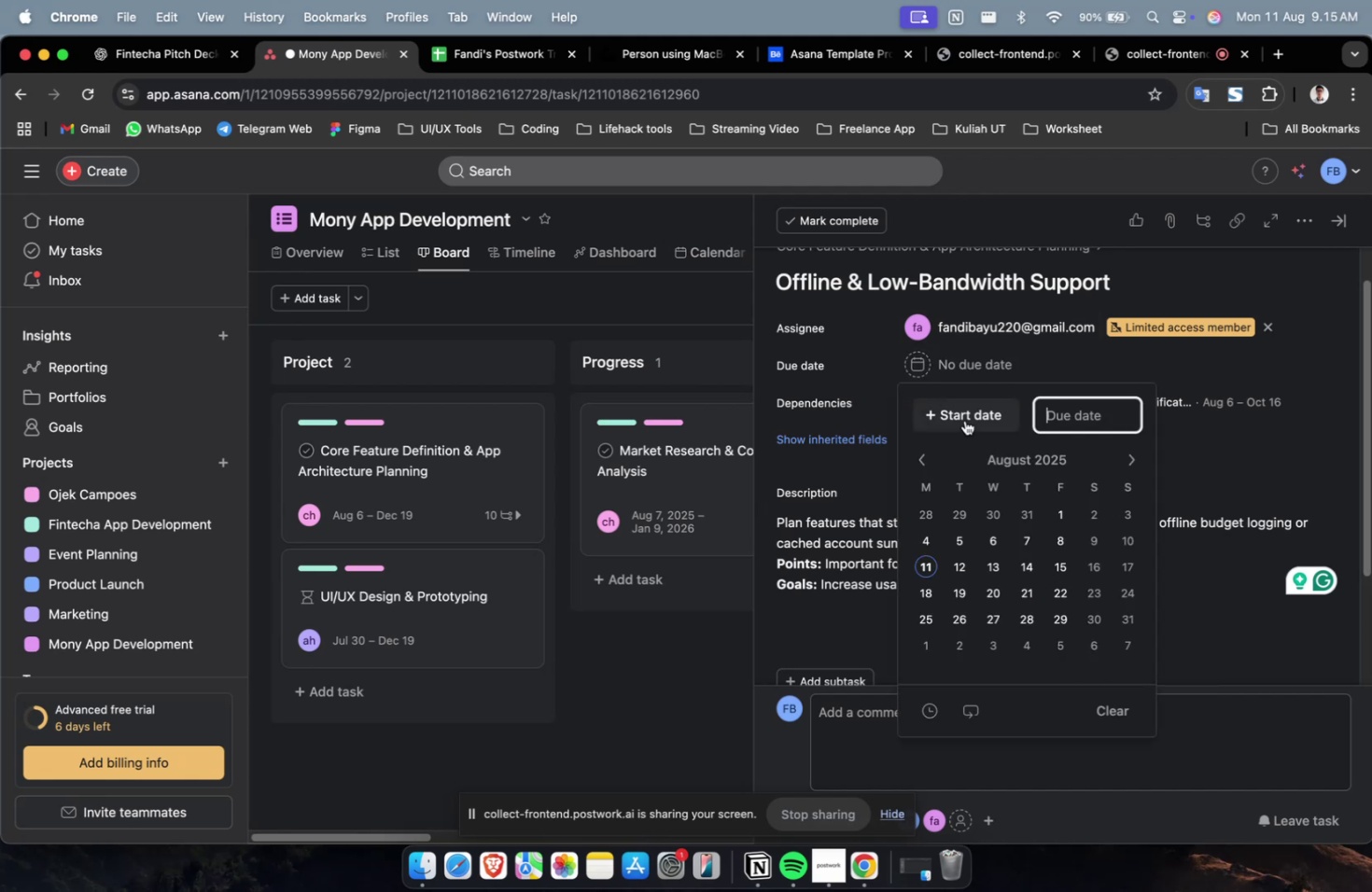 
left_click([970, 401])
 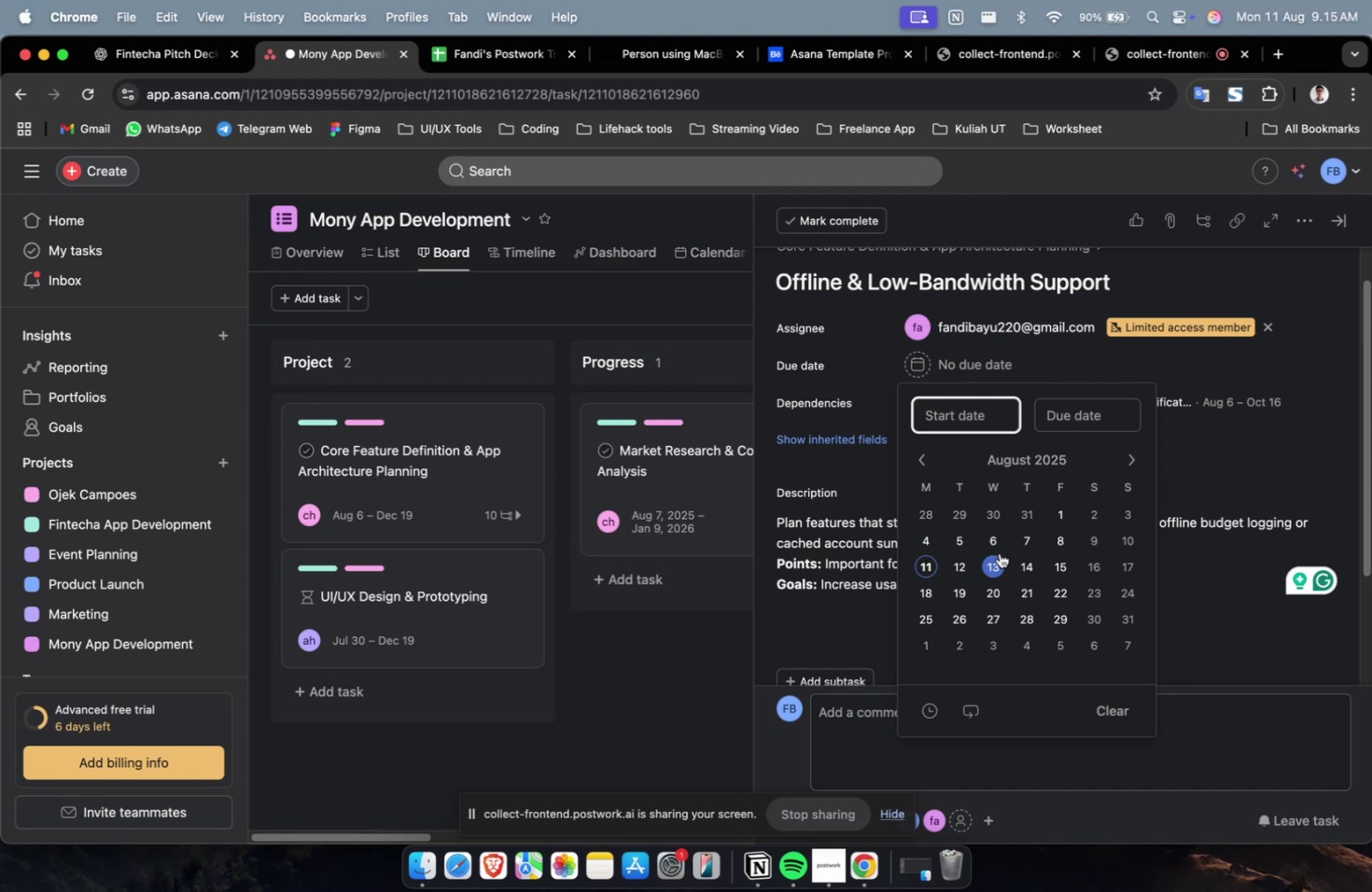 
left_click([997, 545])
 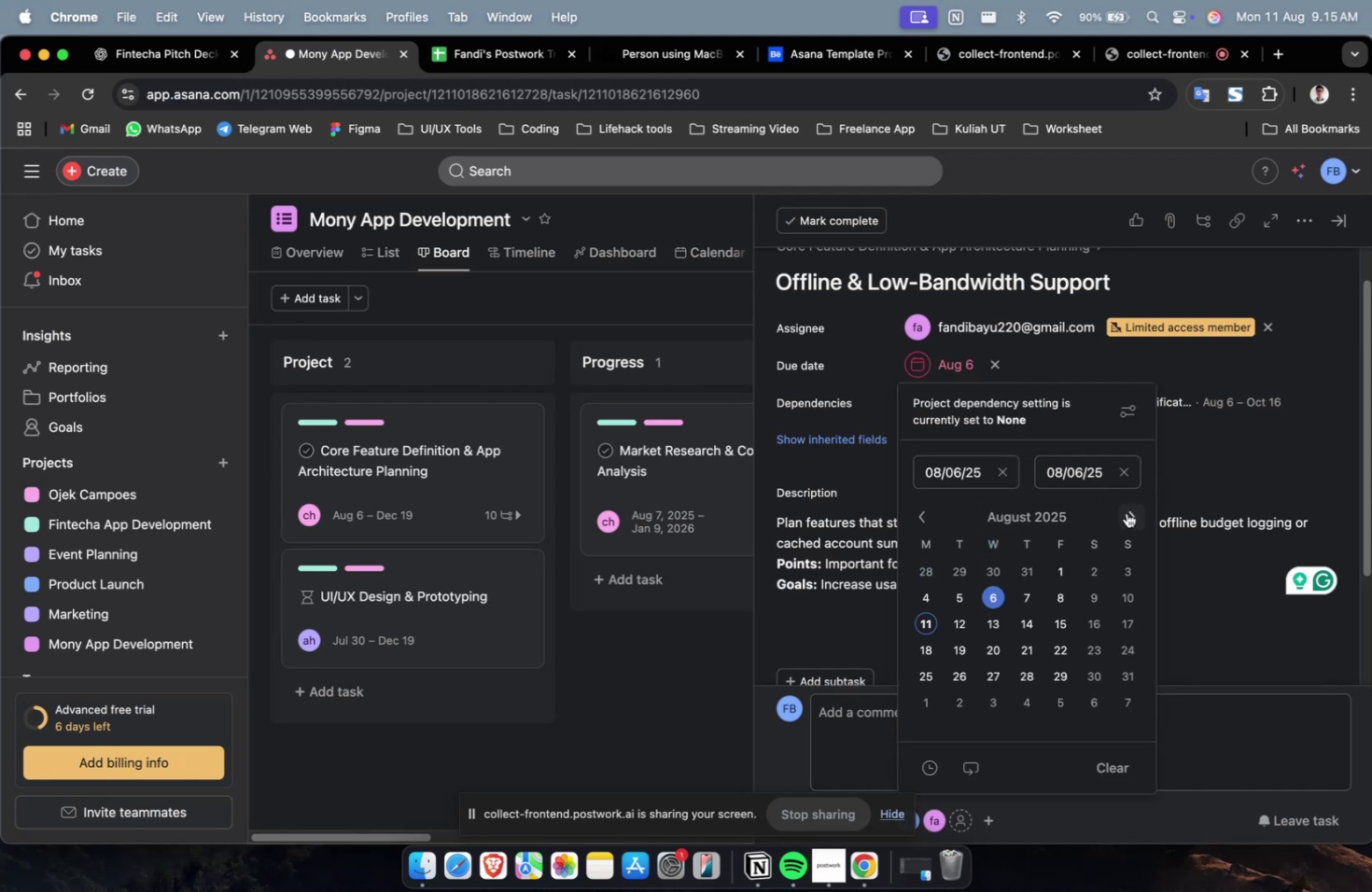 
double_click([1128, 510])
 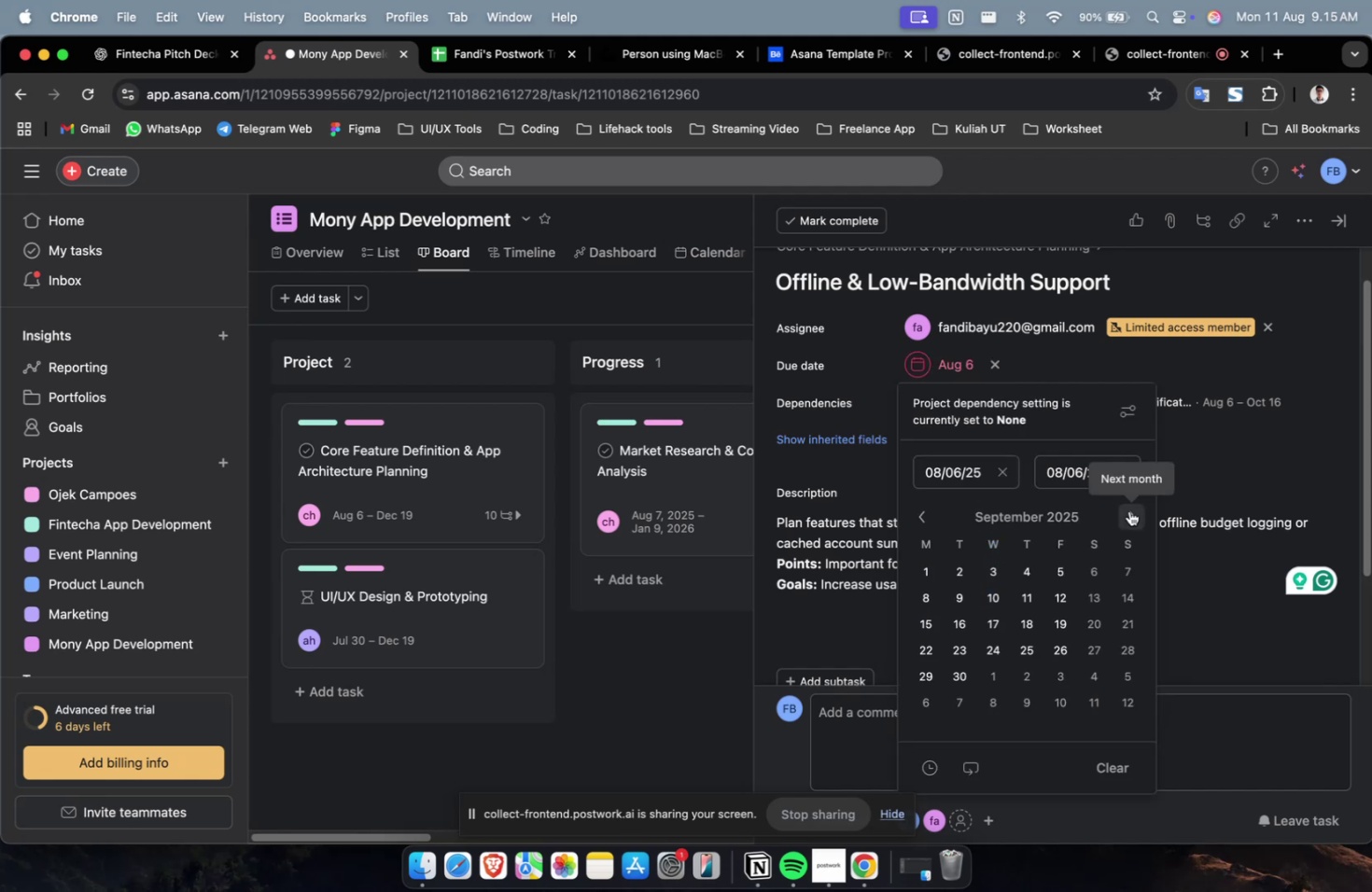 
triple_click([1128, 510])
 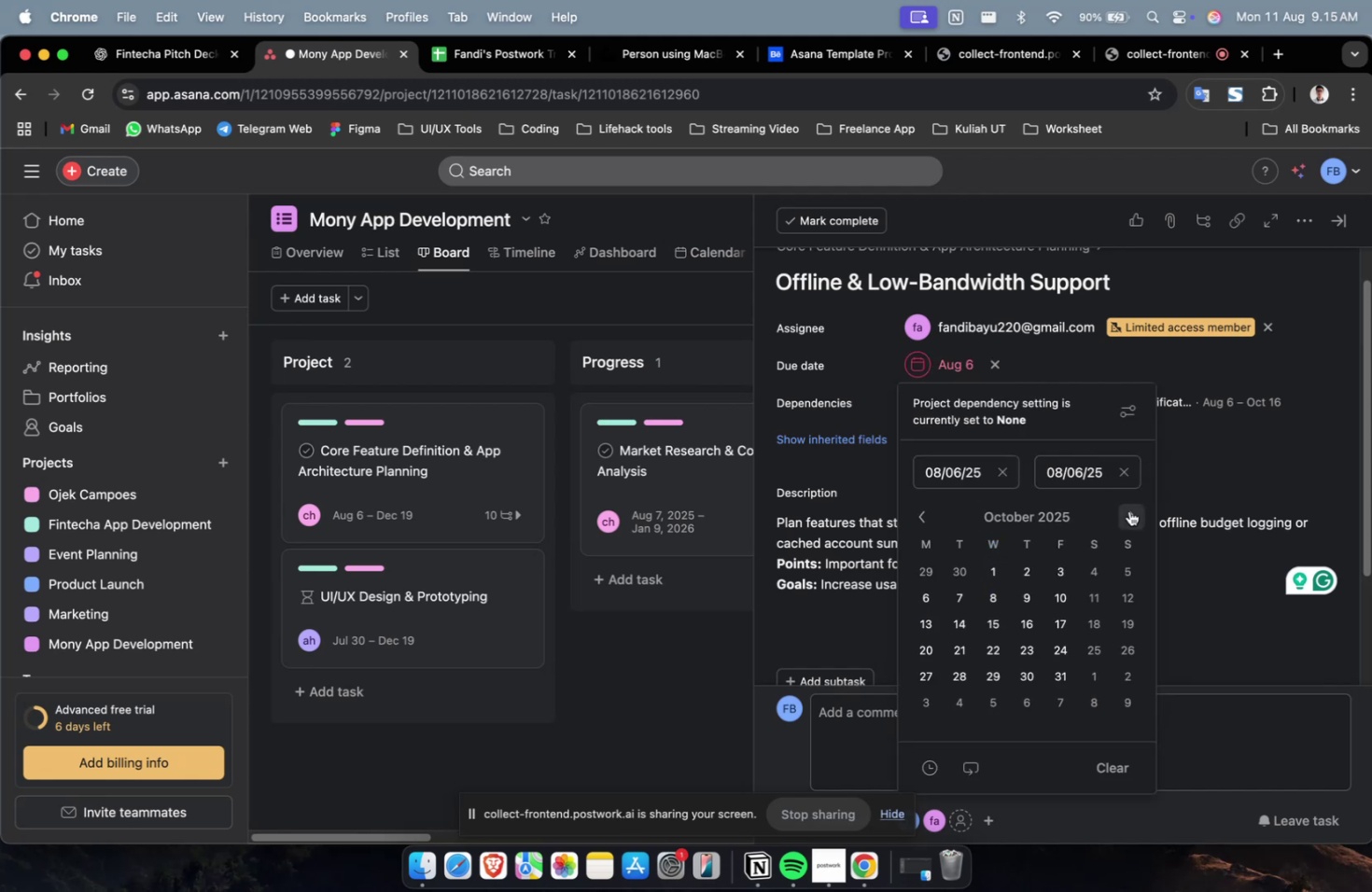 
triple_click([1128, 510])
 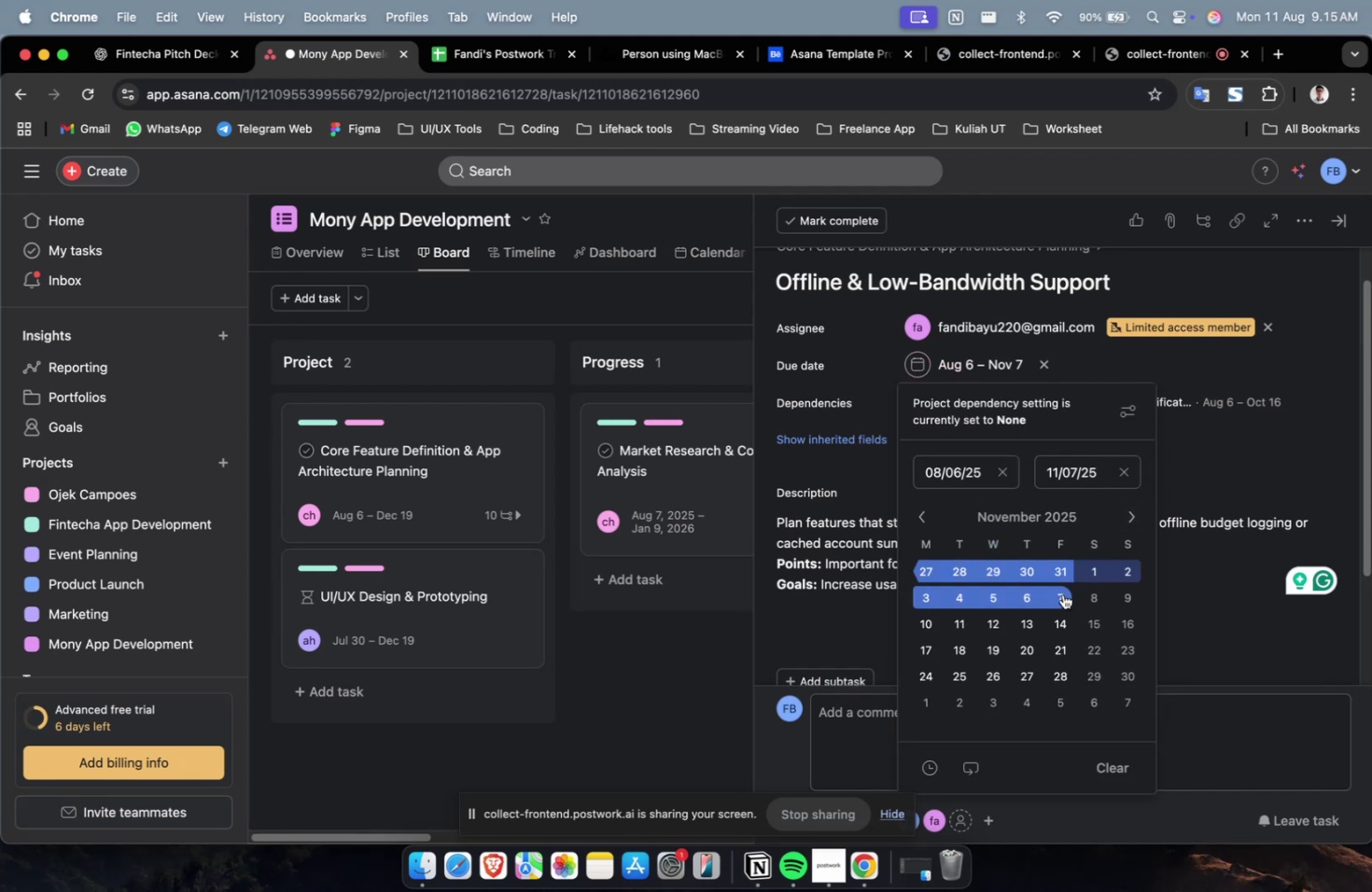 
double_click([1219, 582])
 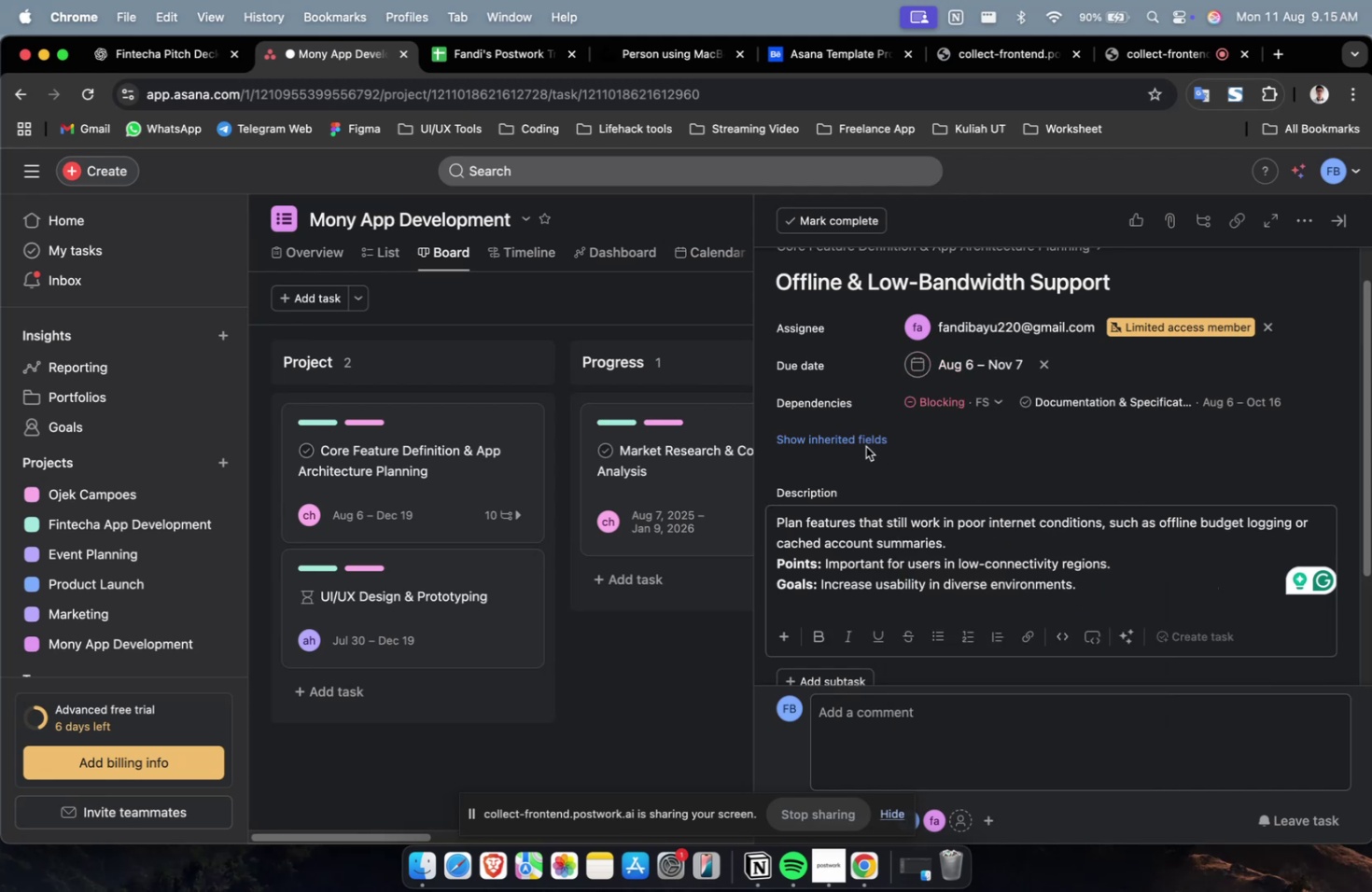 
left_click([859, 440])
 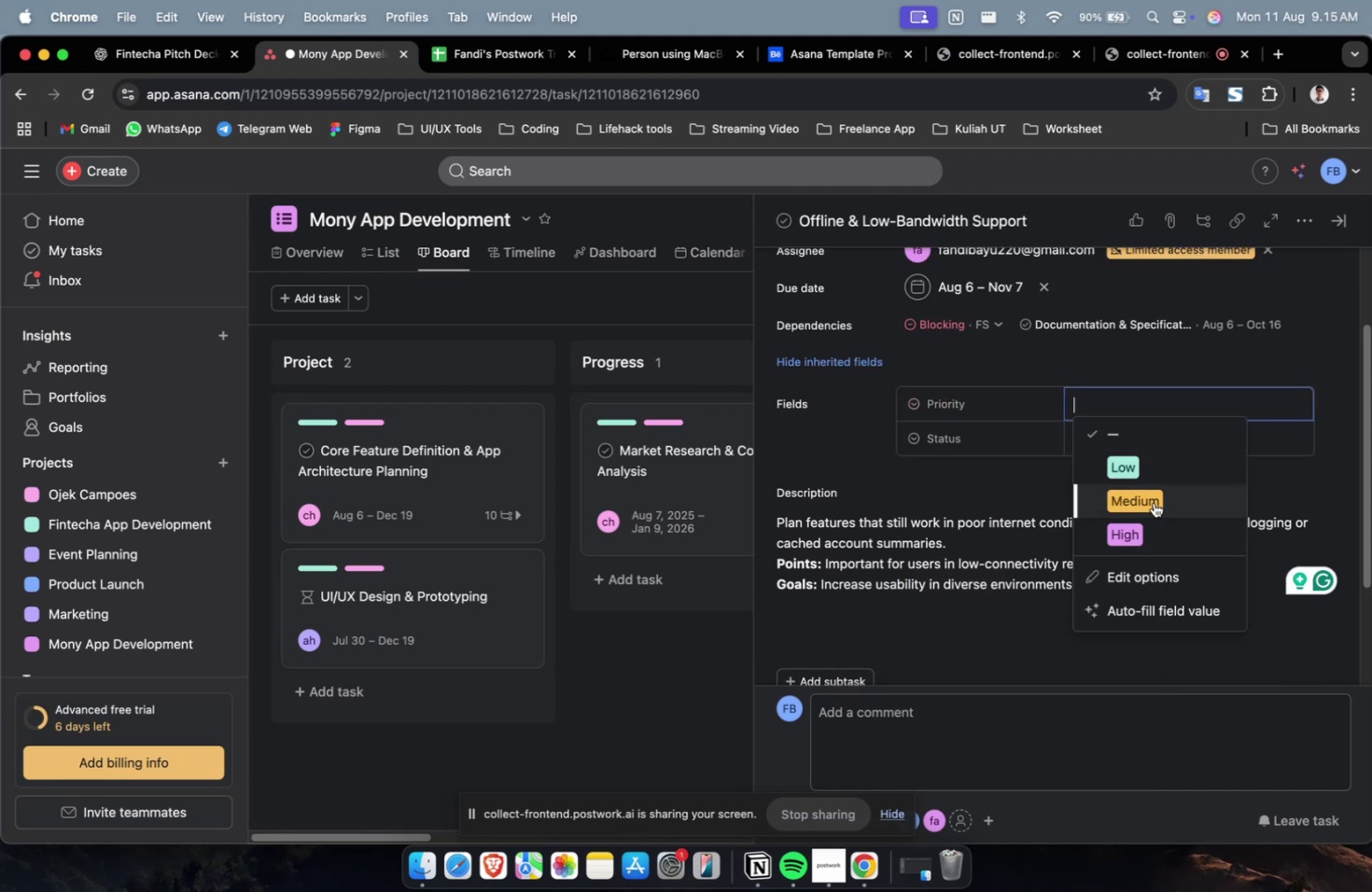 
triple_click([1146, 530])
 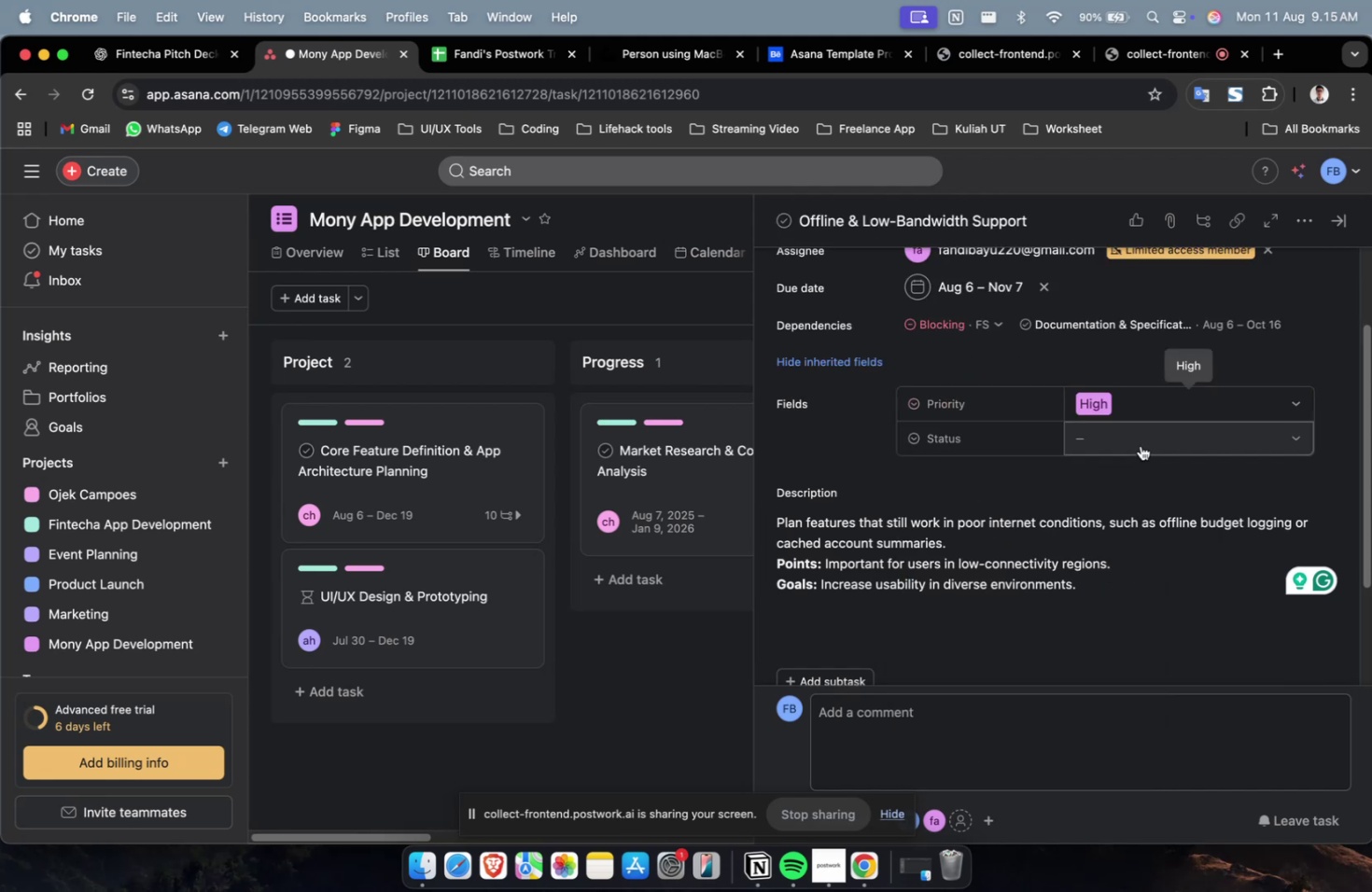 
triple_click([1140, 445])
 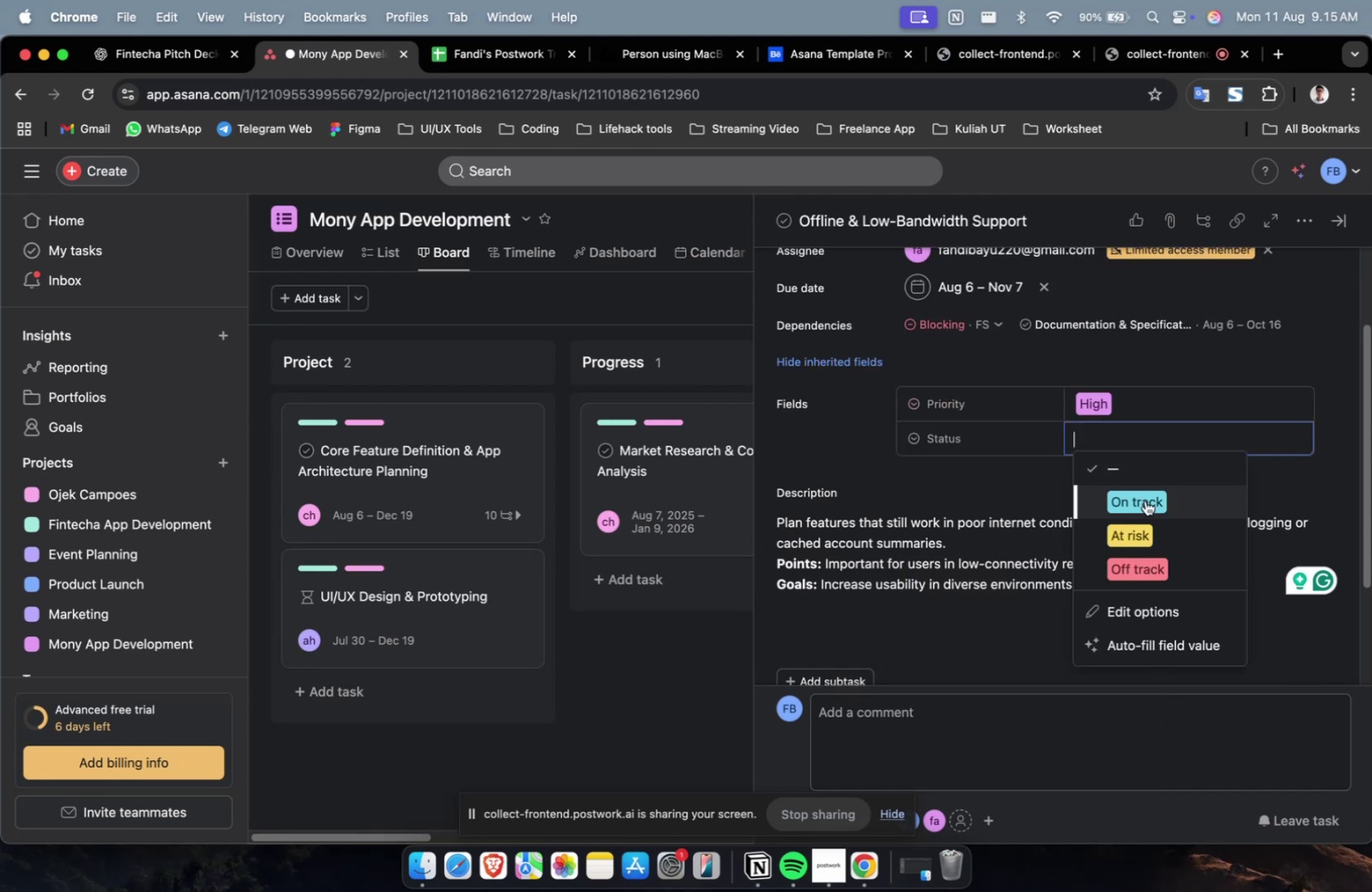 
triple_click([1144, 500])
 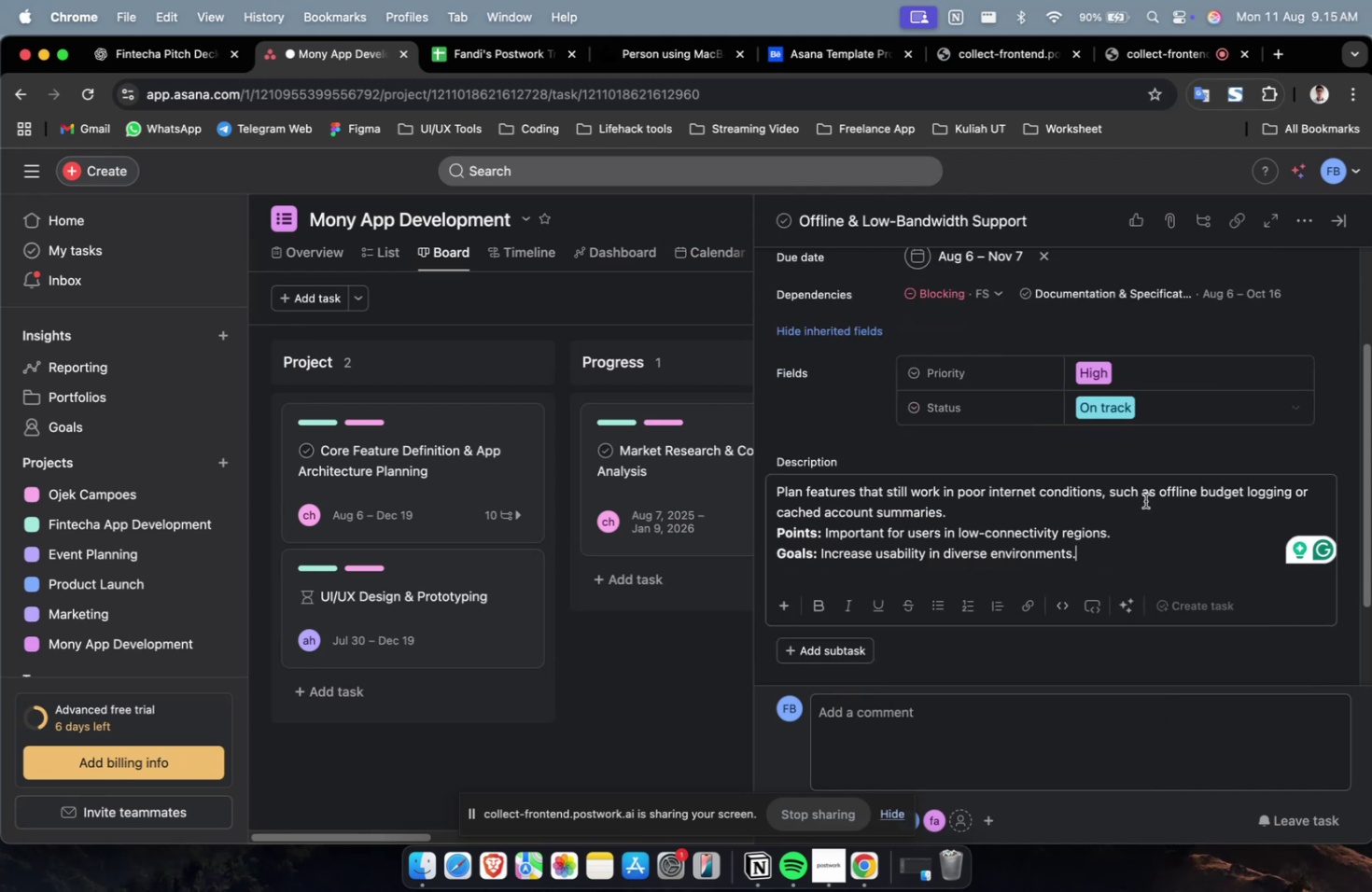 
scroll: coordinate [1144, 500], scroll_direction: down, amount: 22.0
 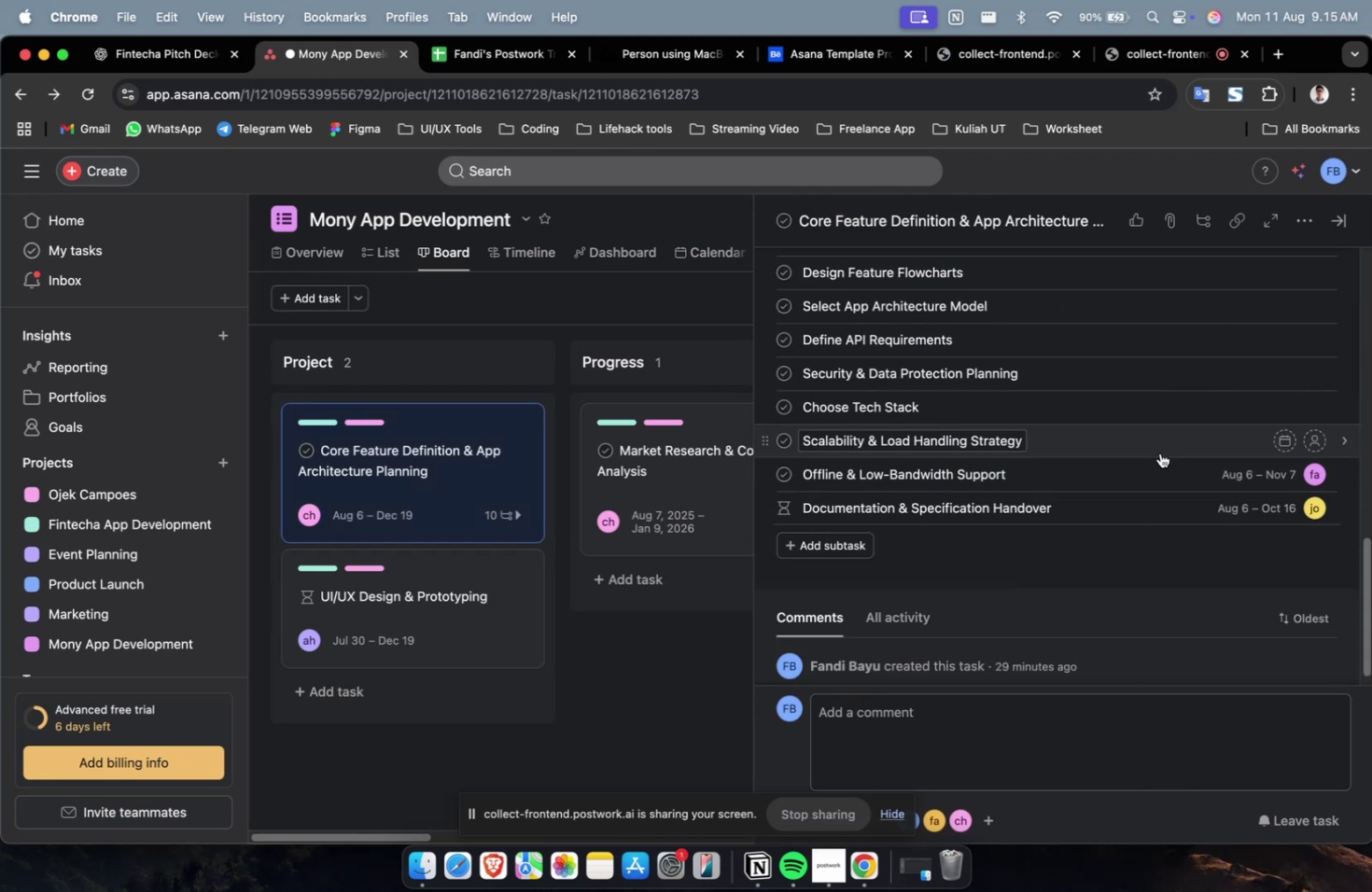 
left_click([1159, 453])
 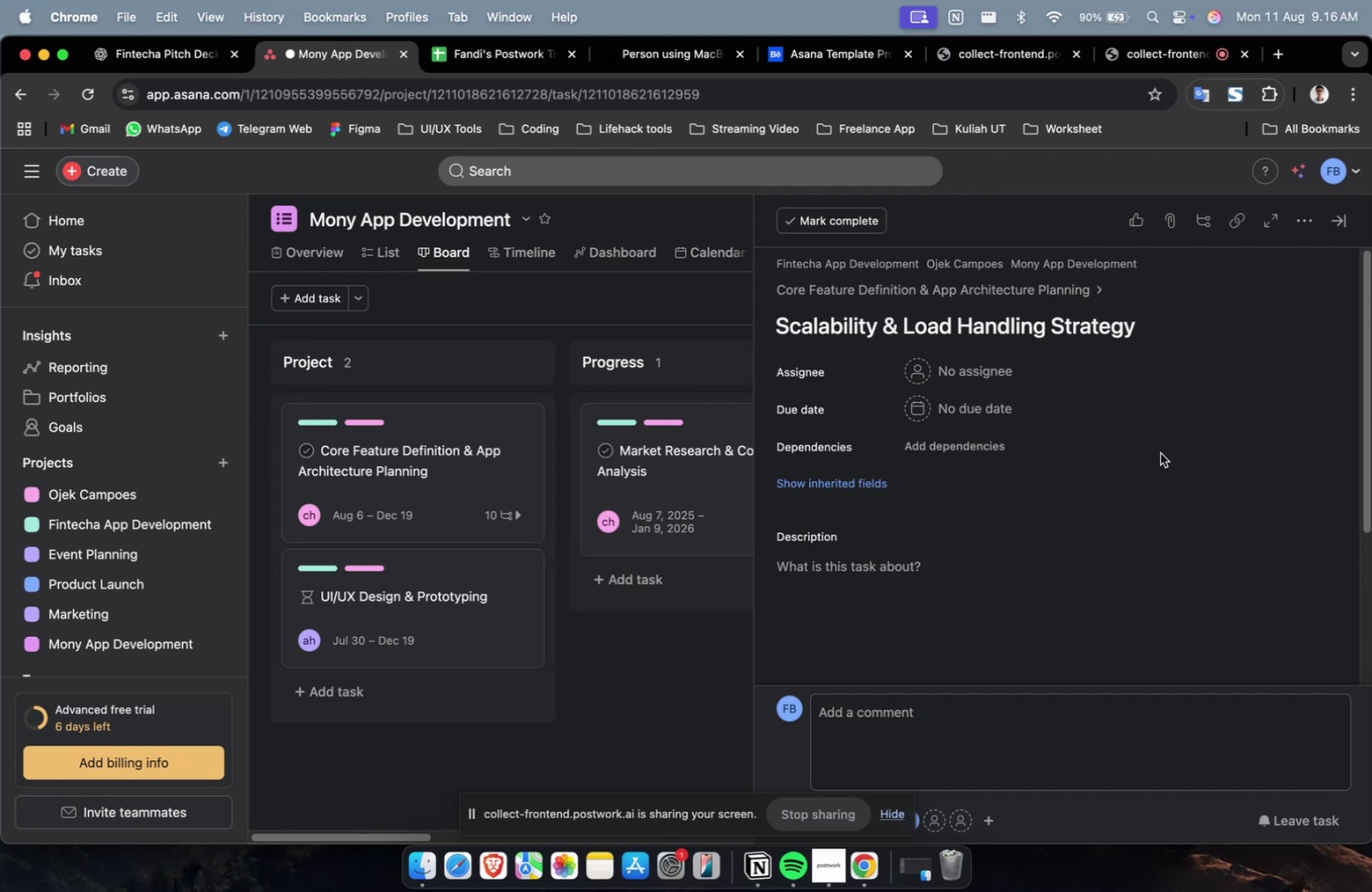 
wait(52.67)
 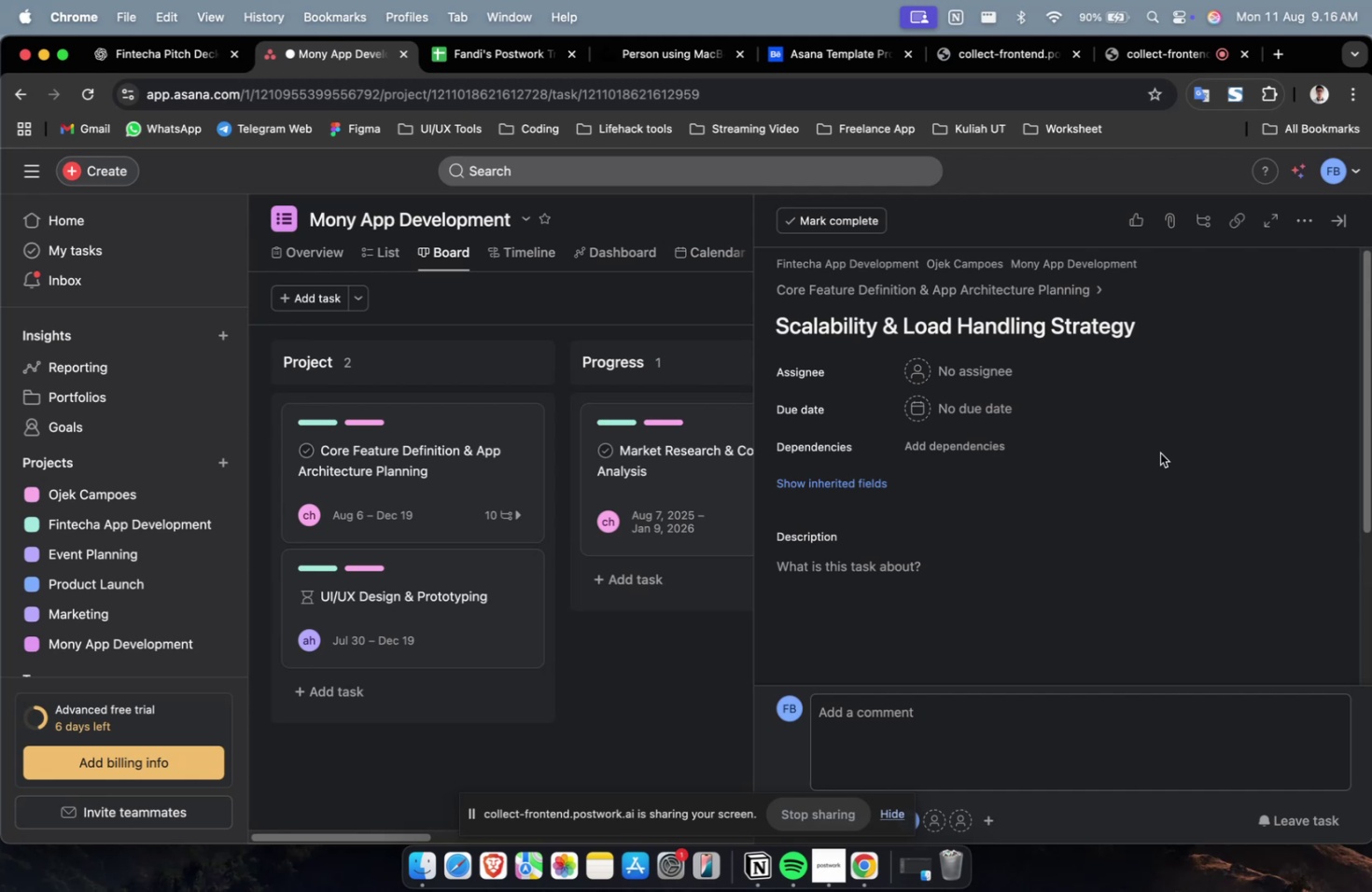 
left_click([1013, 377])
 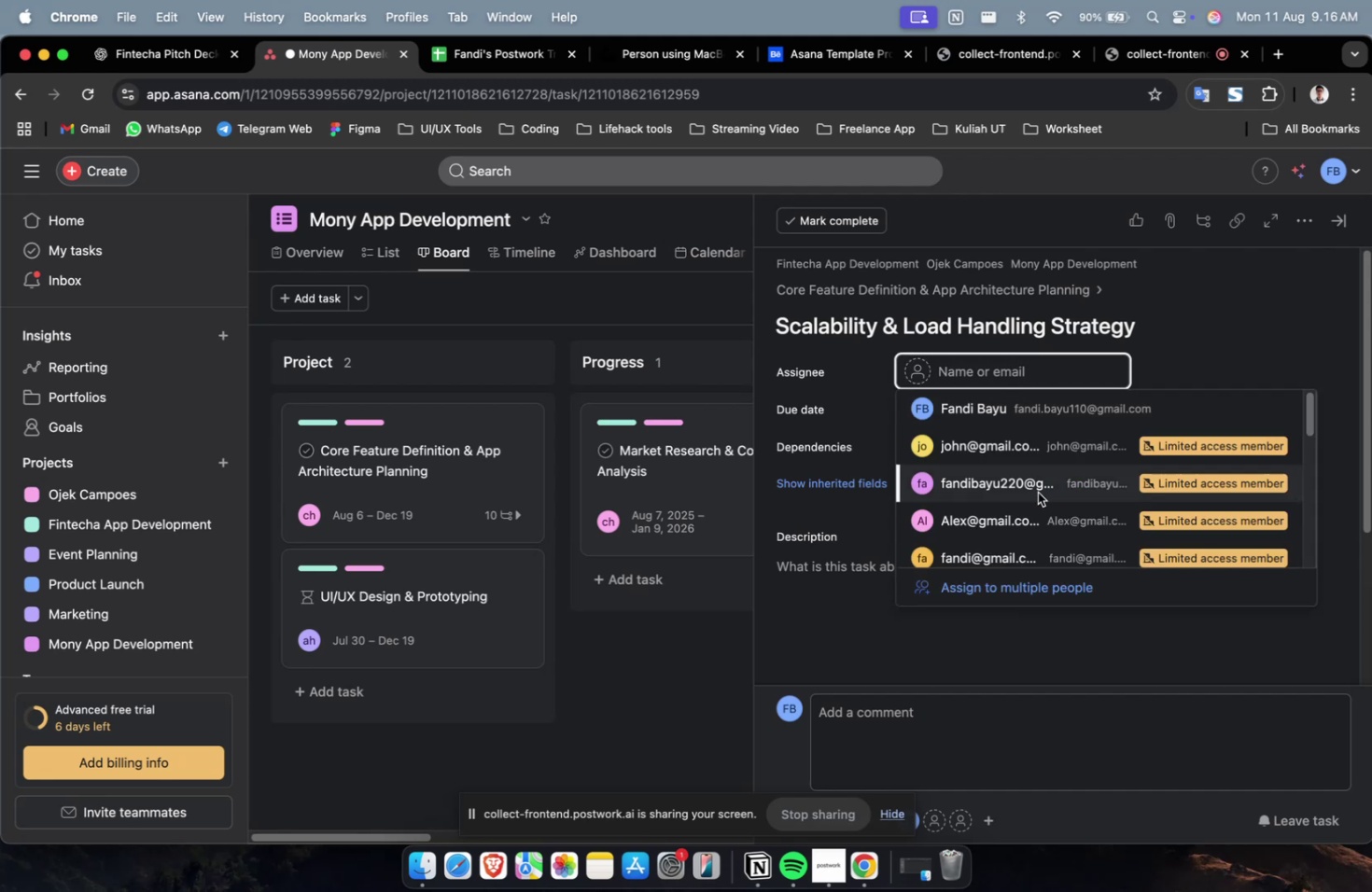 
left_click([1037, 492])
 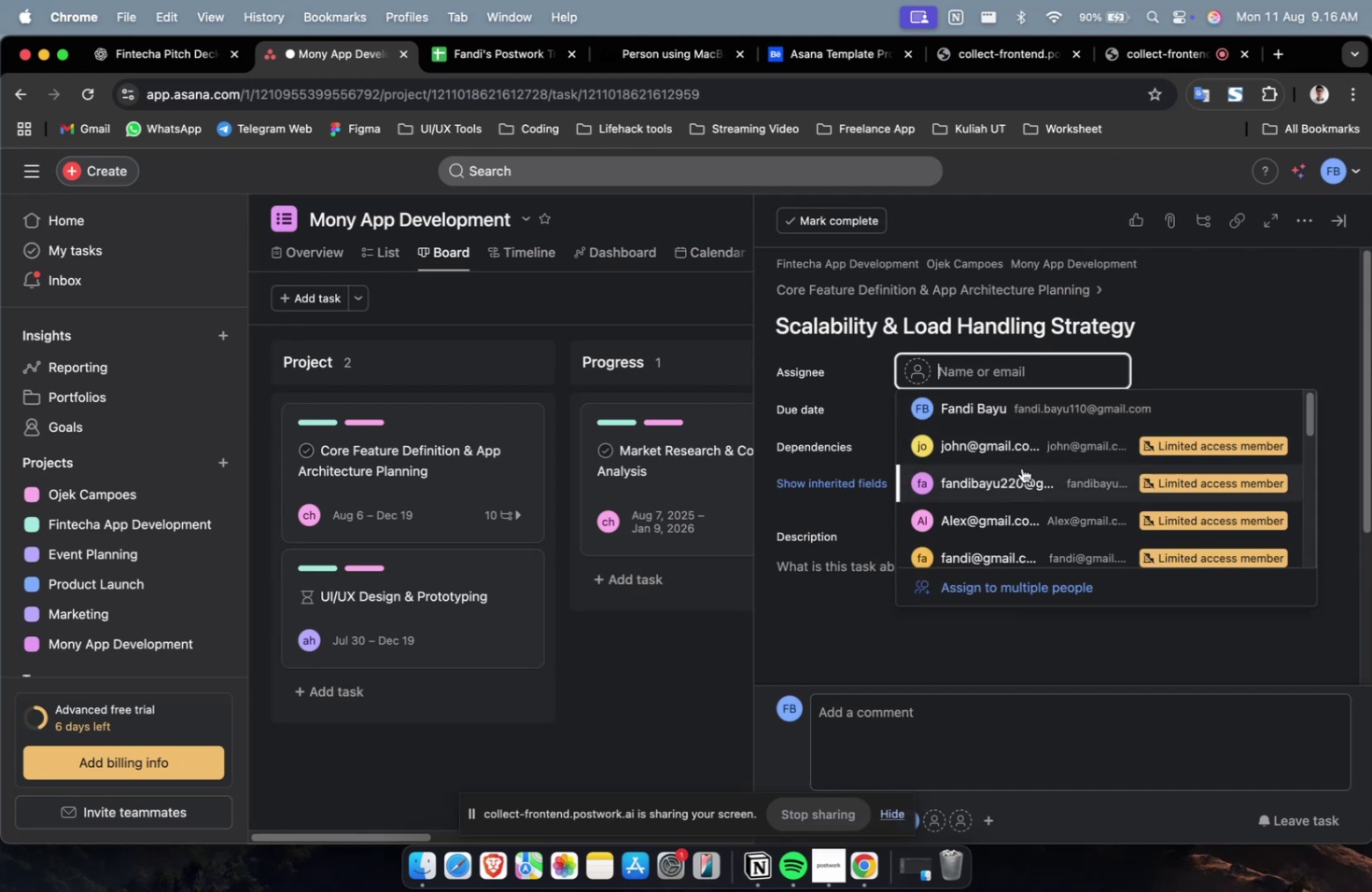 
double_click([1021, 467])
 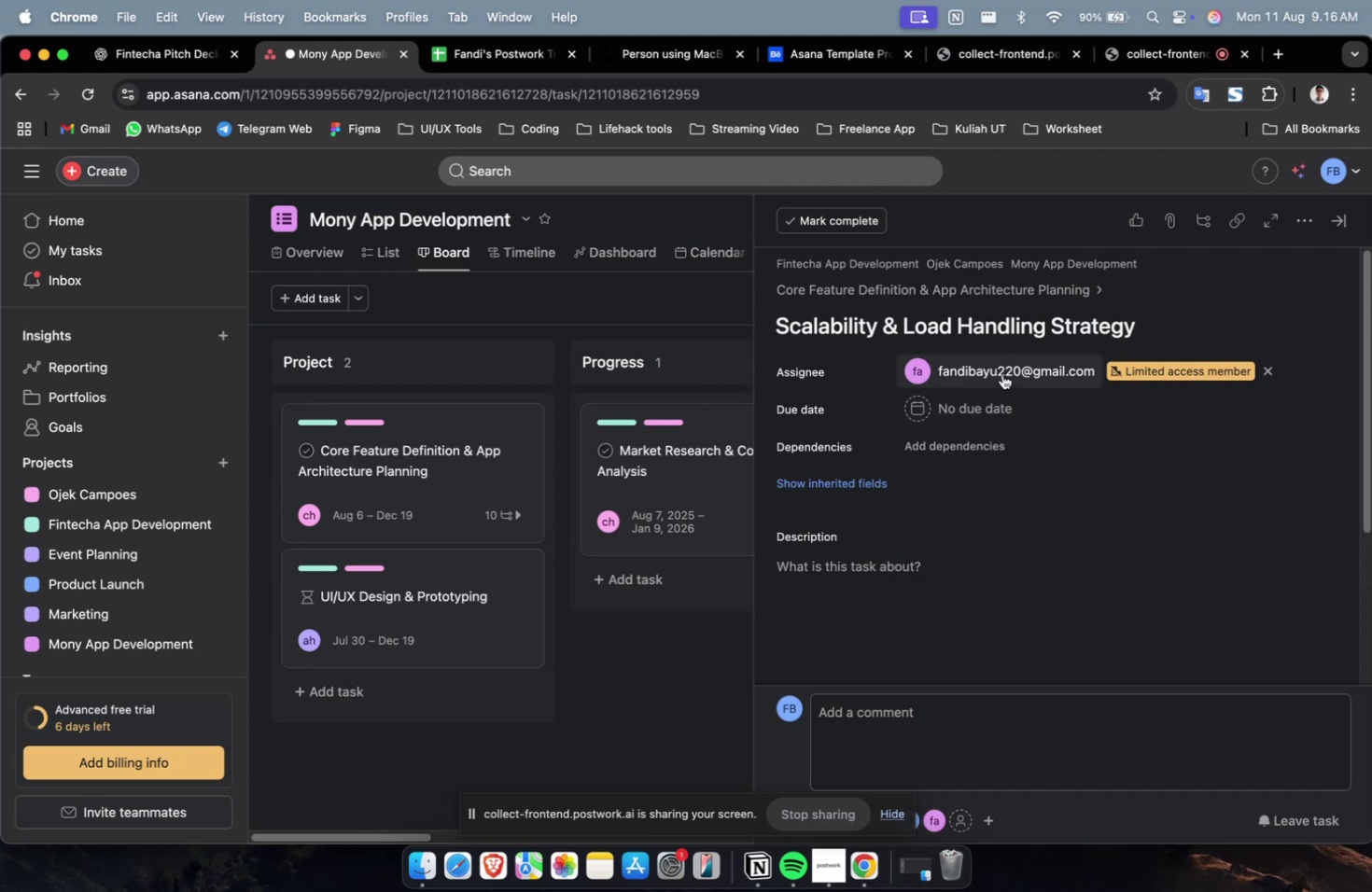 
scroll: coordinate [1055, 507], scroll_direction: down, amount: 8.0
 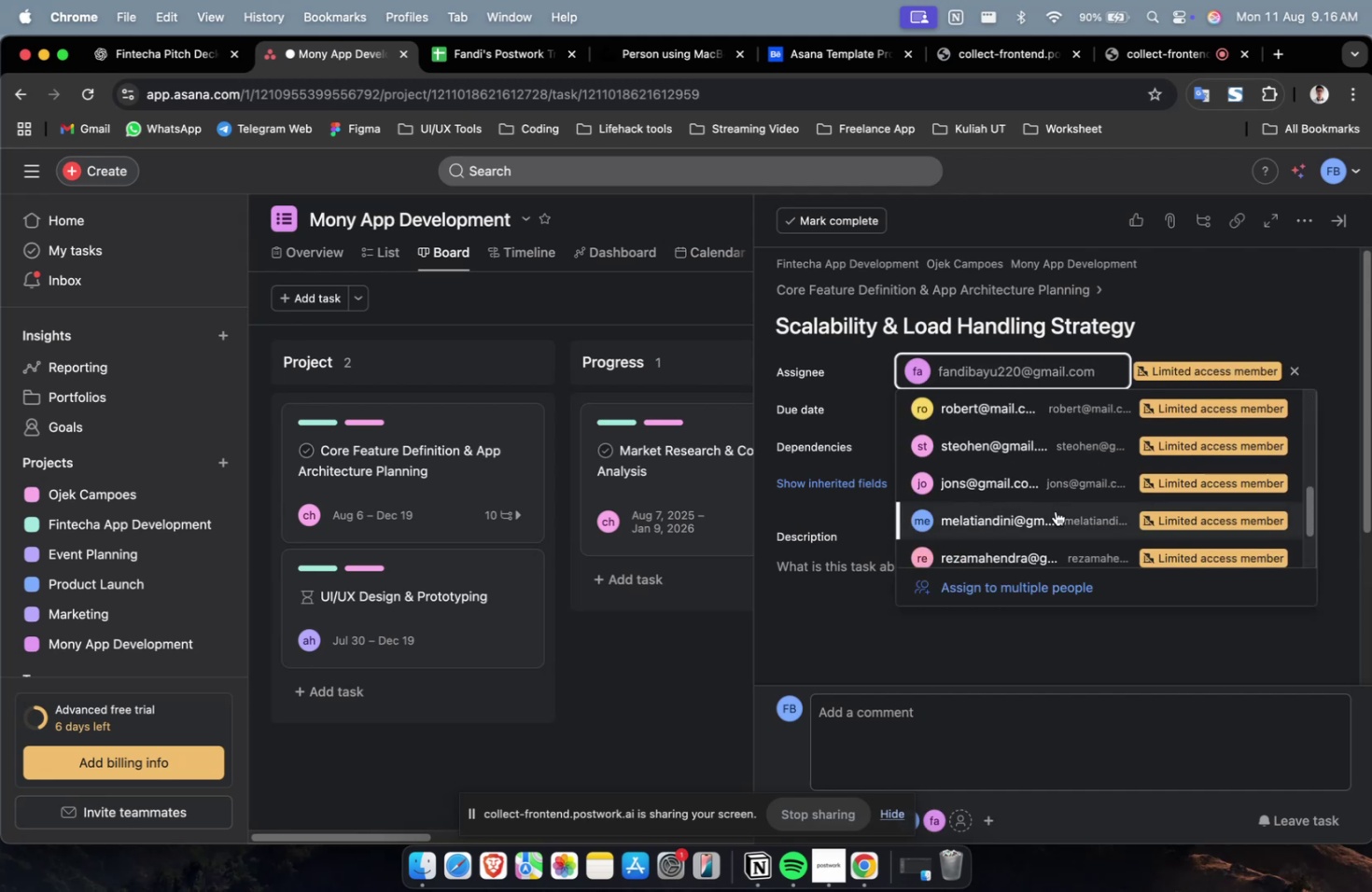 
left_click([1055, 510])
 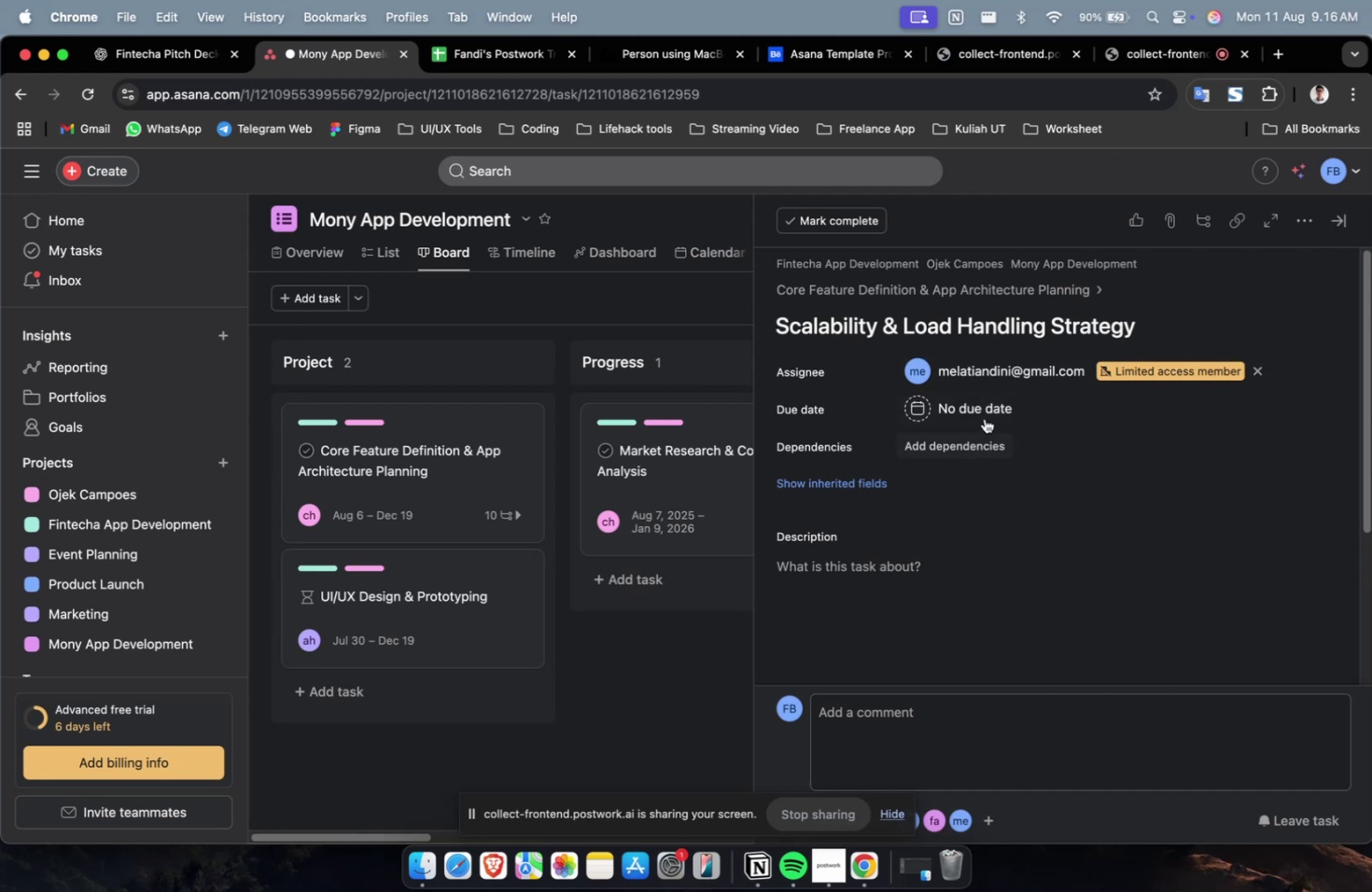 
double_click([984, 417])
 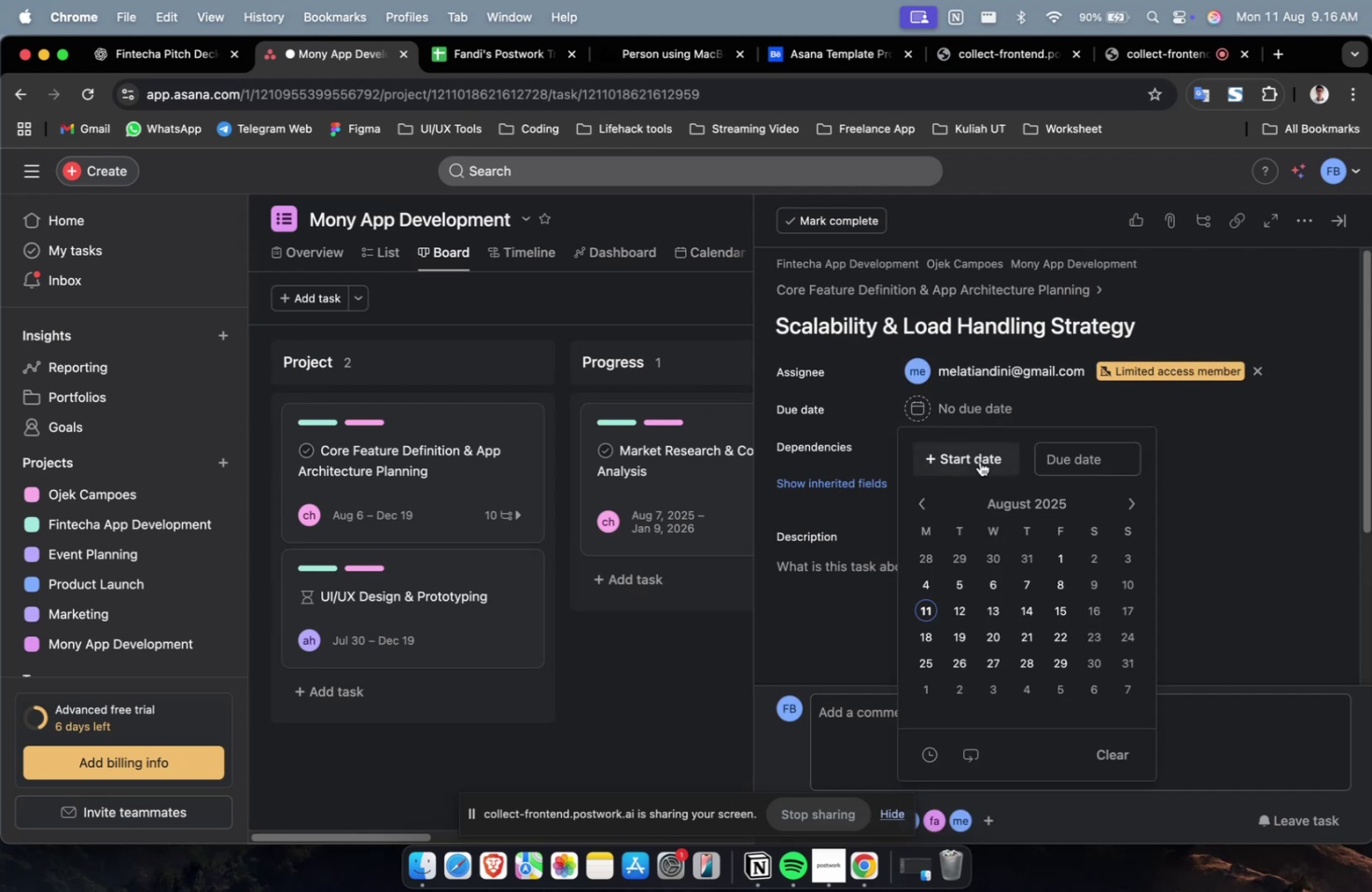 
triple_click([979, 461])
 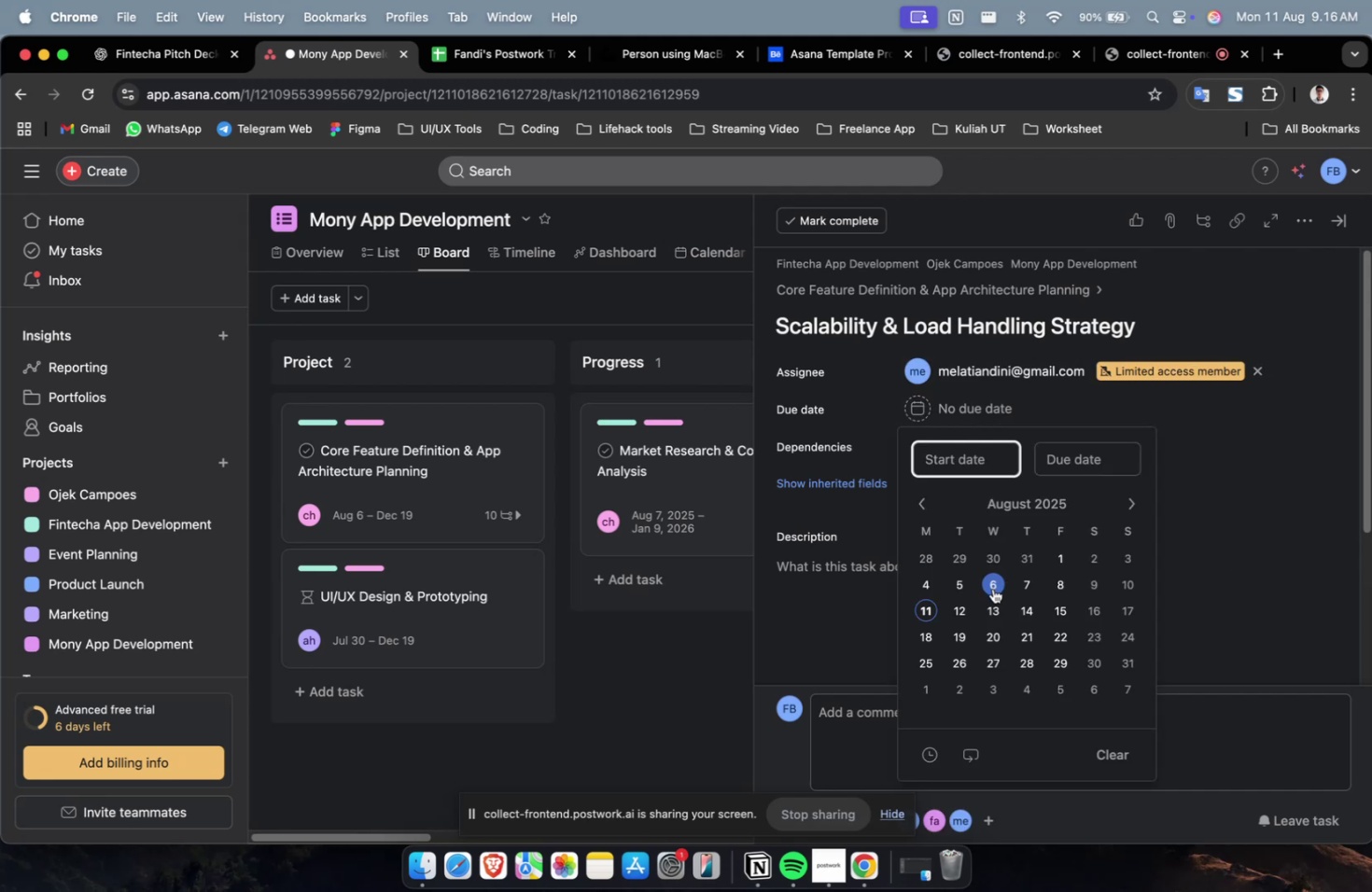 
triple_click([992, 591])
 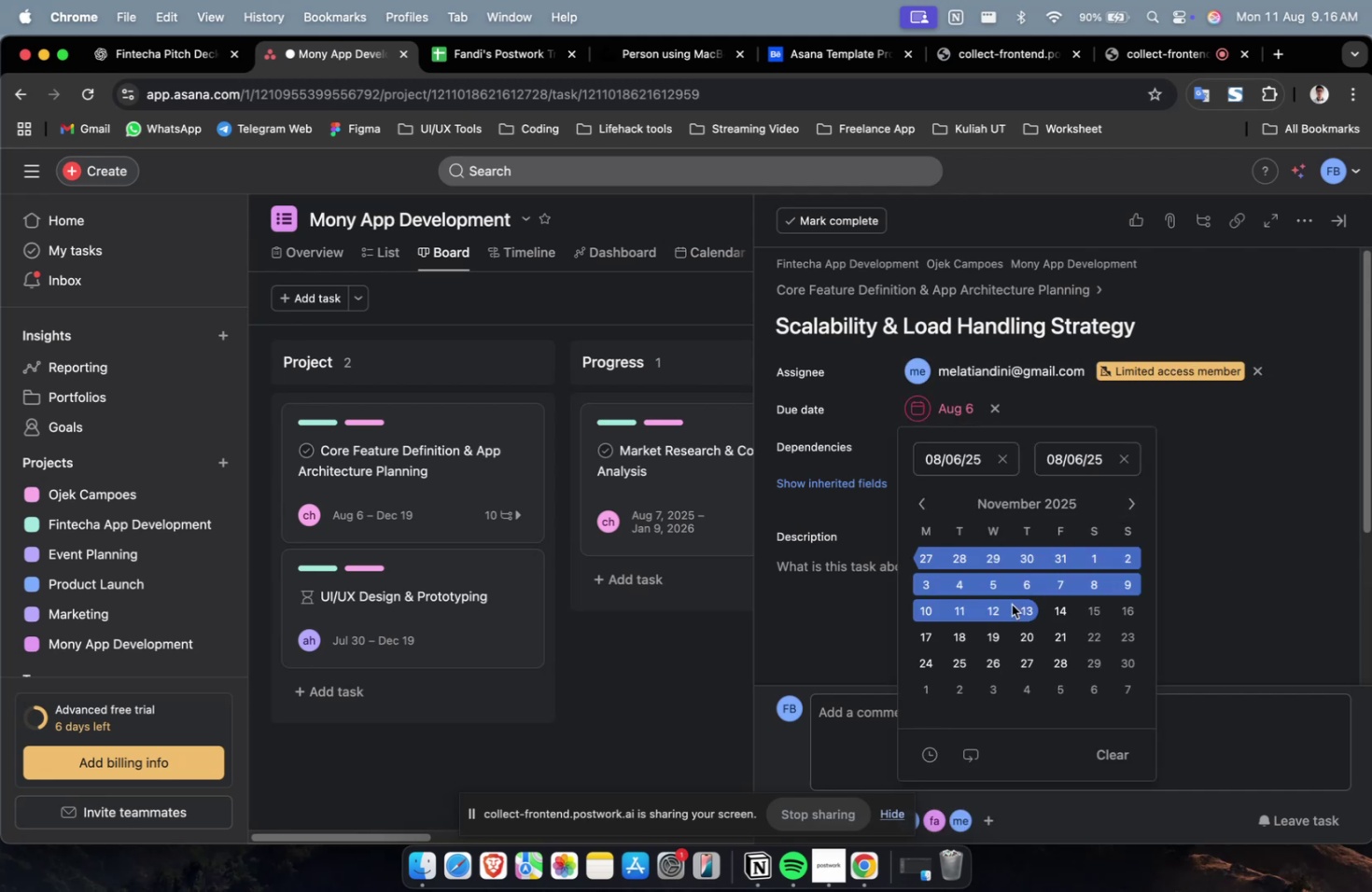 
double_click([1211, 495])
 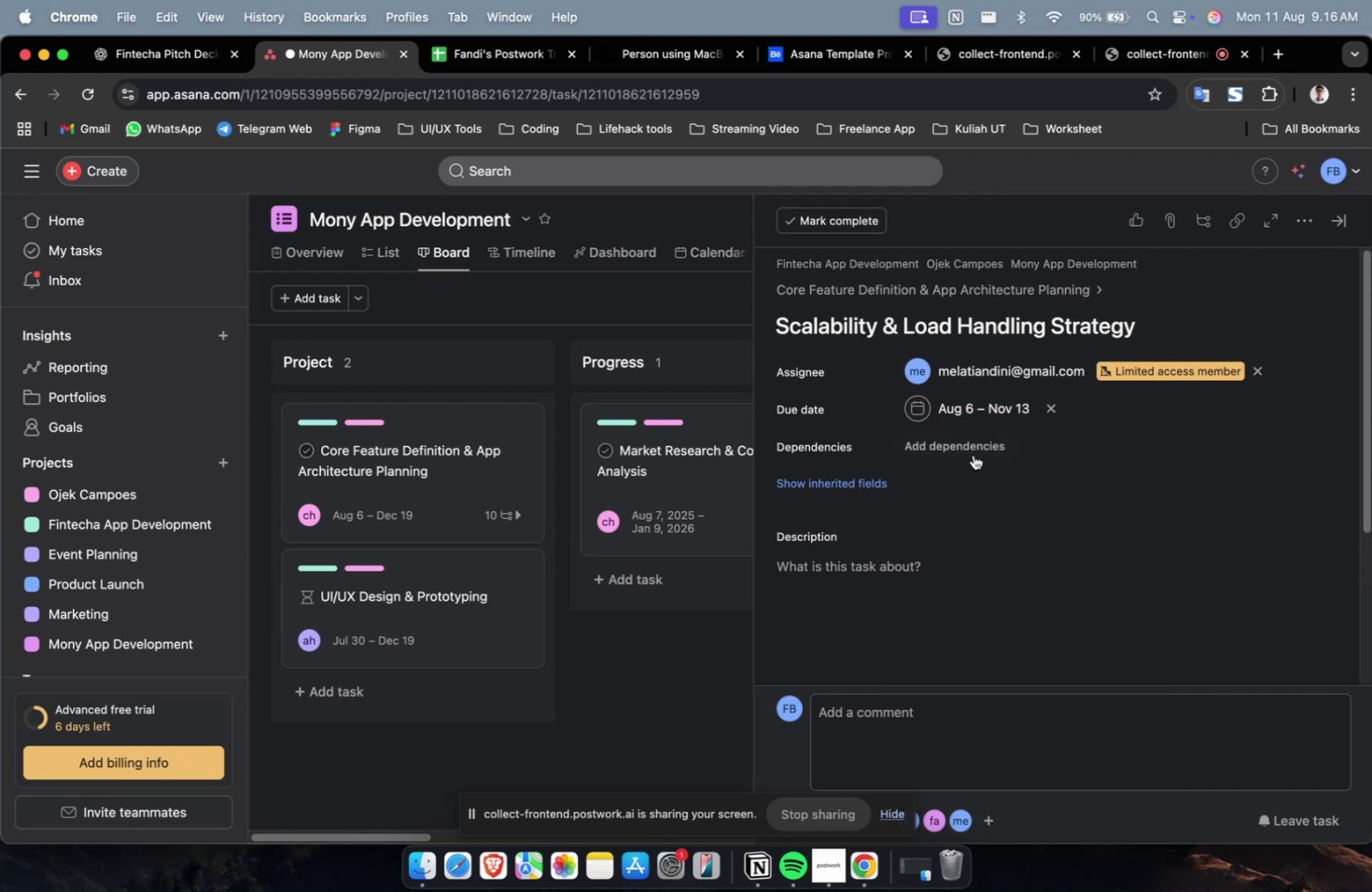 
triple_click([973, 454])
 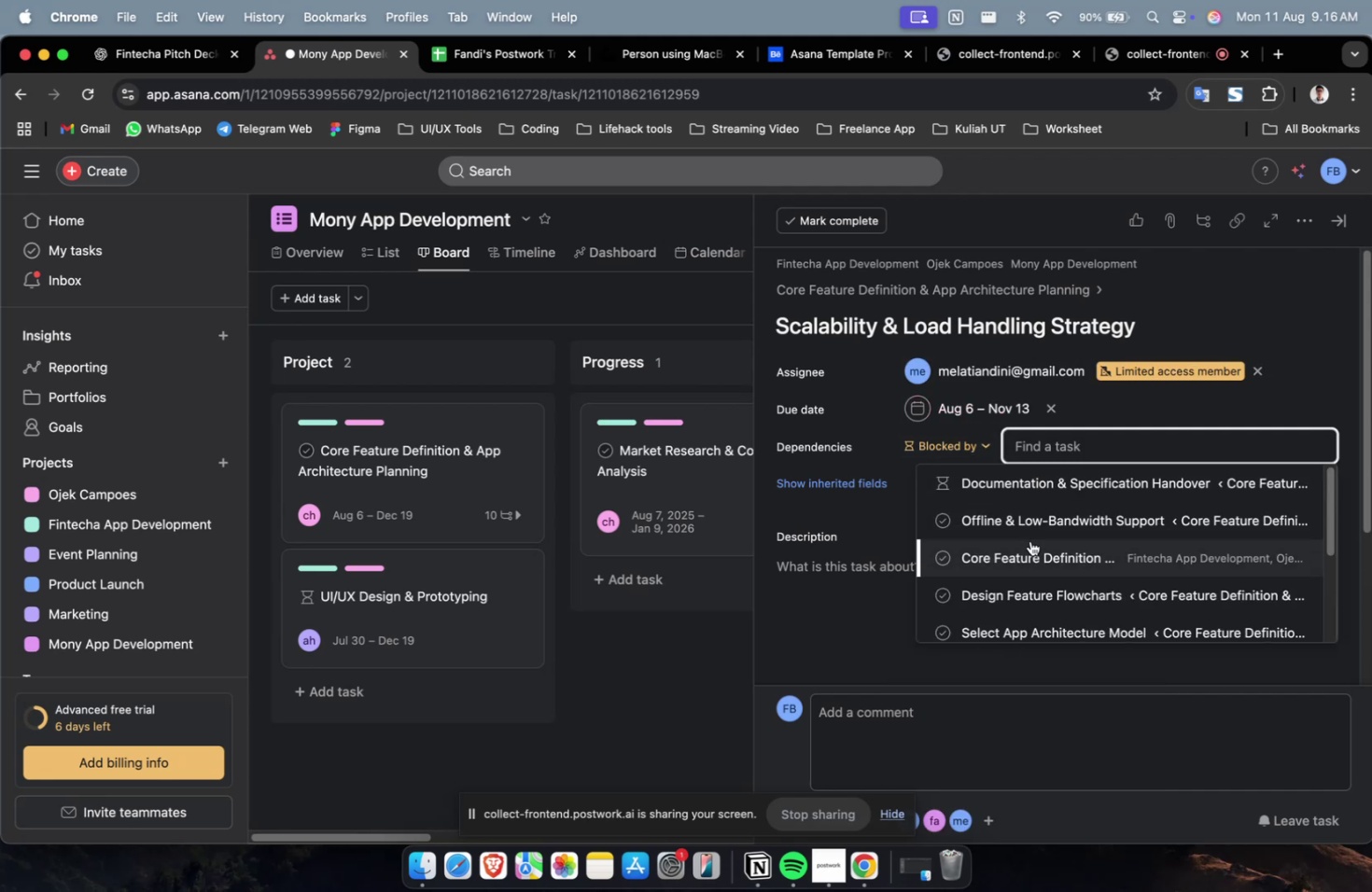 
left_click([1029, 540])
 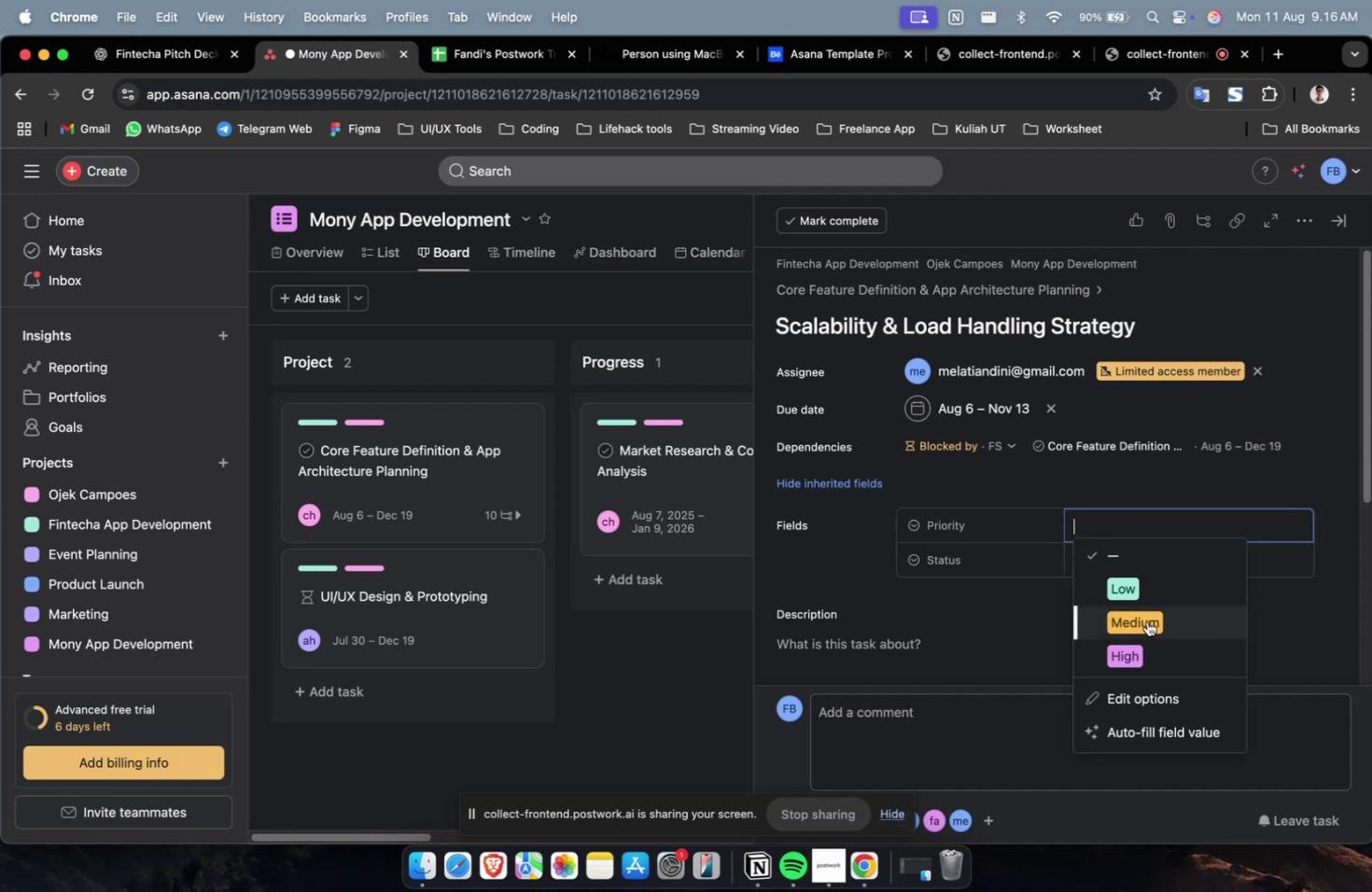 
triple_click([1145, 643])
 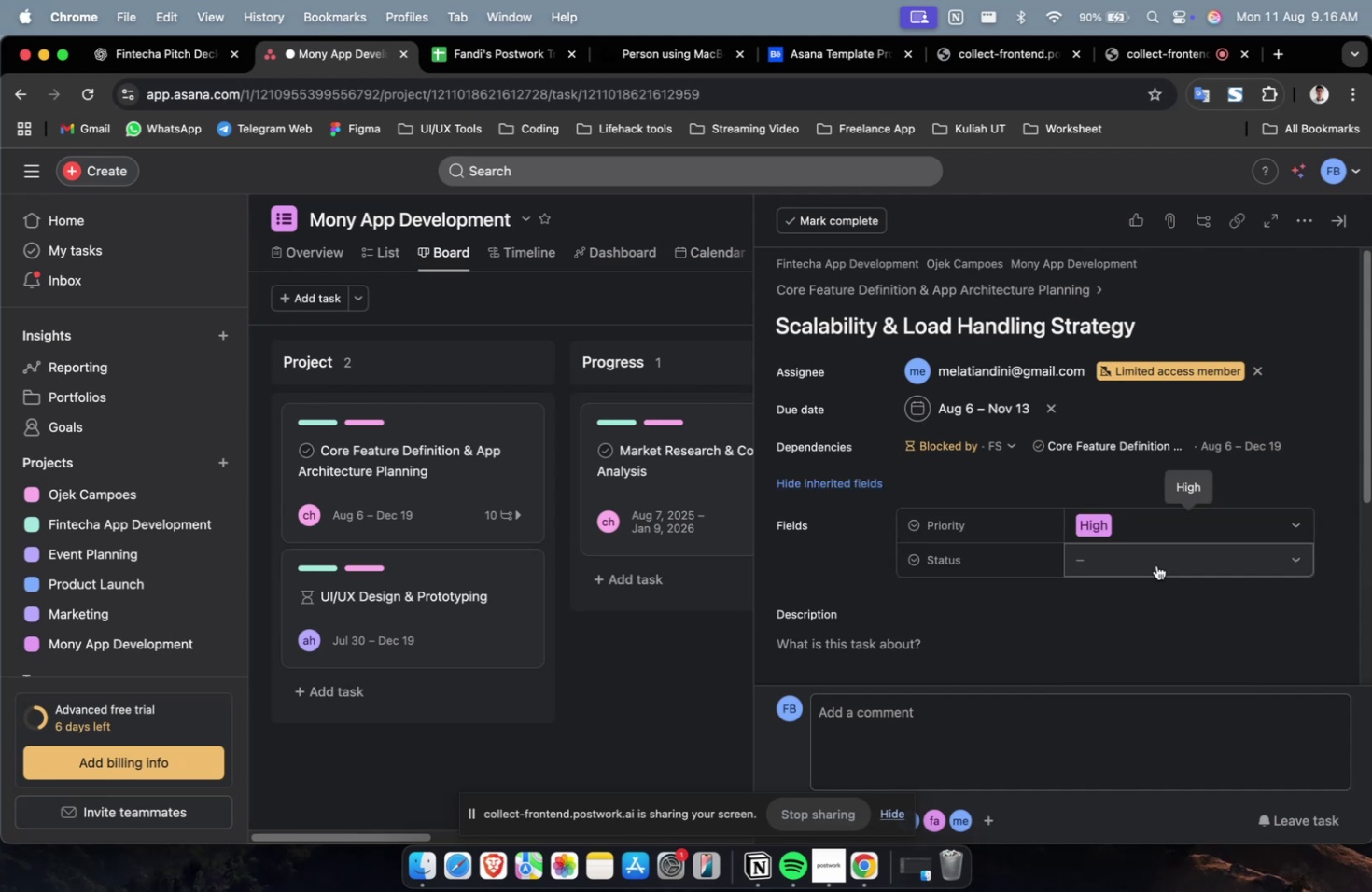 
triple_click([1157, 563])
 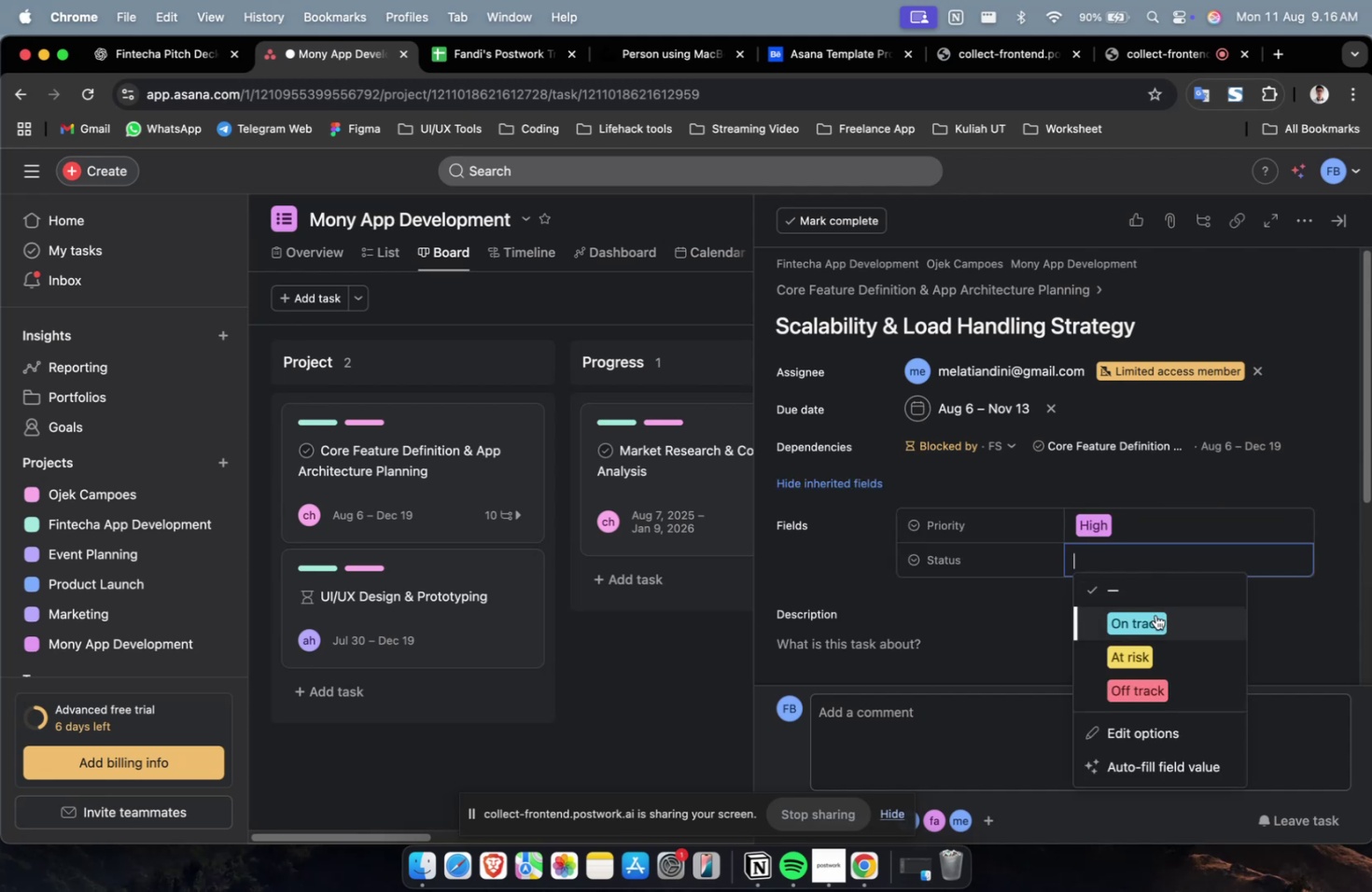 
triple_click([1155, 614])
 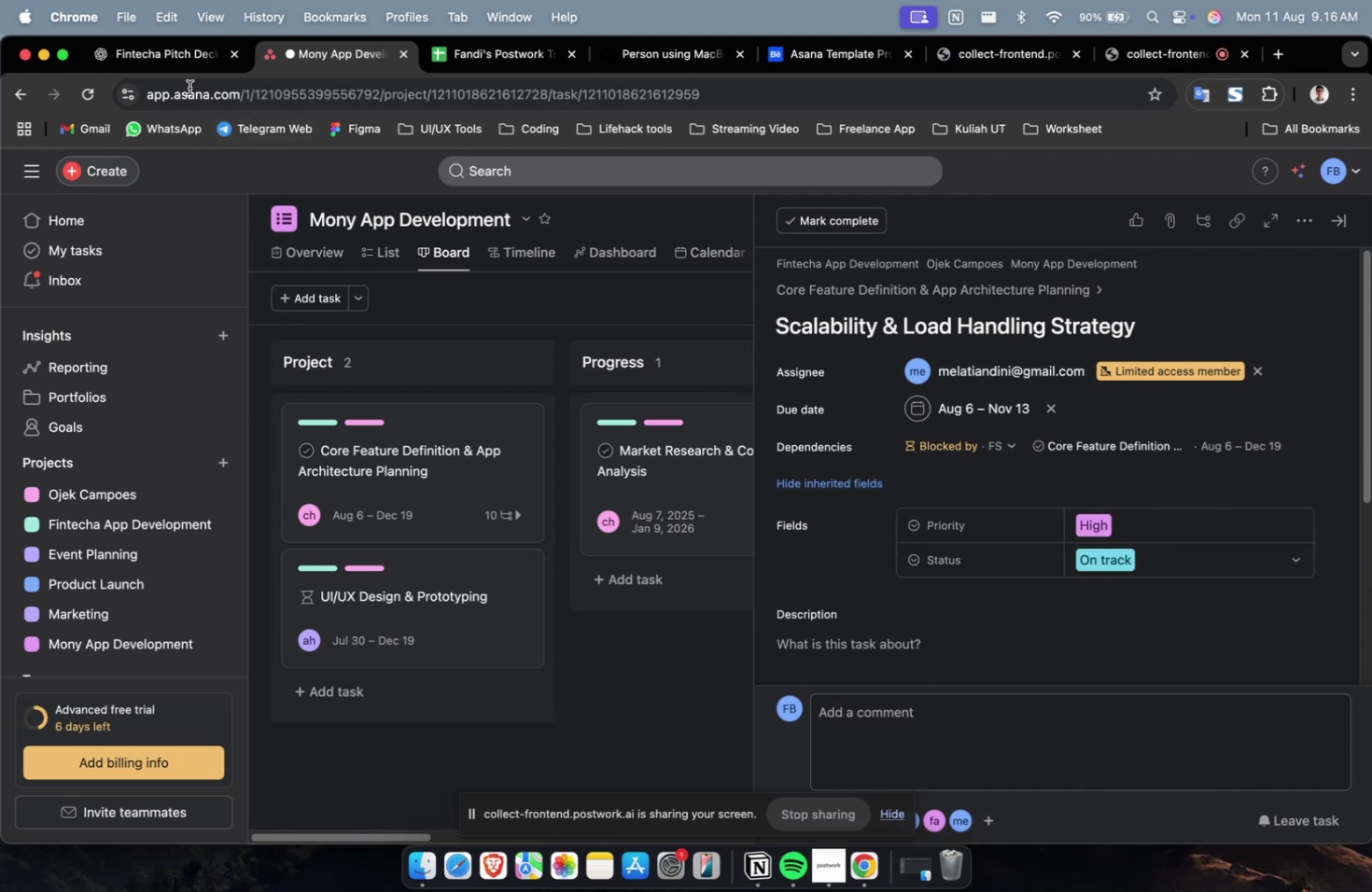 
left_click([183, 71])
 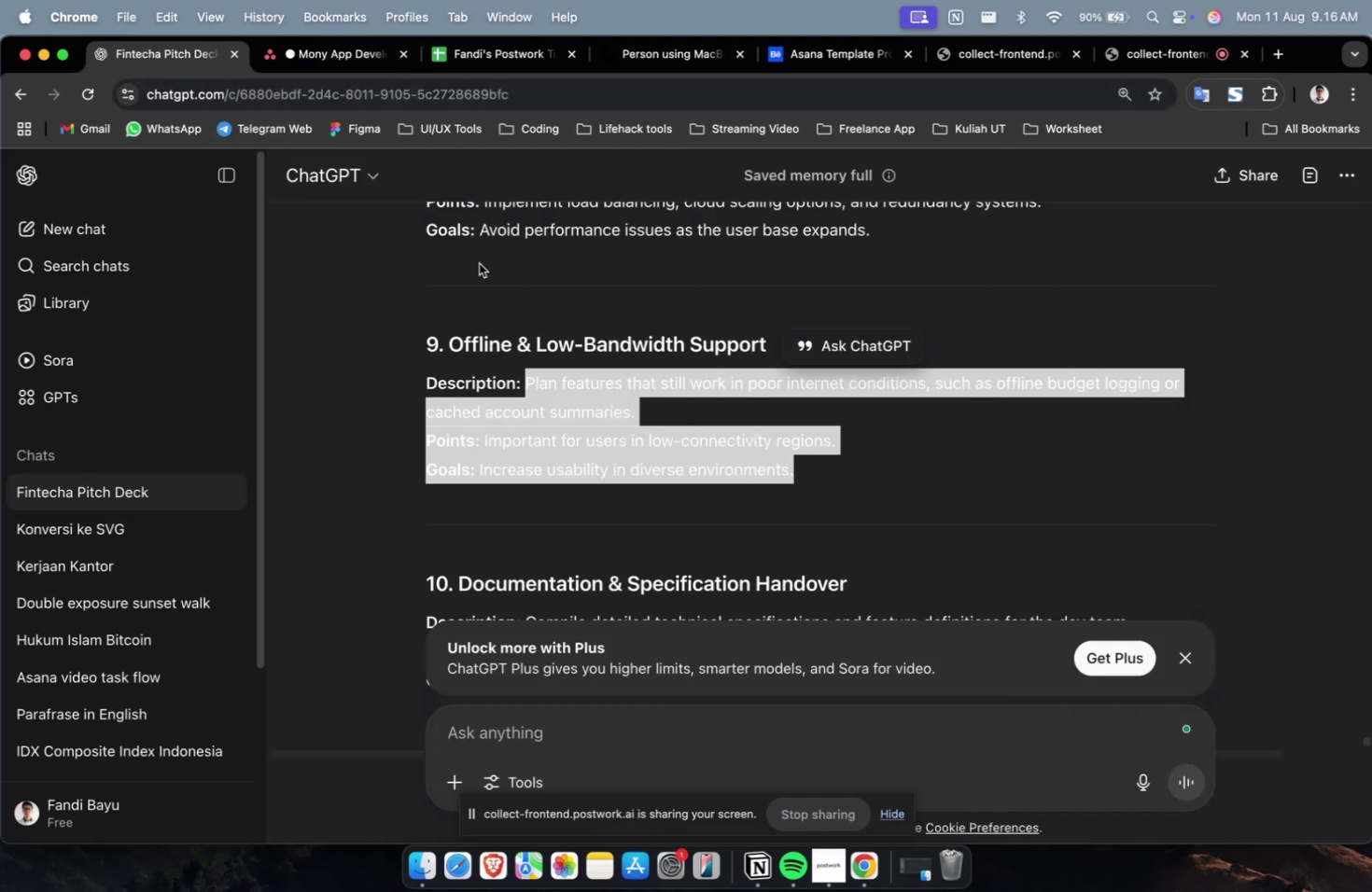 
scroll: coordinate [614, 356], scroll_direction: up, amount: 6.0
 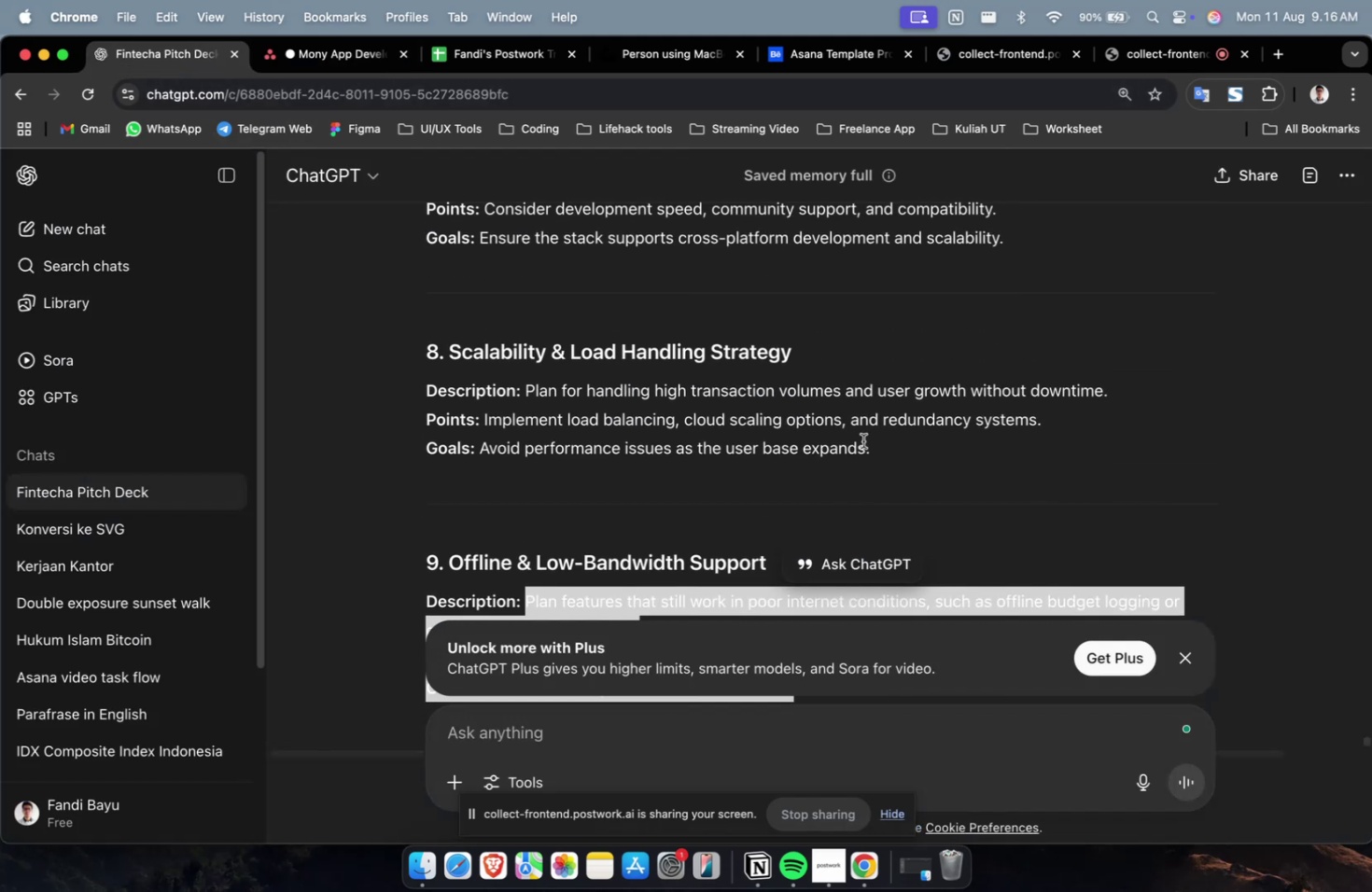 
left_click_drag(start_coordinate=[901, 451], to_coordinate=[524, 399])
 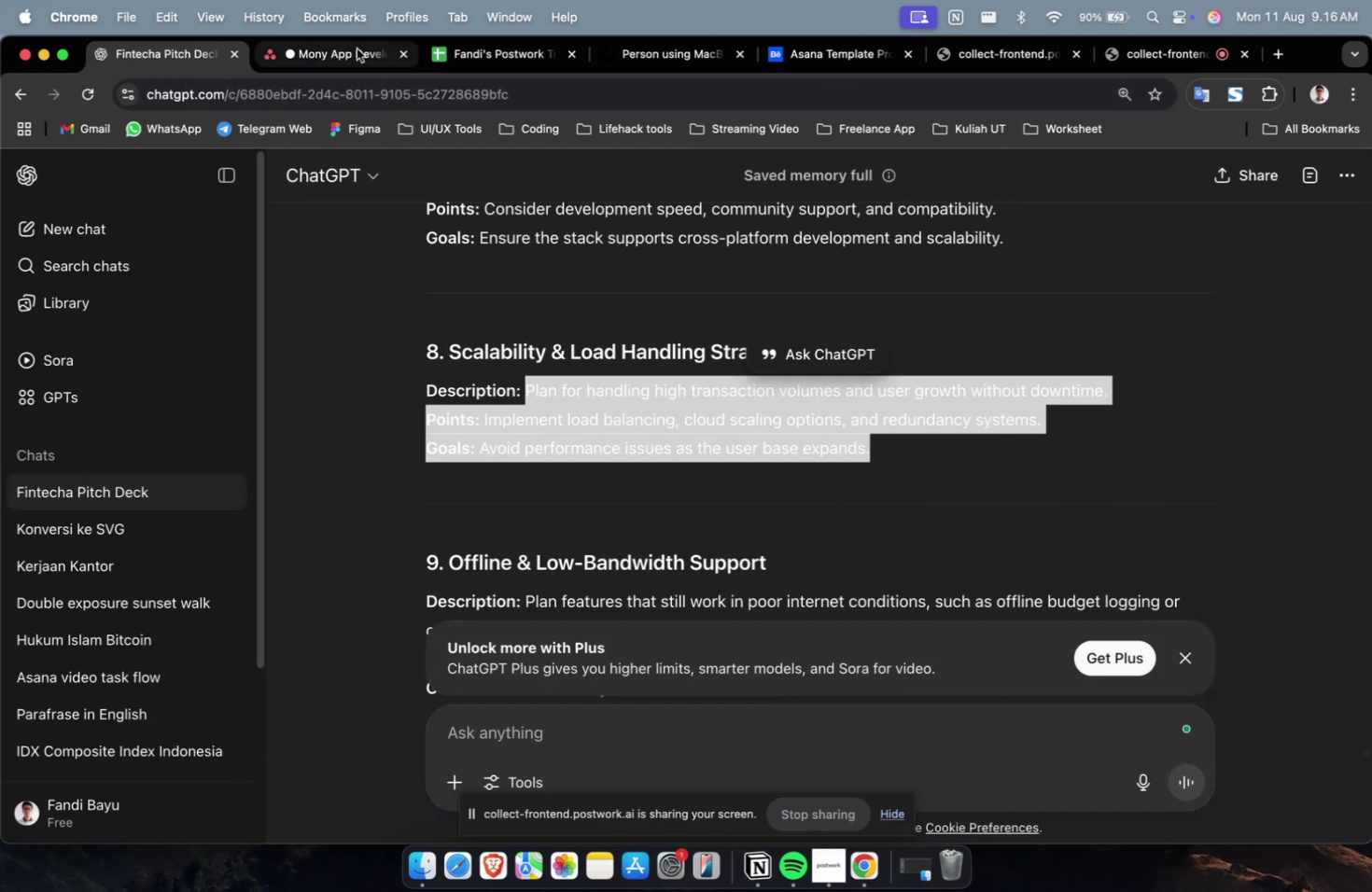 
key(Meta+C)
 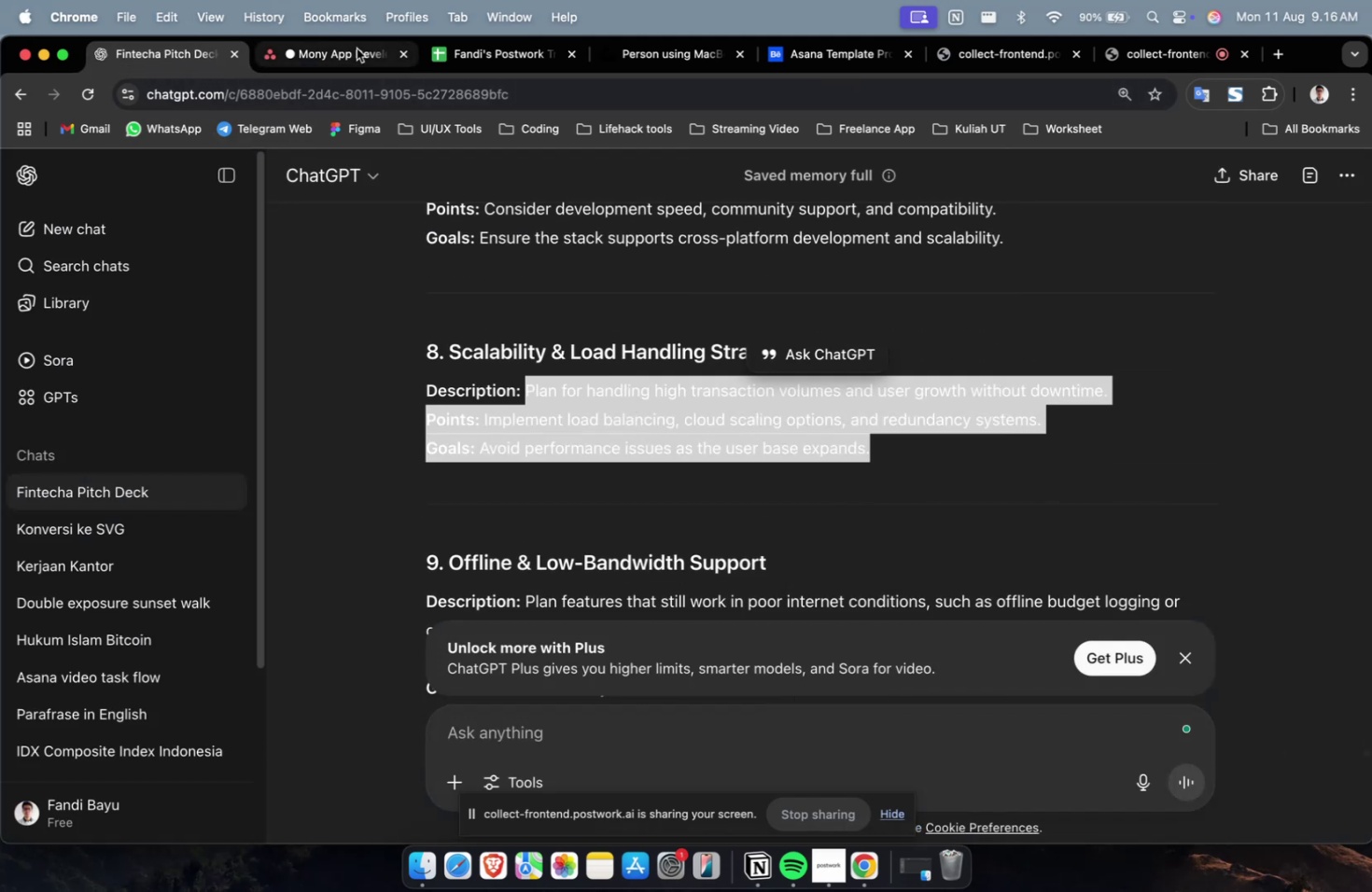 
left_click([357, 49])
 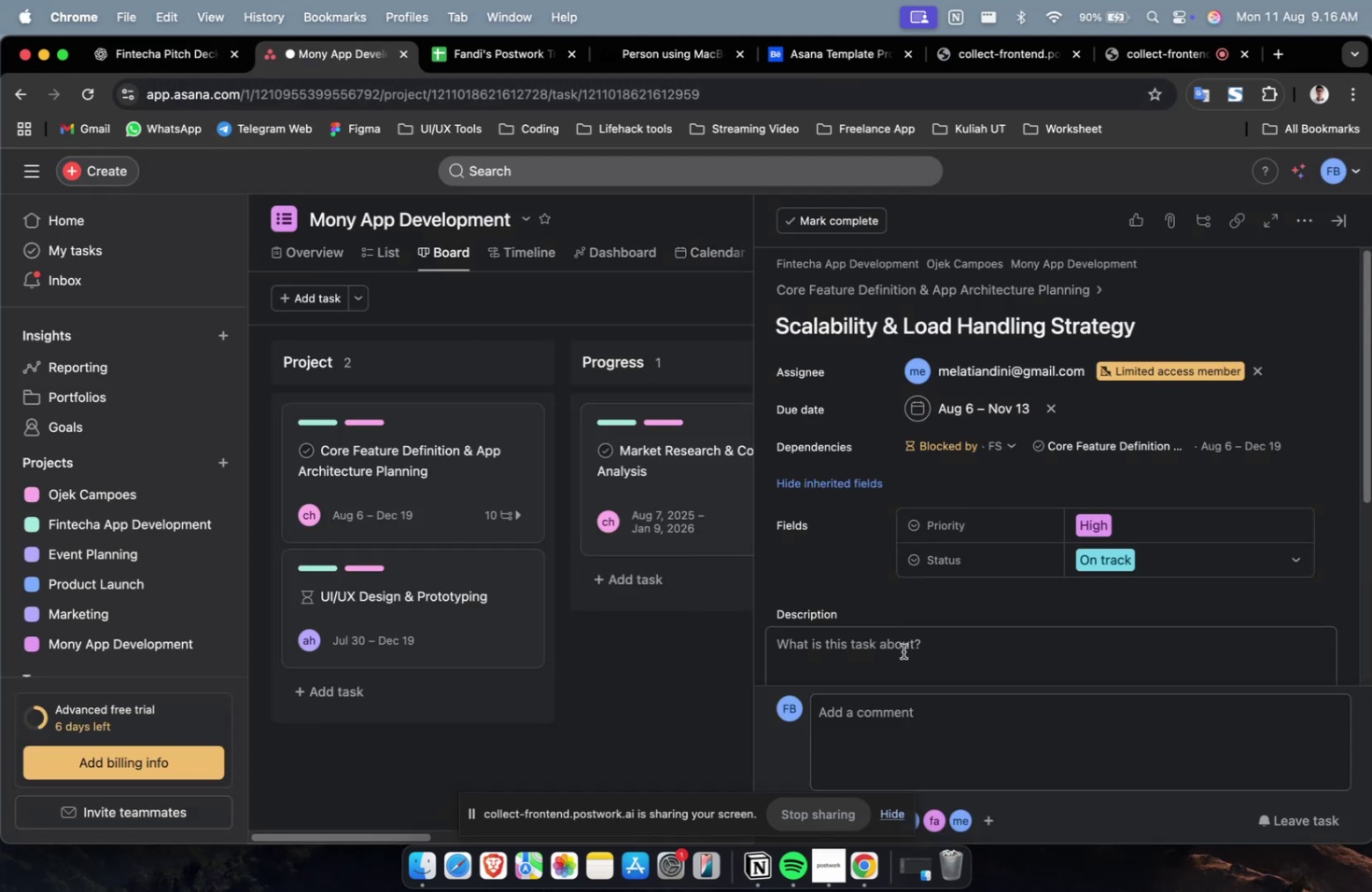 
key(Meta+CommandLeft)
 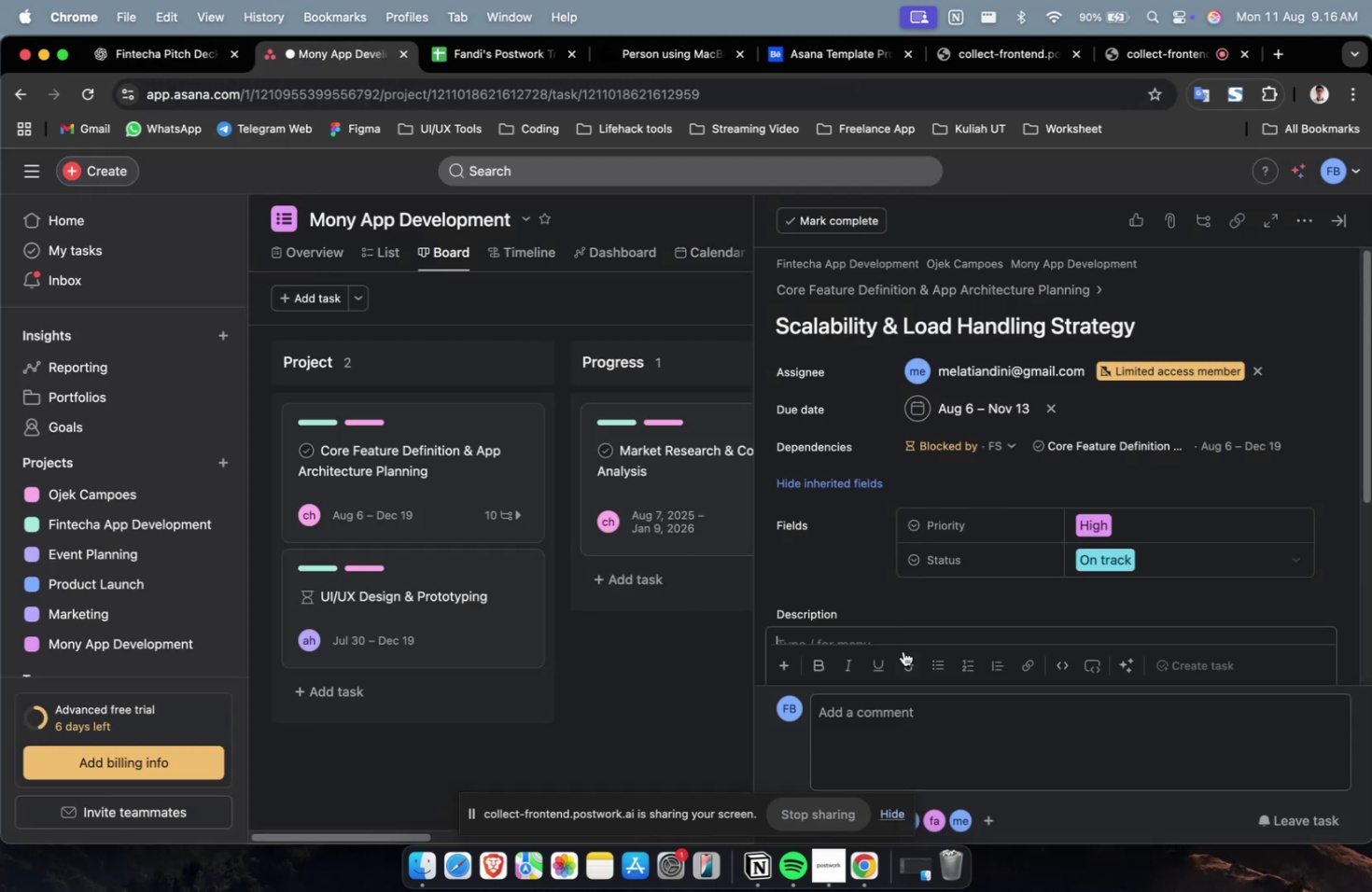 
double_click([903, 650])
 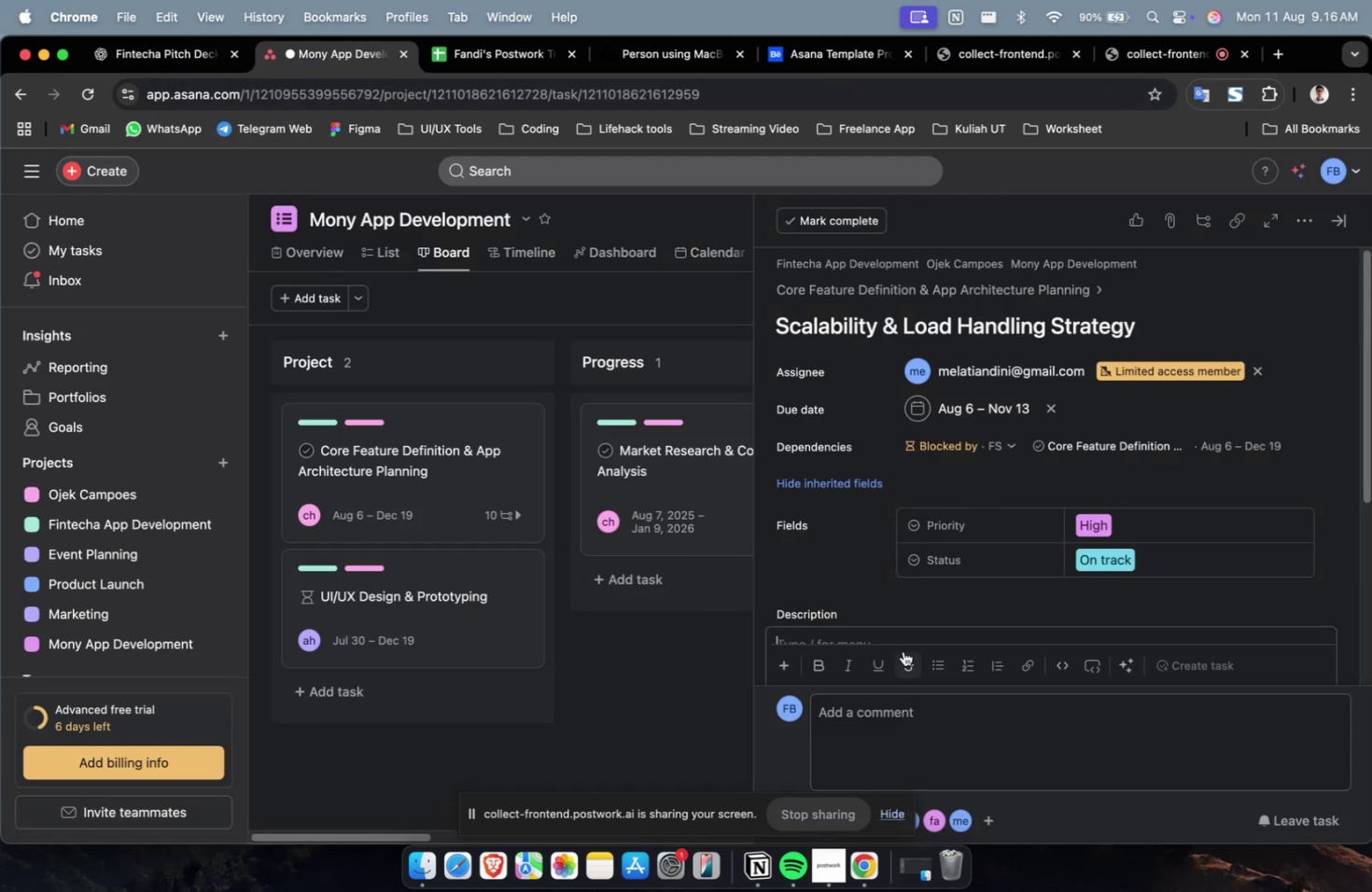 
key(Meta+V)
 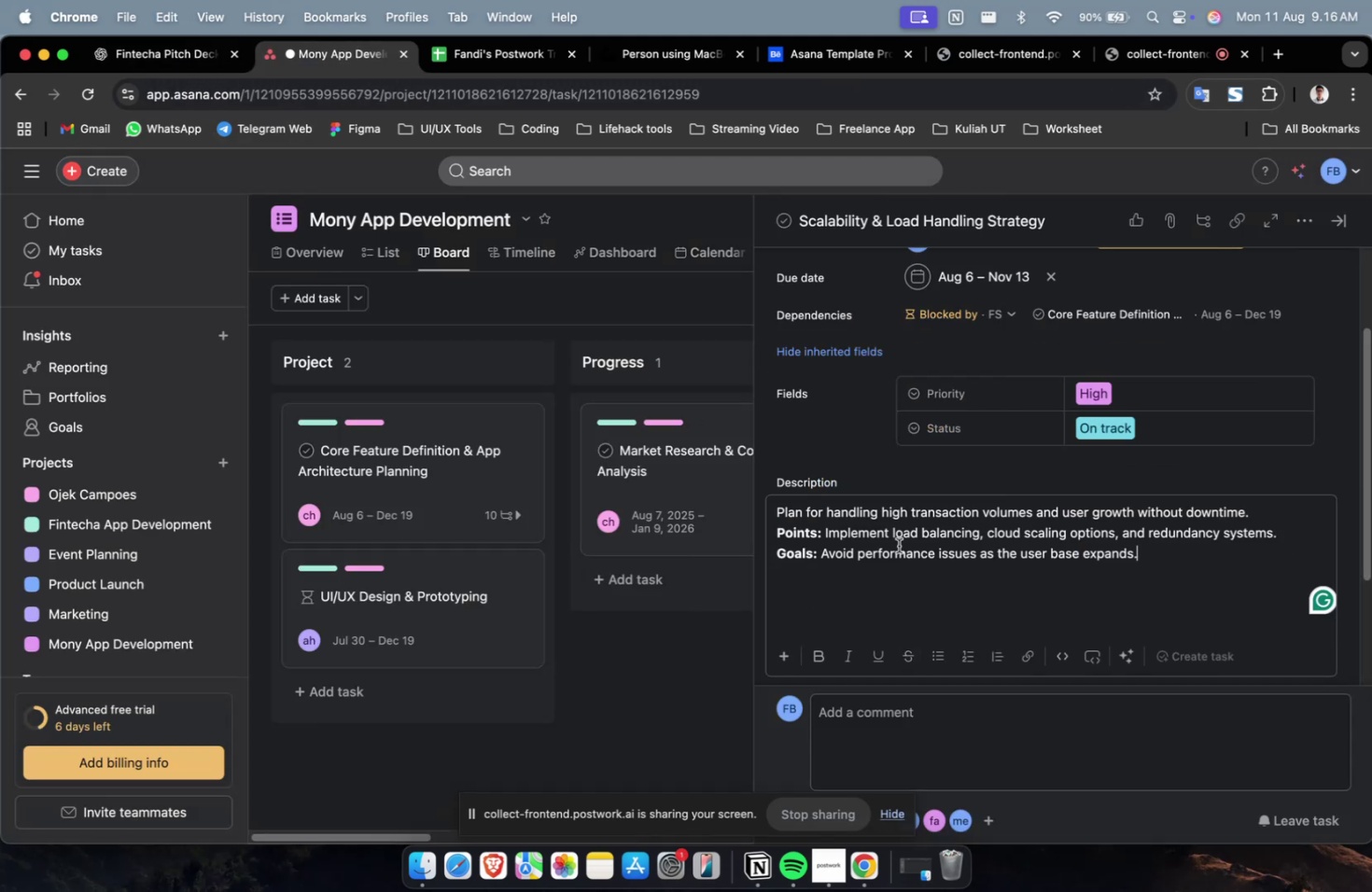 
scroll: coordinate [878, 481], scroll_direction: up, amount: 8.0
 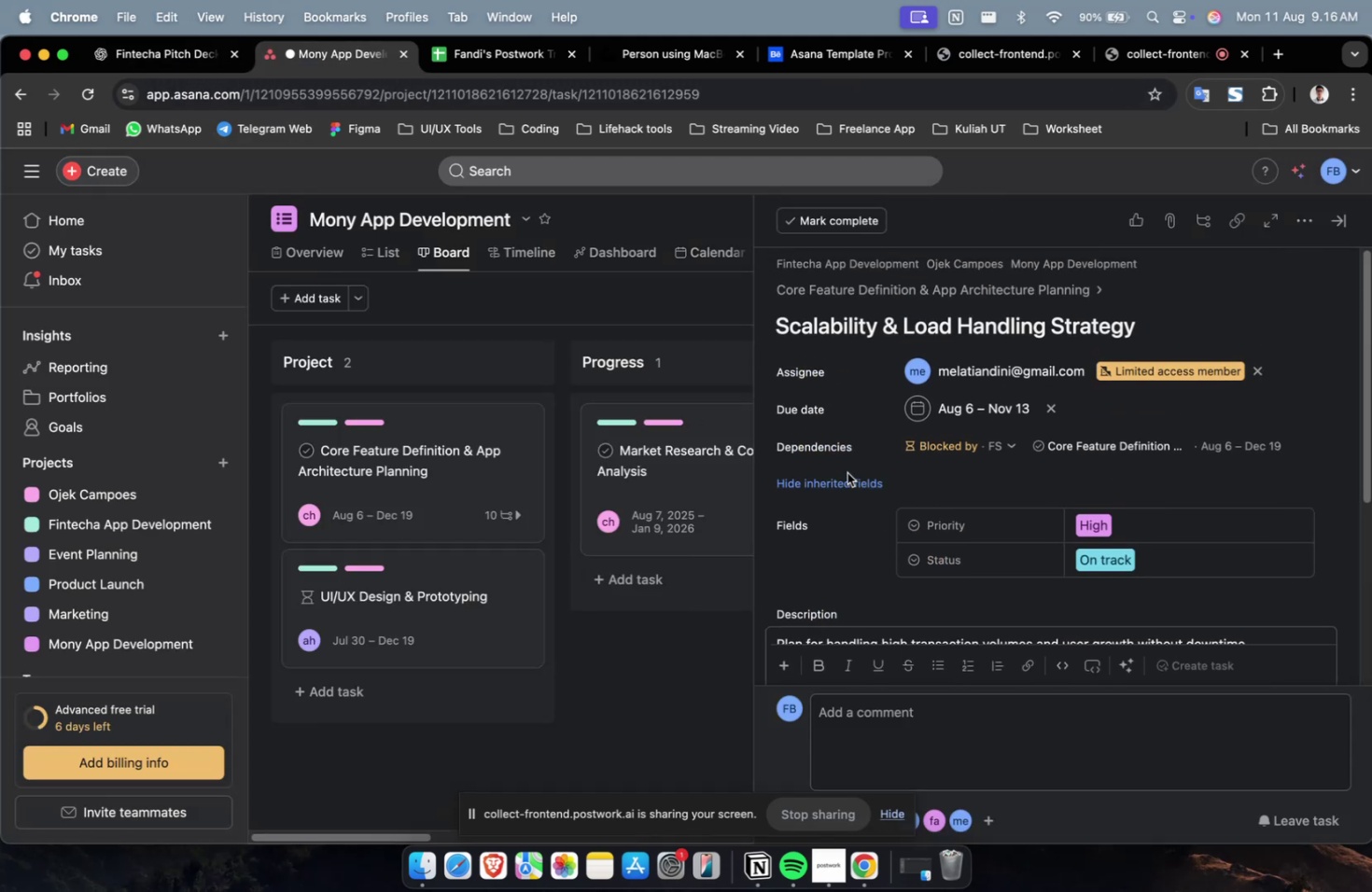 
scroll: coordinate [891, 475], scroll_direction: down, amount: 1.0
 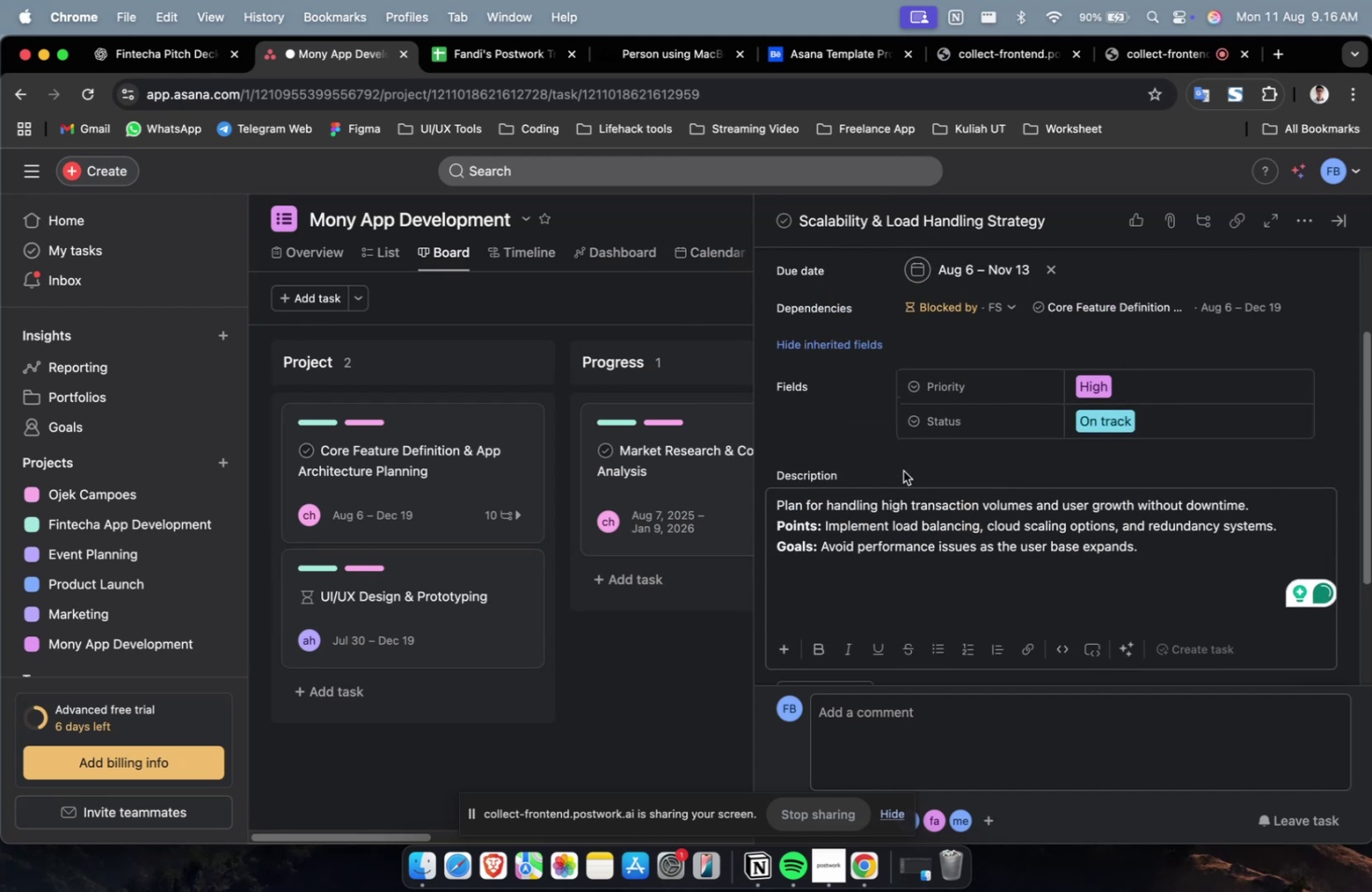 
scroll: coordinate [889, 448], scroll_direction: up, amount: 4.0
 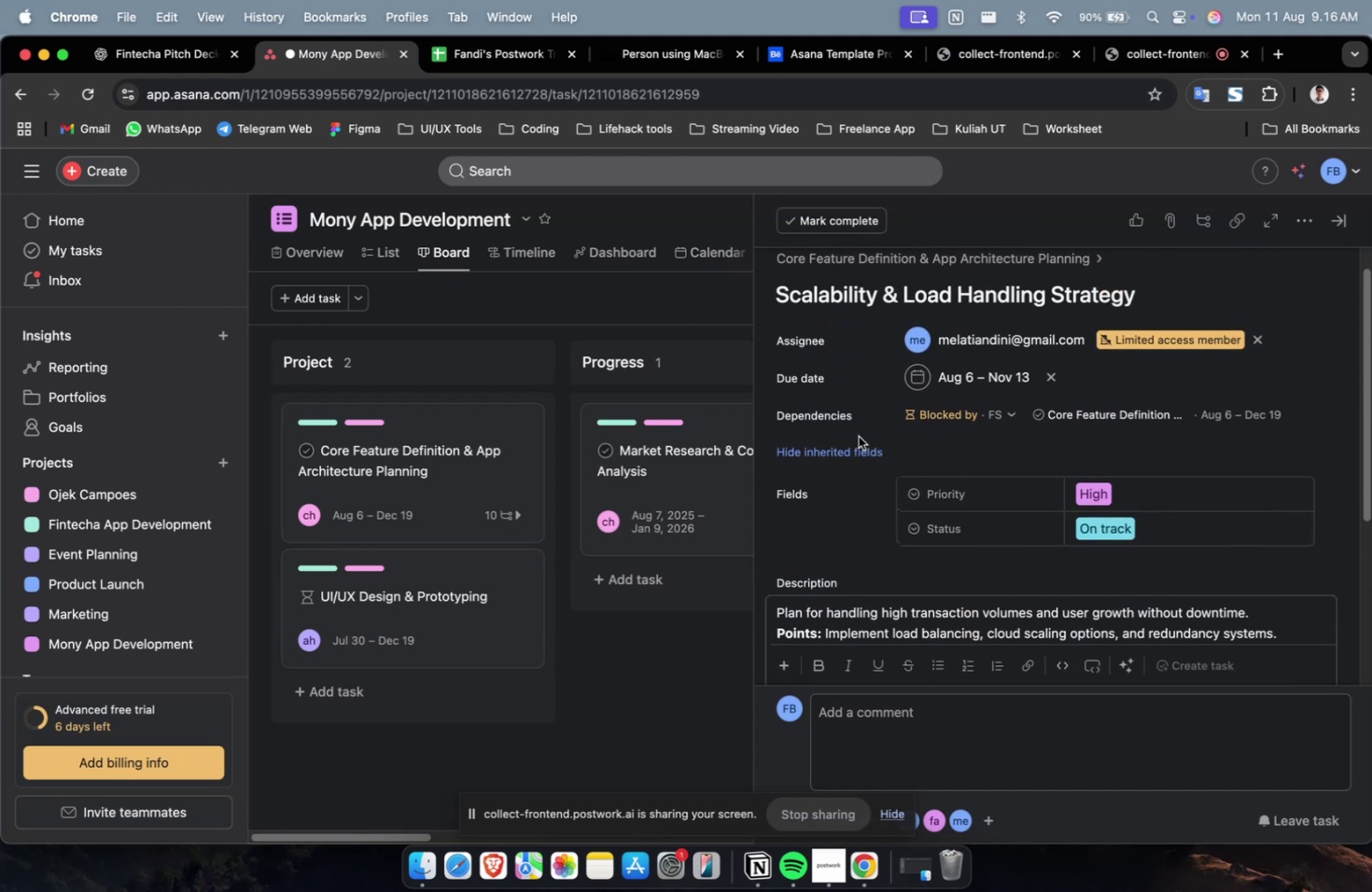 
scroll: coordinate [928, 452], scroll_direction: down, amount: 27.0
 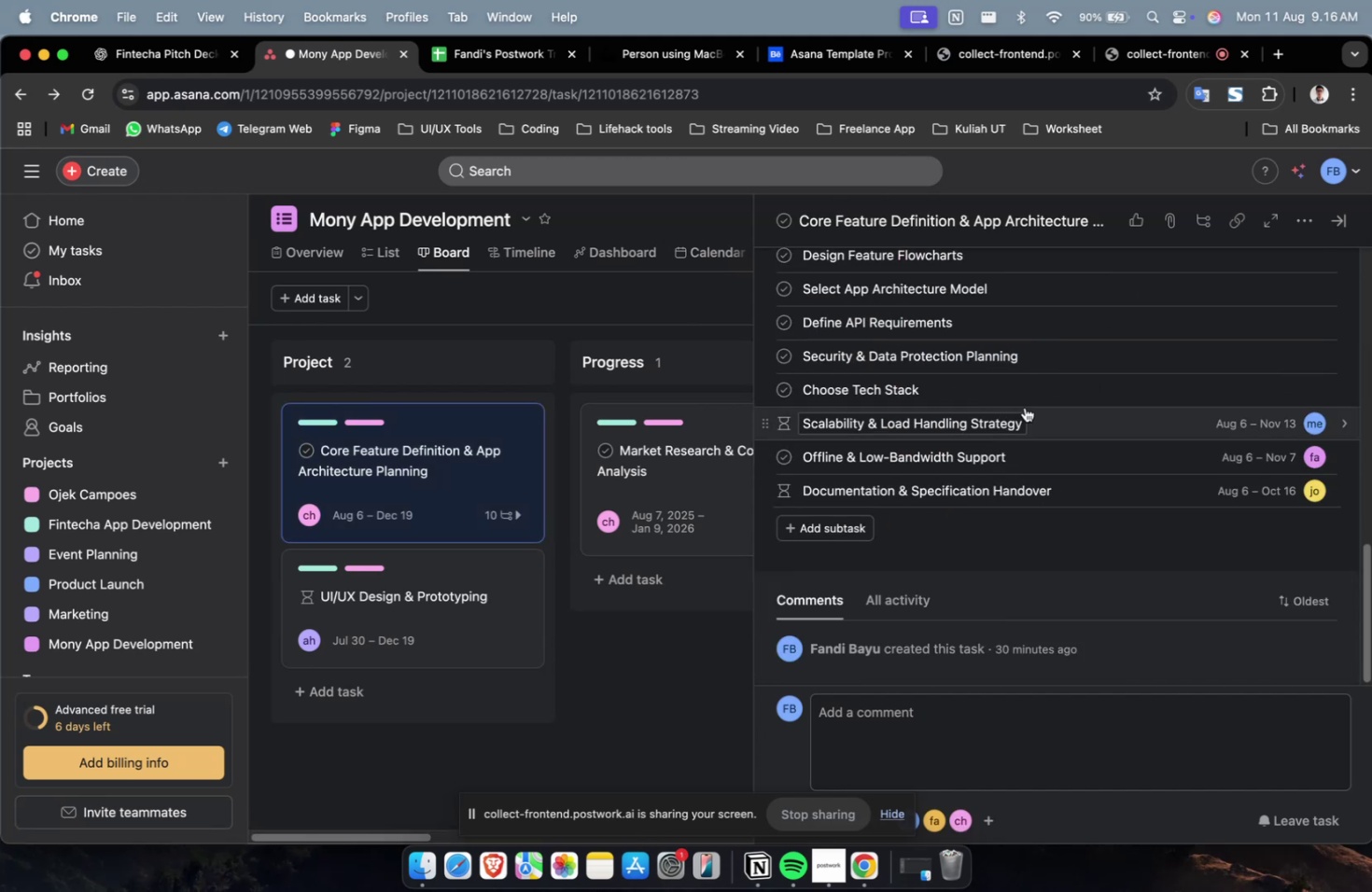 
left_click([1029, 396])
 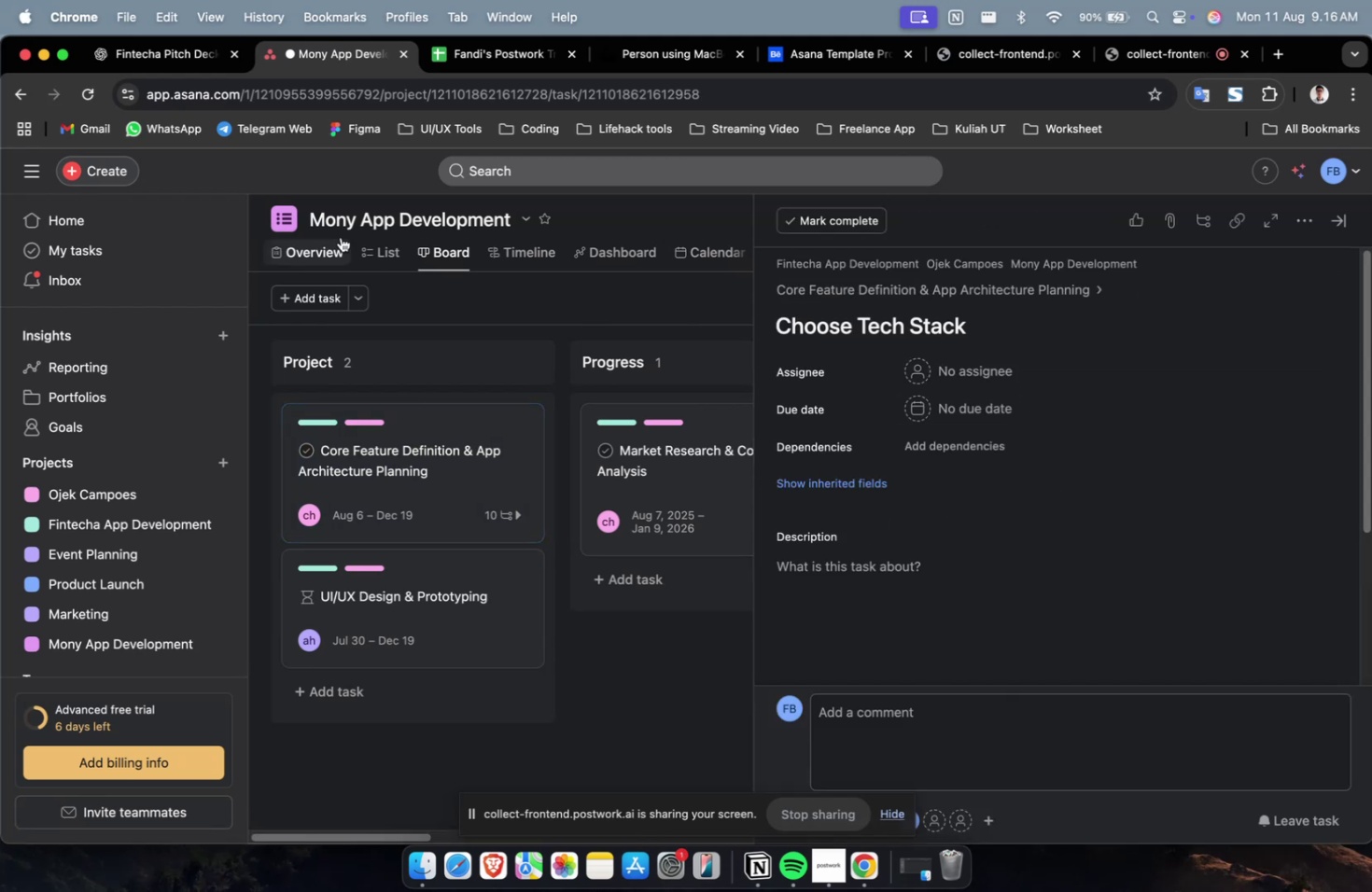 
left_click([195, 66])
 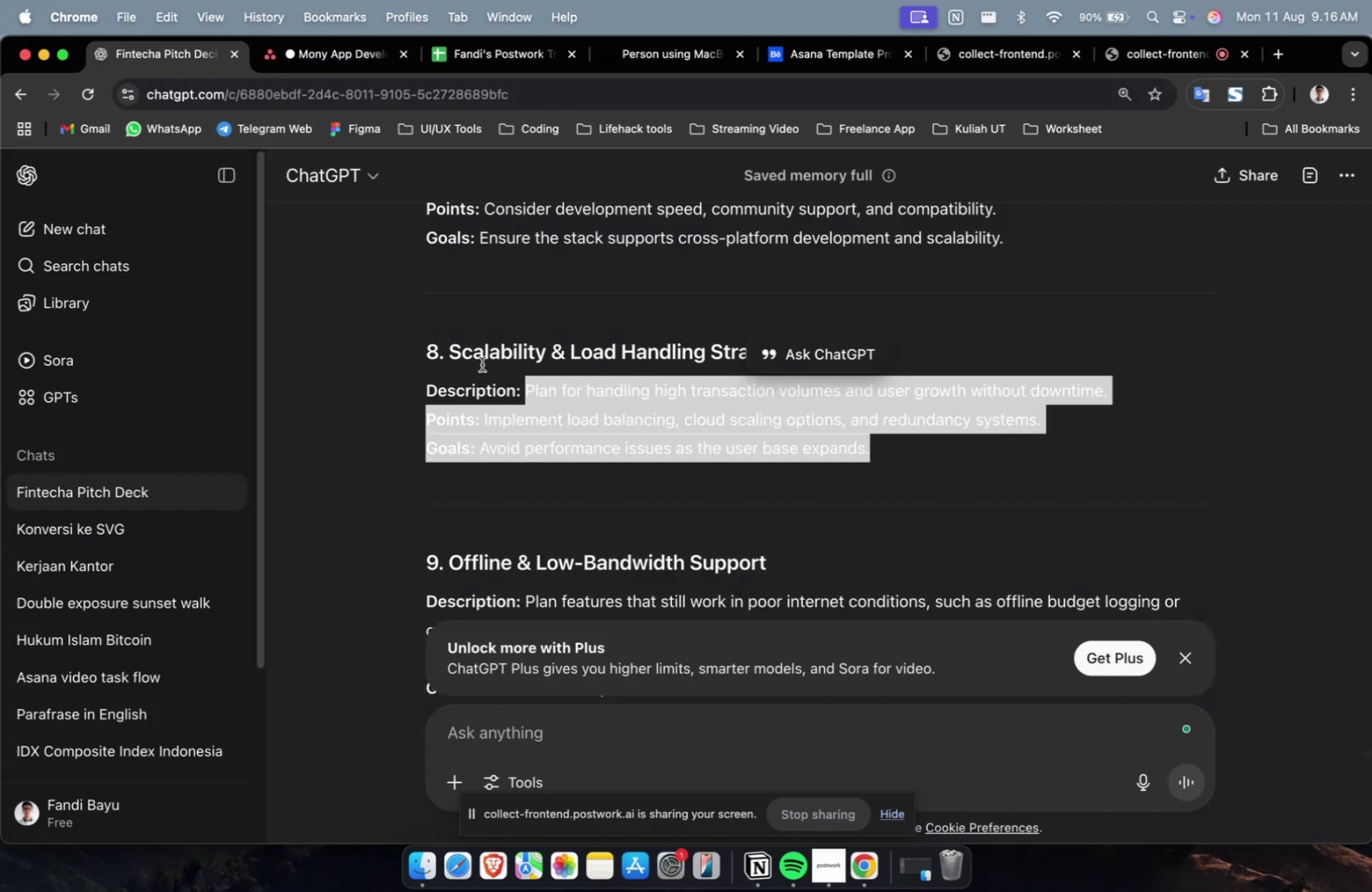 
scroll: coordinate [512, 398], scroll_direction: up, amount: 4.0
 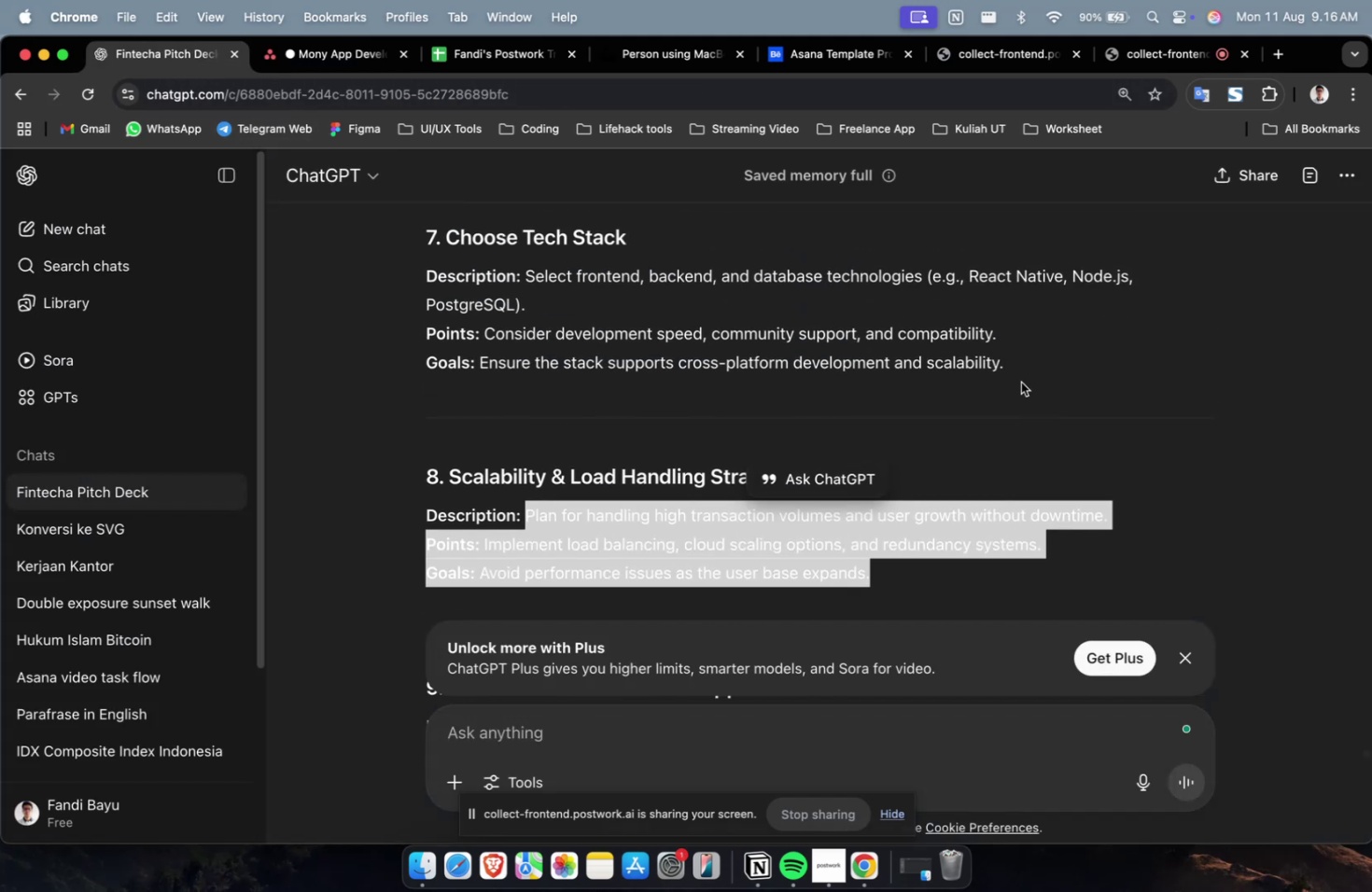 
left_click_drag(start_coordinate=[1027, 367], to_coordinate=[527, 285])
 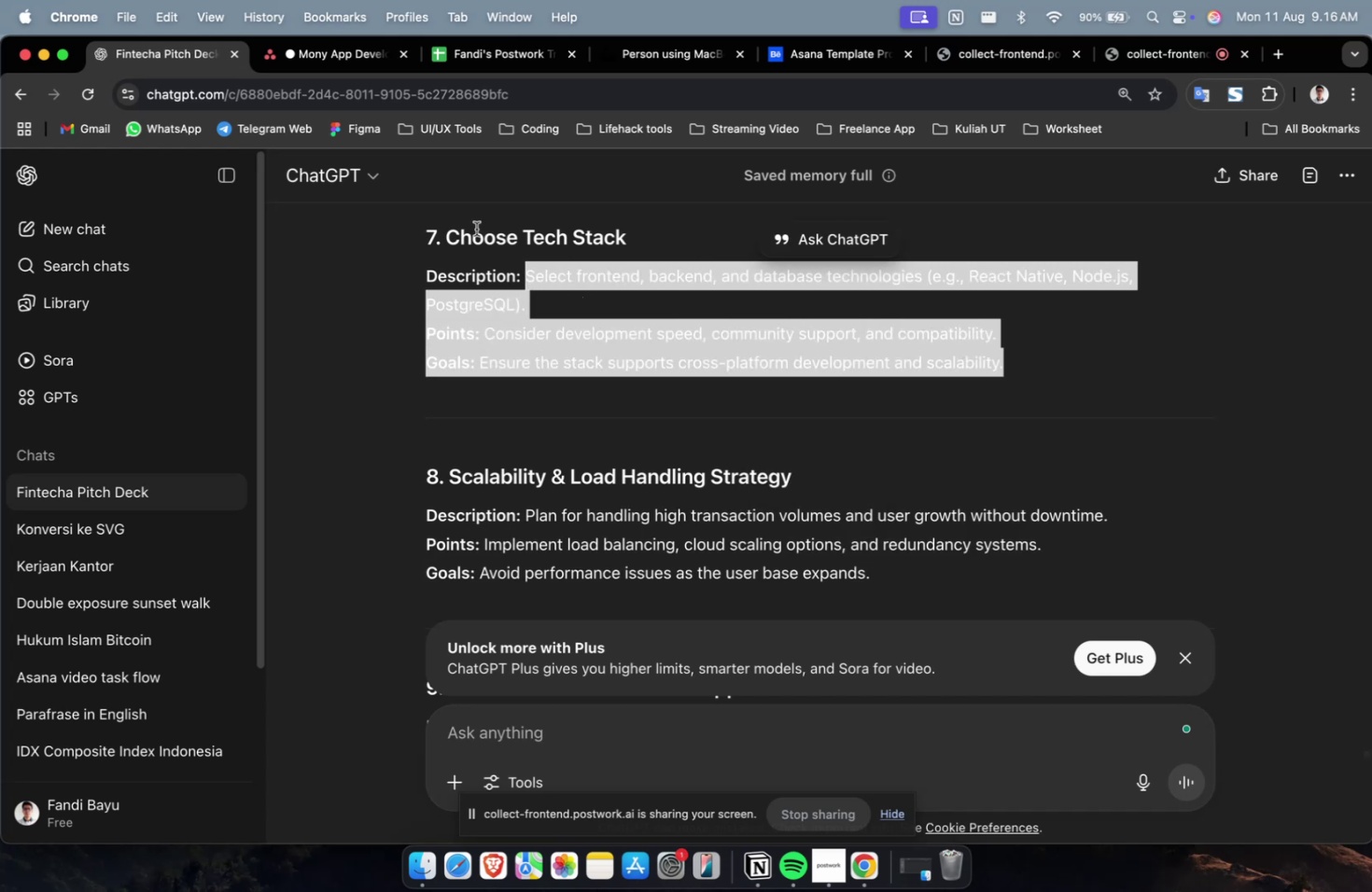 
key(Meta+C)
 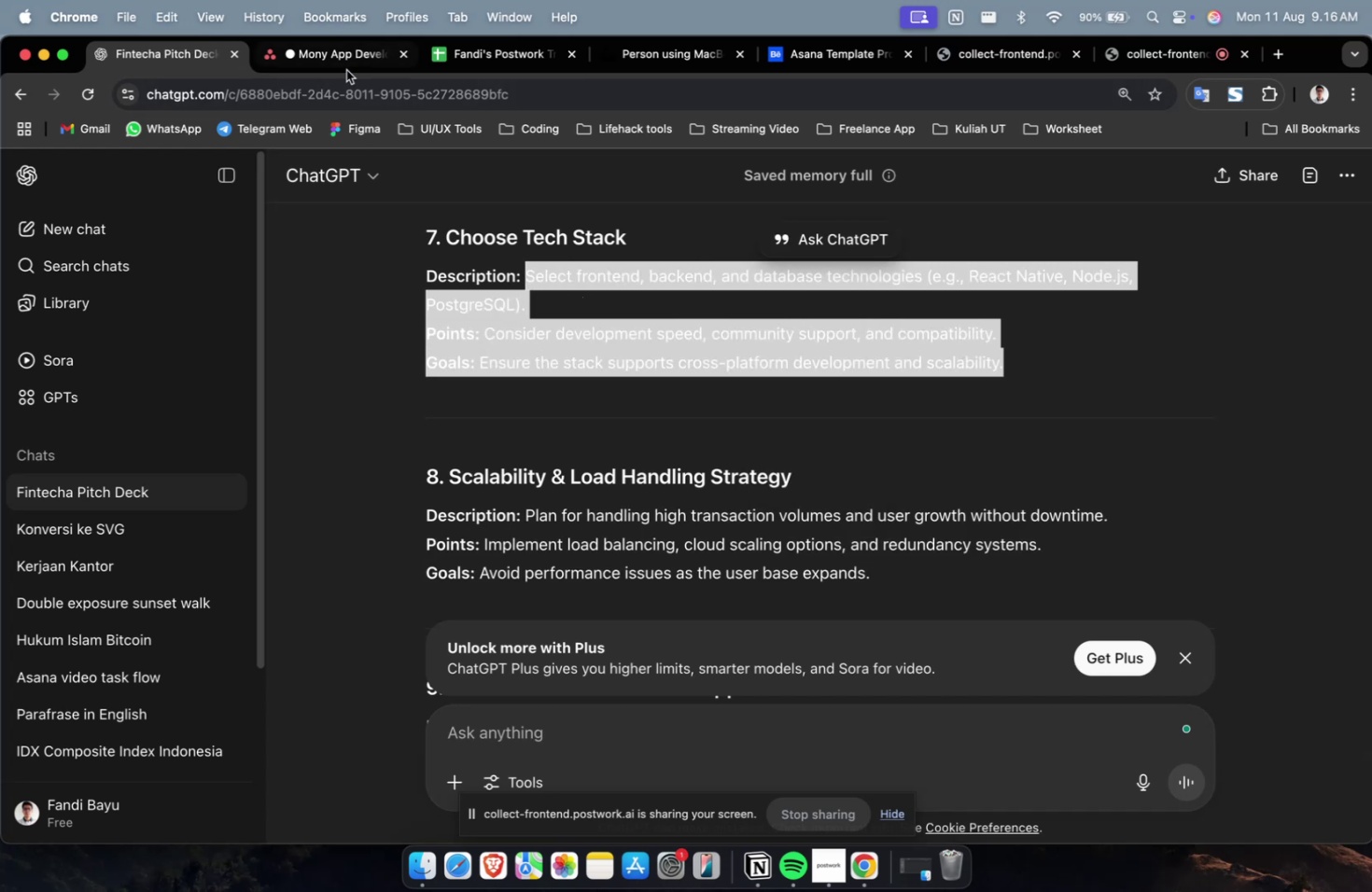 
left_click([346, 69])
 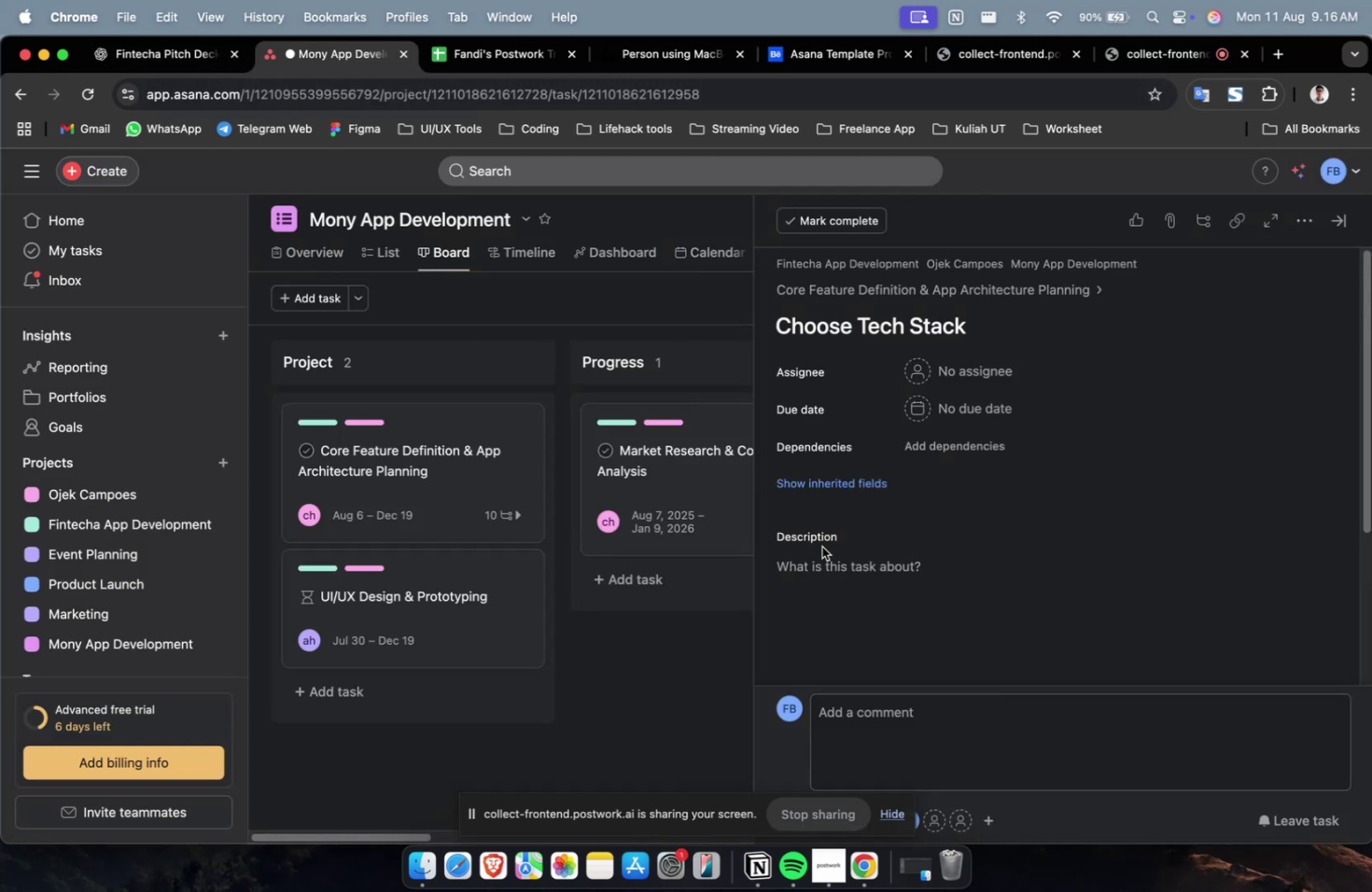 
double_click([831, 561])
 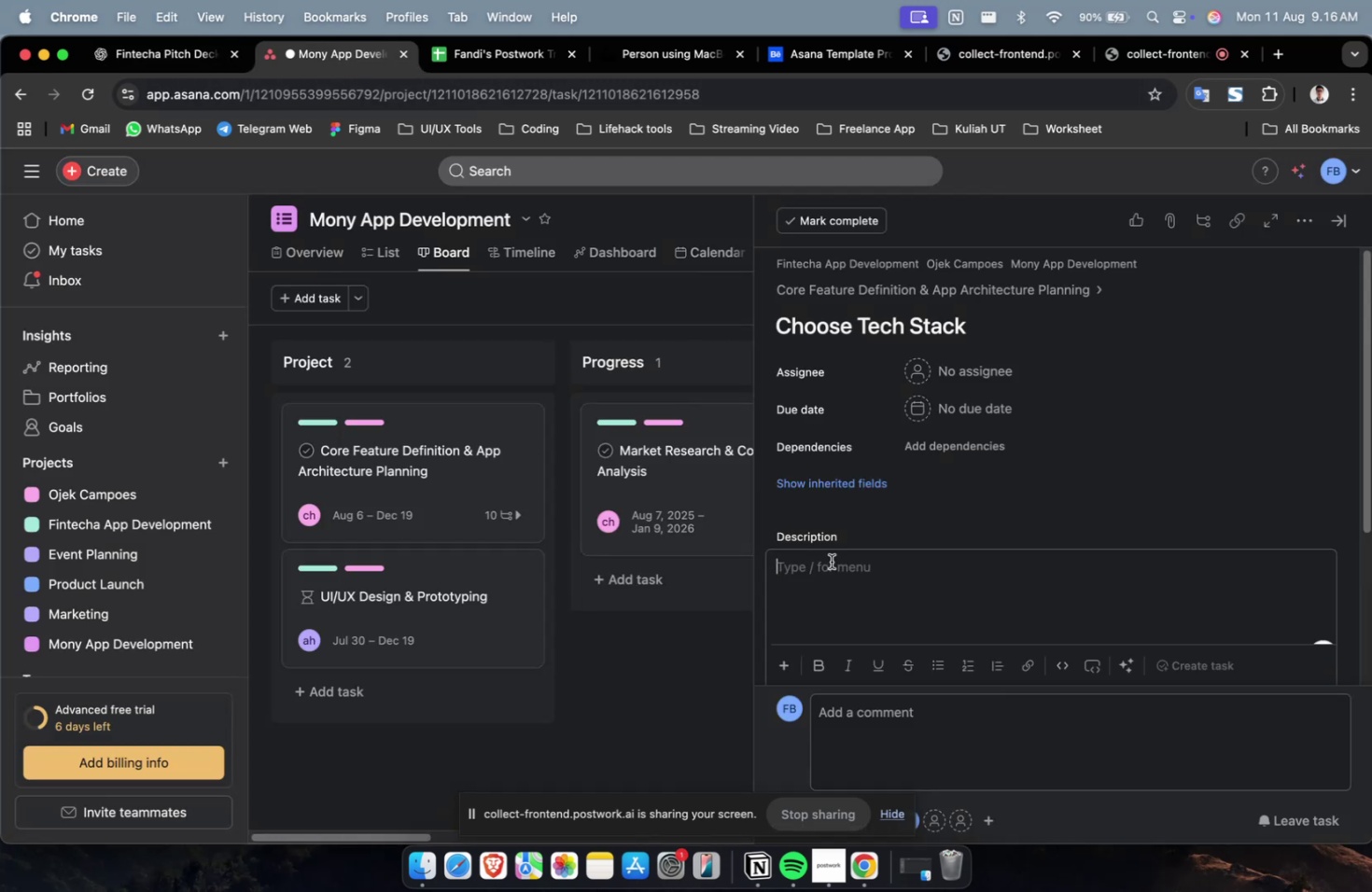 
key(Meta+V)
 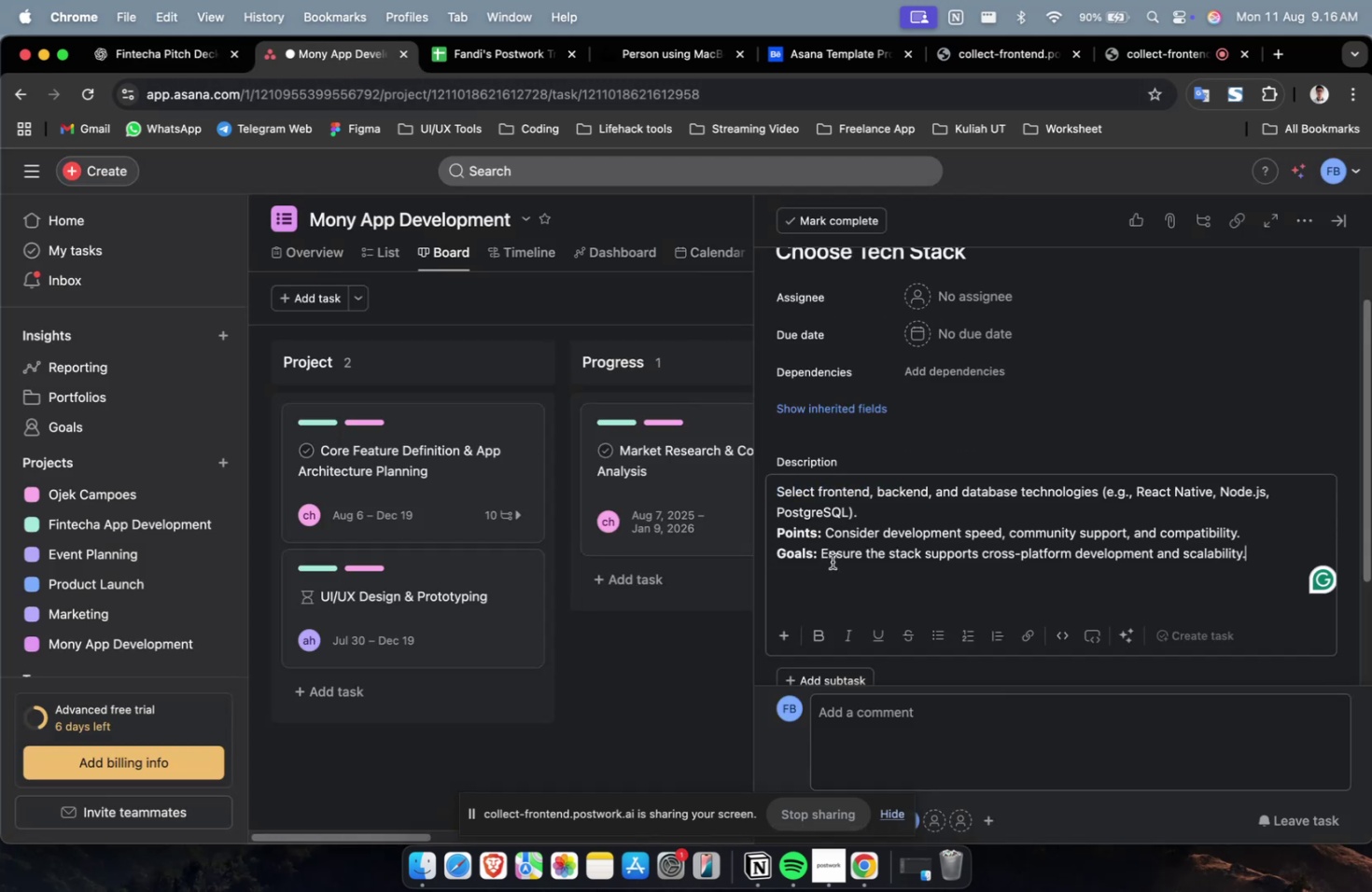 
scroll: coordinate [832, 561], scroll_direction: up, amount: 13.0
 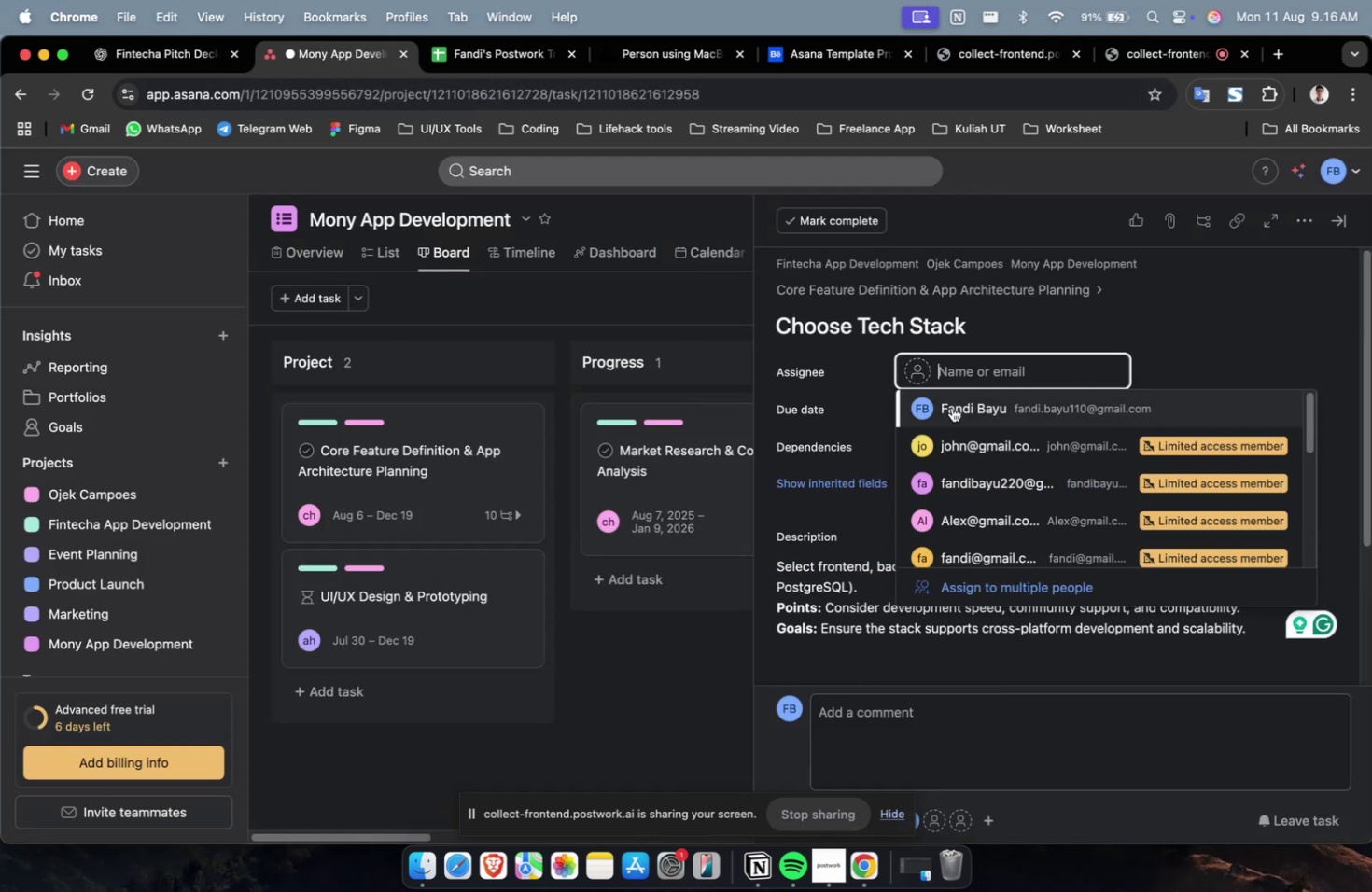 
left_click([955, 448])
 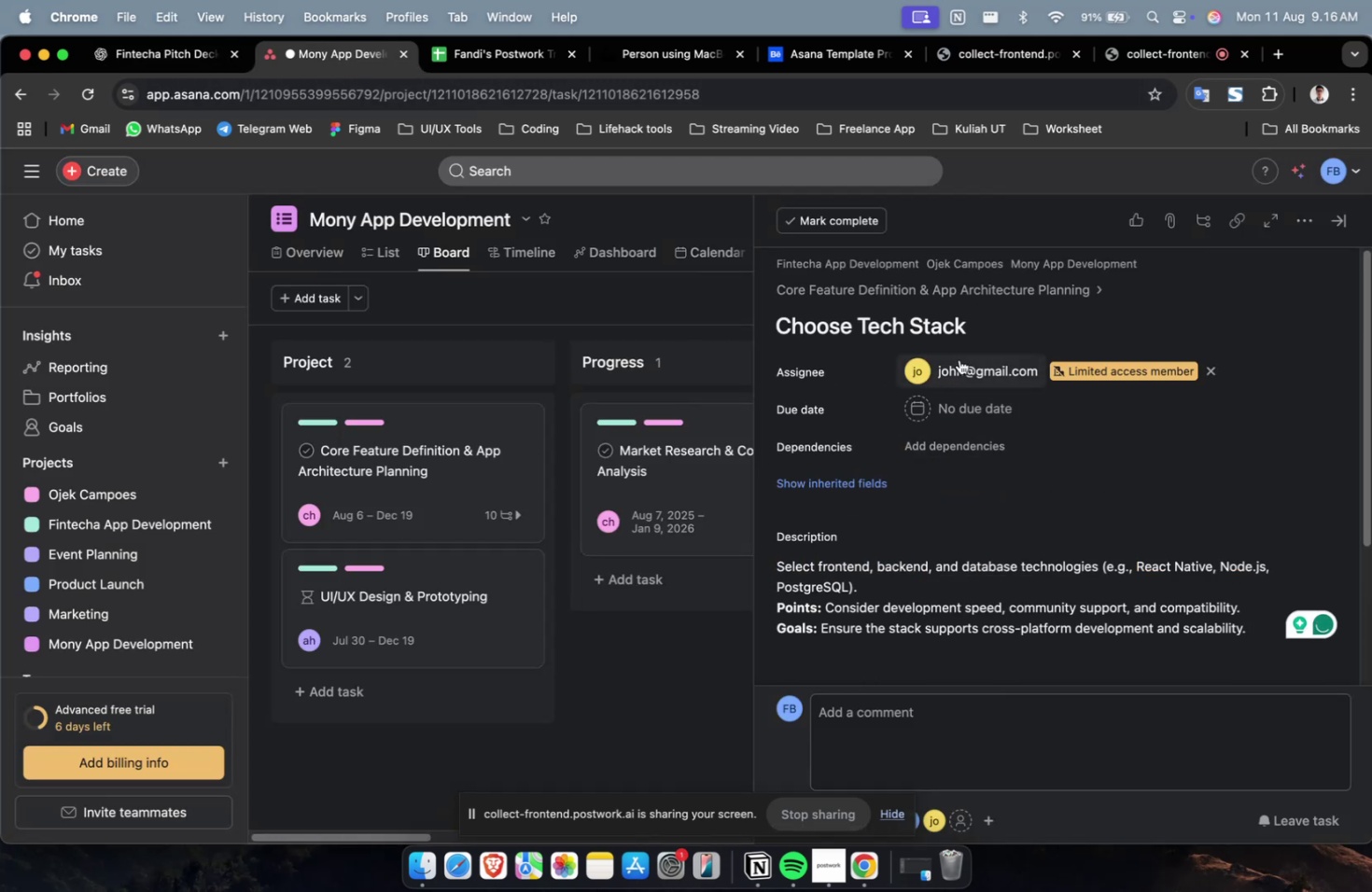 
double_click([959, 359])
 